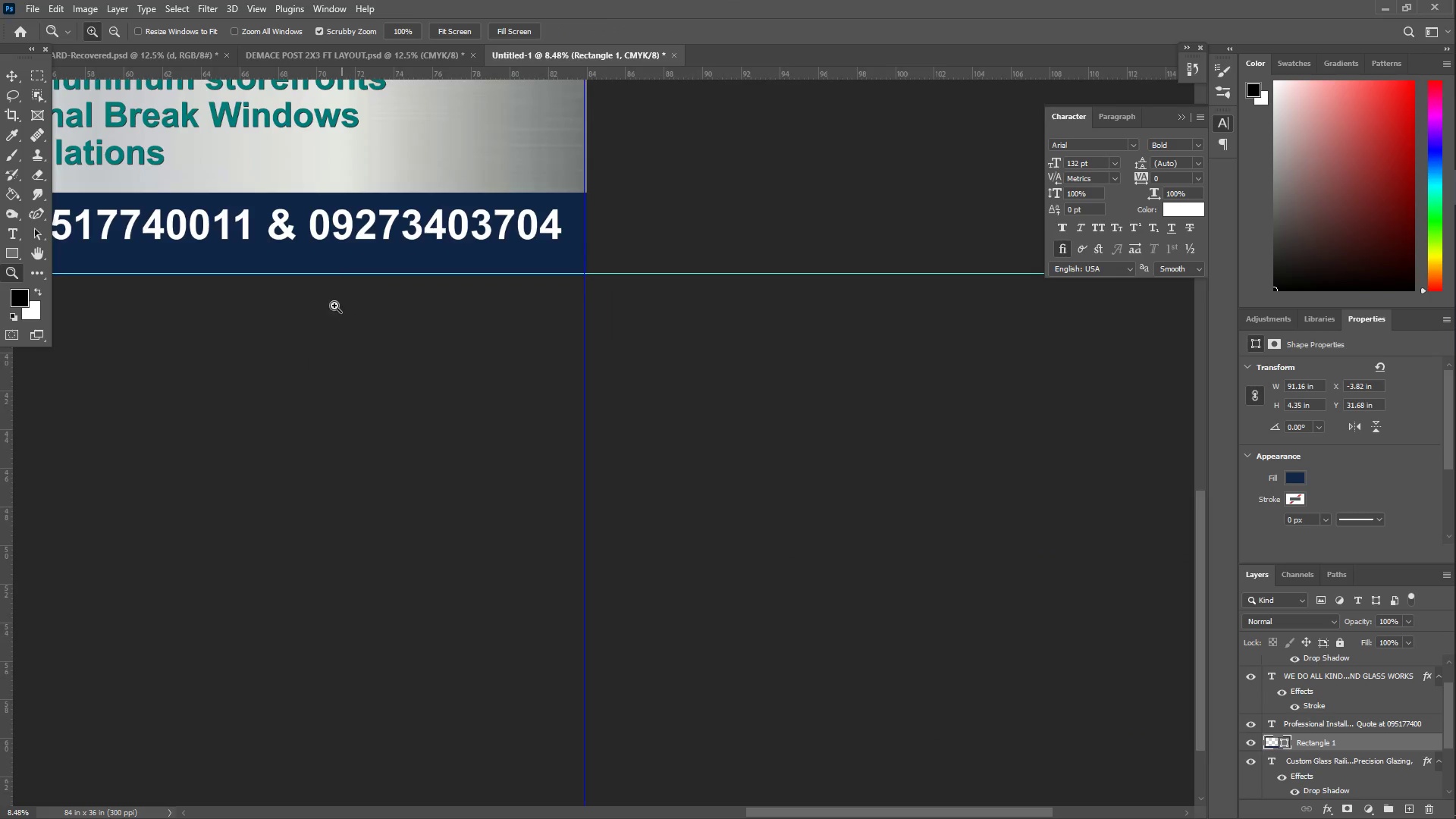 
hold_key(key=Space, duration=1.5)
 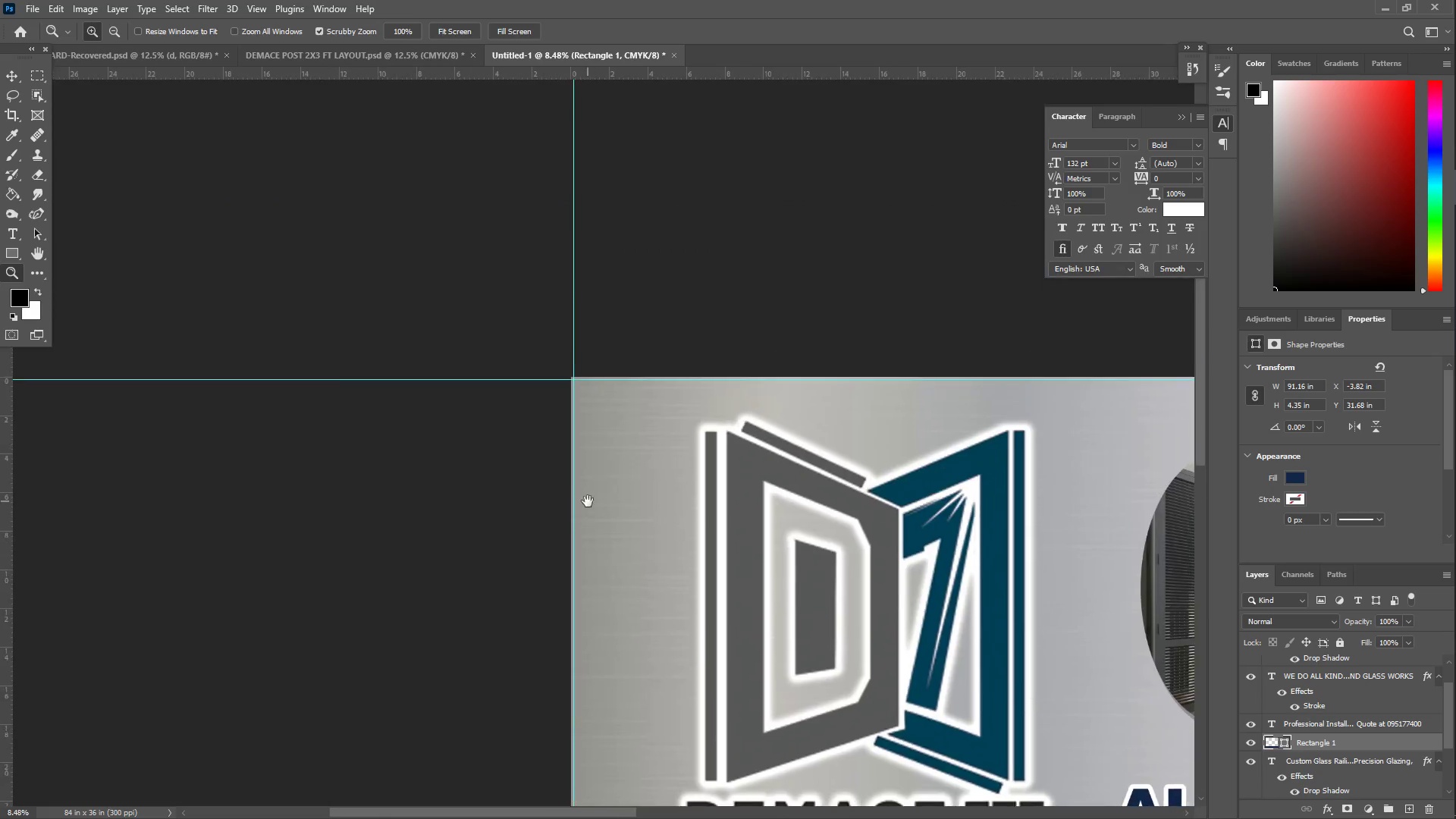 
left_click_drag(start_coordinate=[178, 206], to_coordinate=[797, 482])
 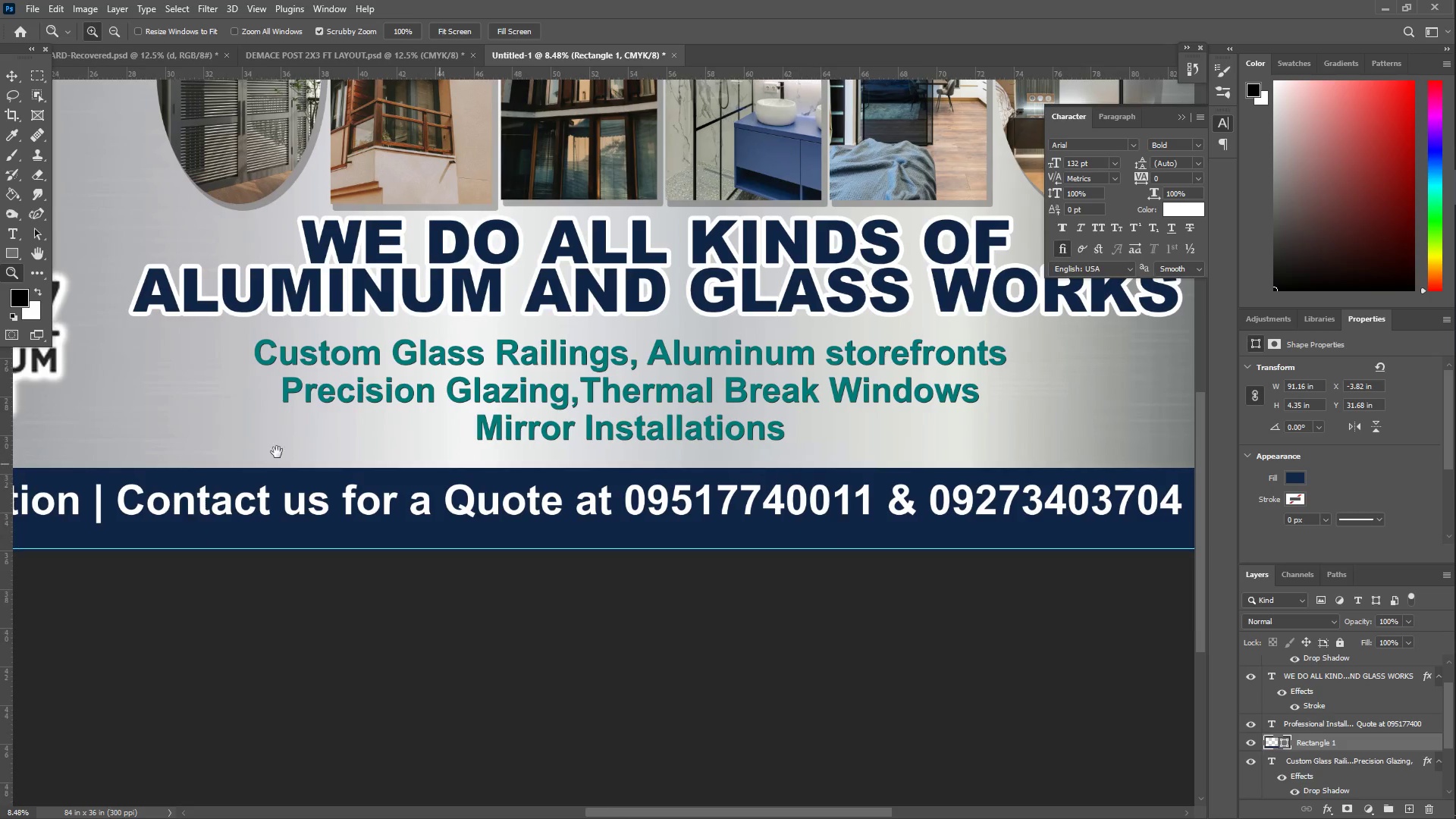 
left_click_drag(start_coordinate=[205, 467], to_coordinate=[672, 443])
 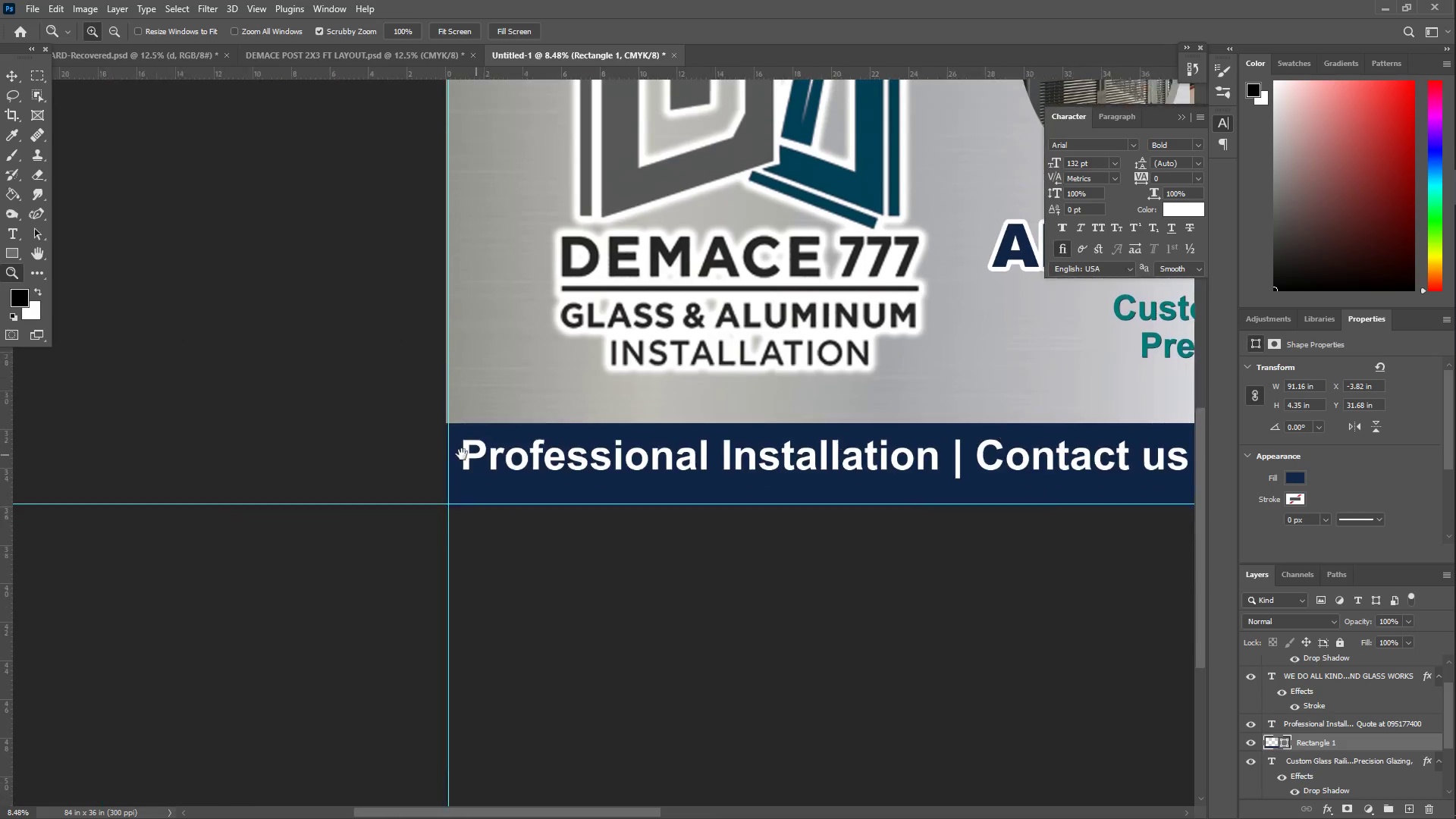 
left_click_drag(start_coordinate=[463, 456], to_coordinate=[443, 582])
 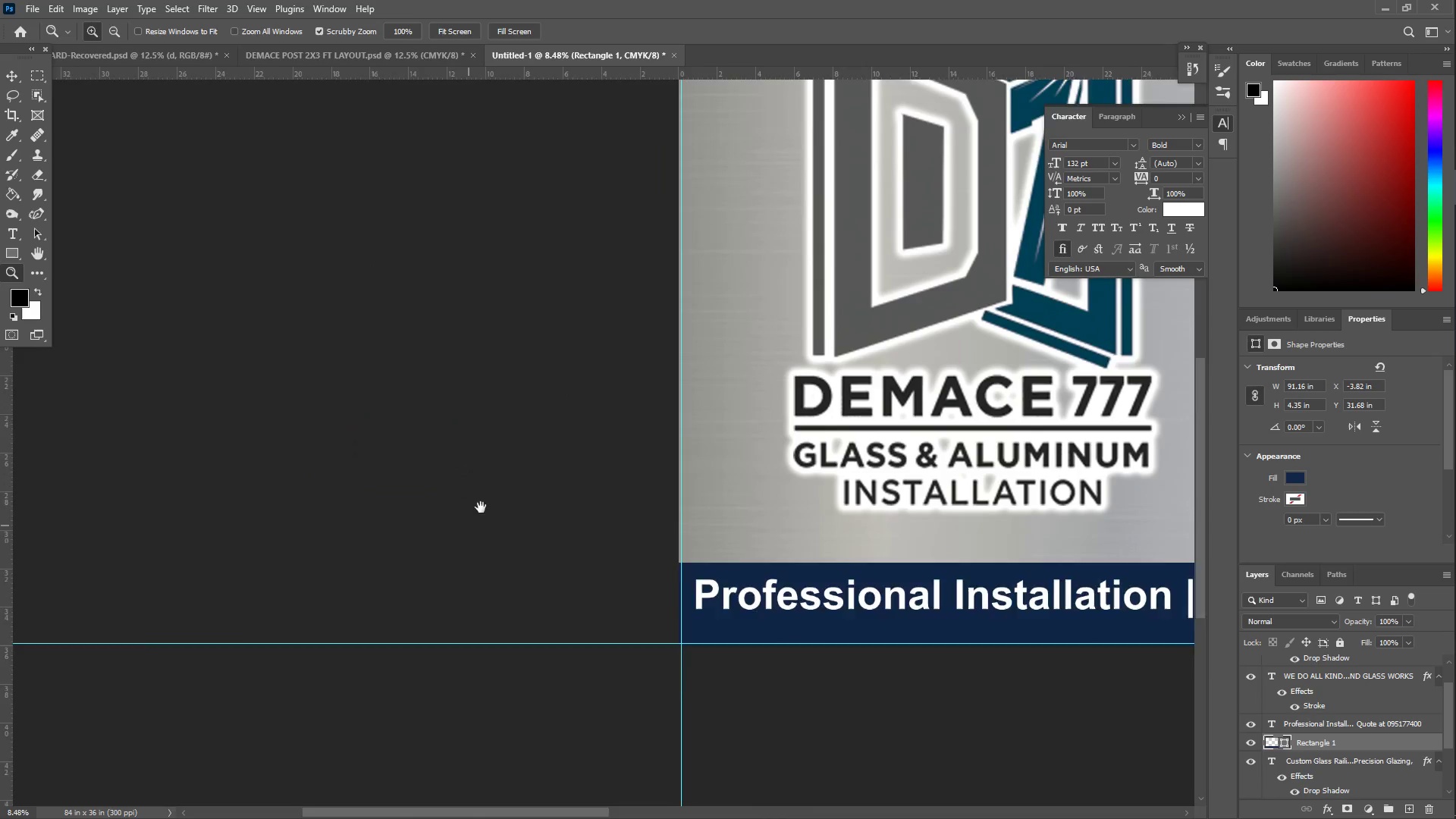 
hold_key(key=Space, duration=1.12)
 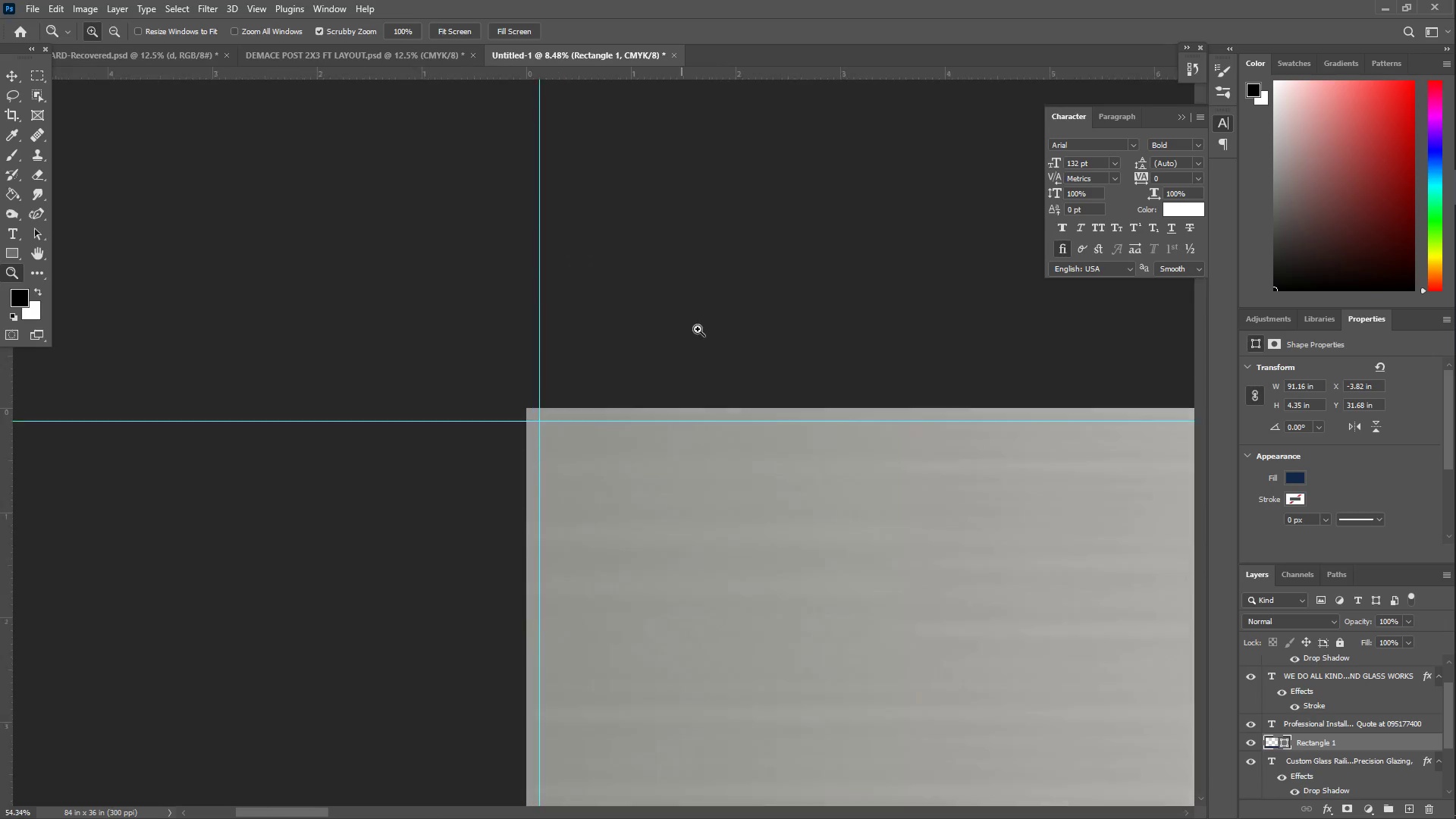 
left_click_drag(start_coordinate=[670, 187], to_coordinate=[588, 501])
 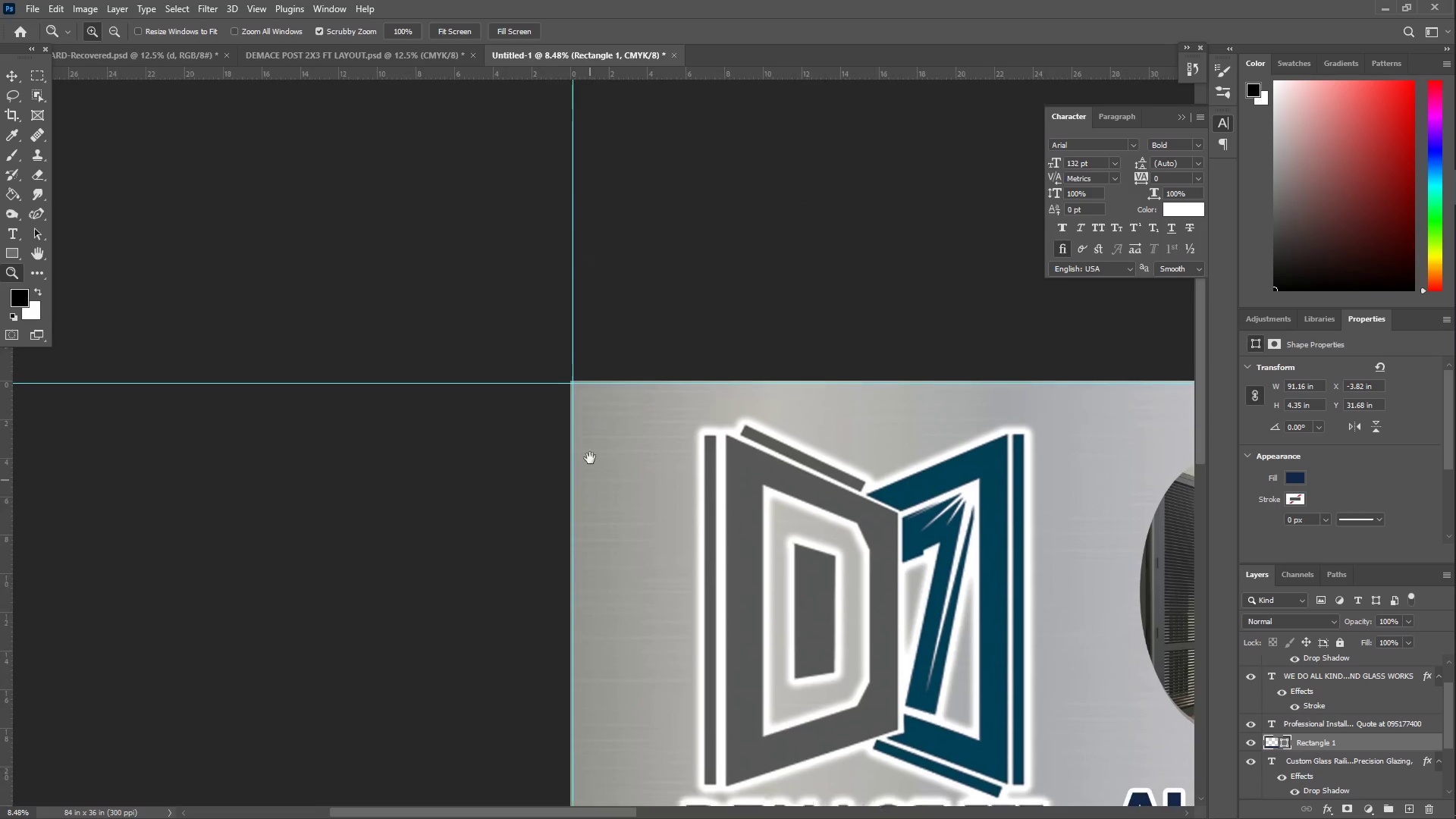 
left_click_drag(start_coordinate=[546, 343], to_coordinate=[545, 348])
 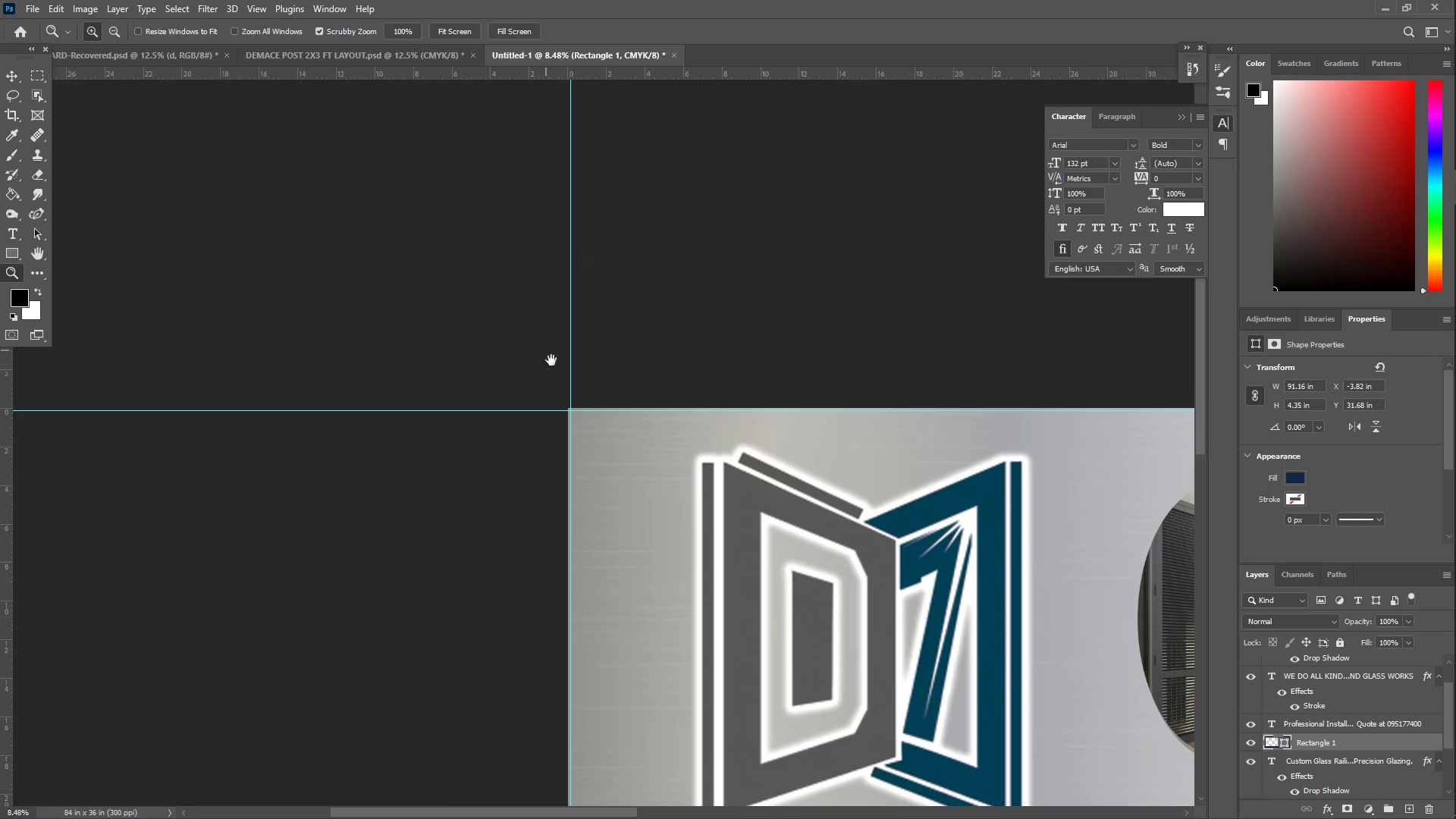 
hold_key(key=Space, duration=2.23)
 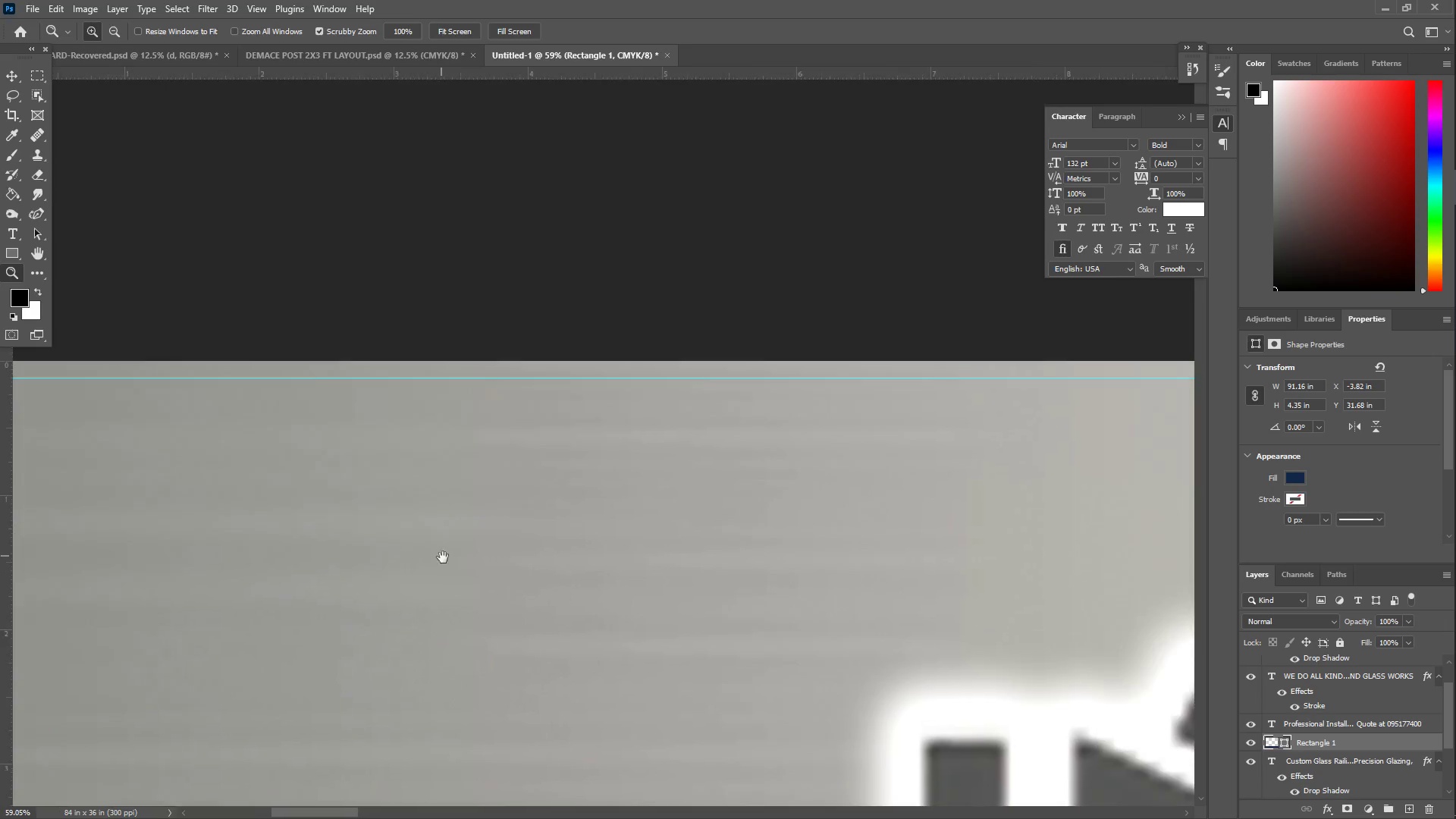 
key(Z)
 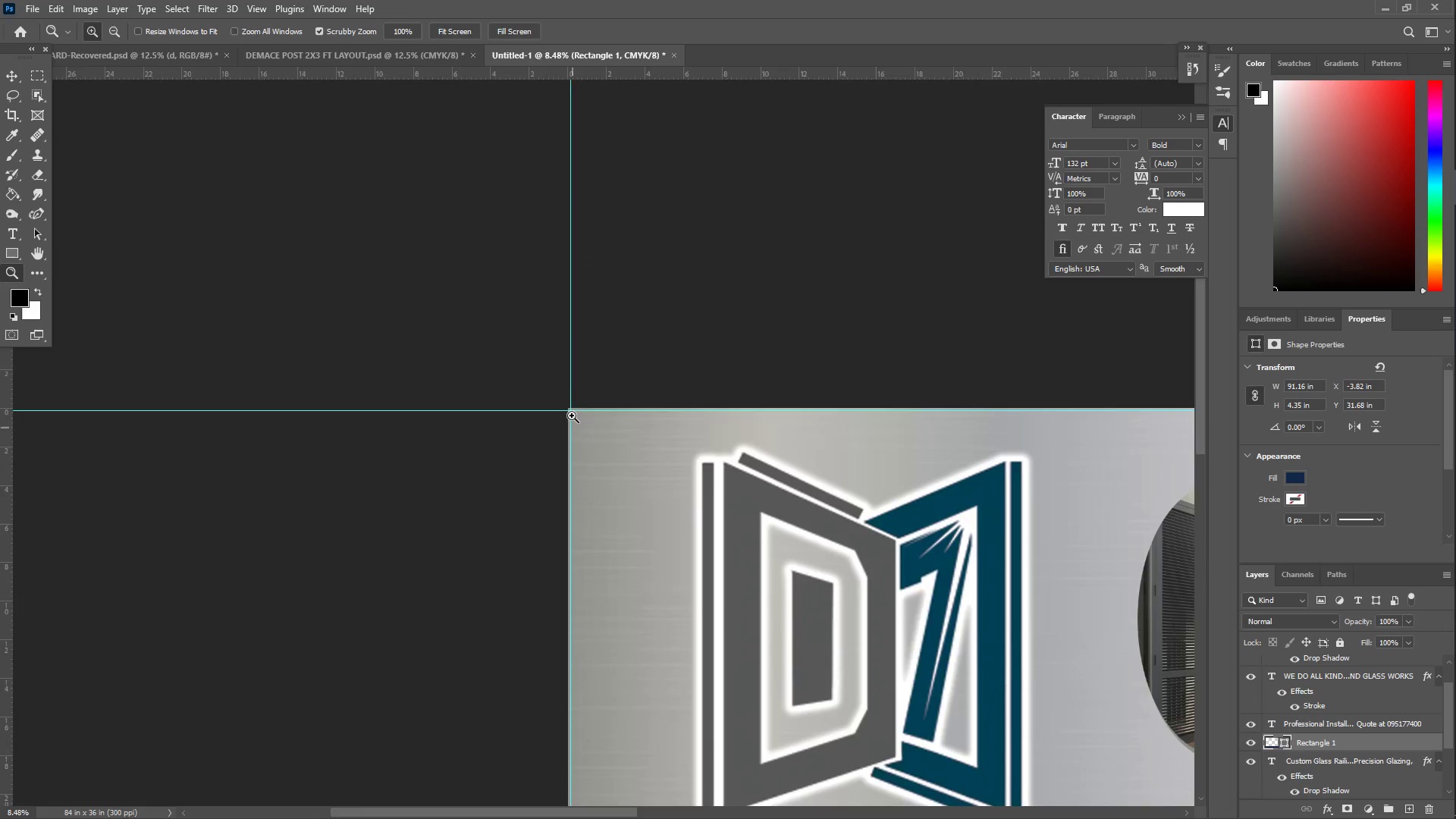 
left_click_drag(start_coordinate=[577, 394], to_coordinate=[692, 416])
 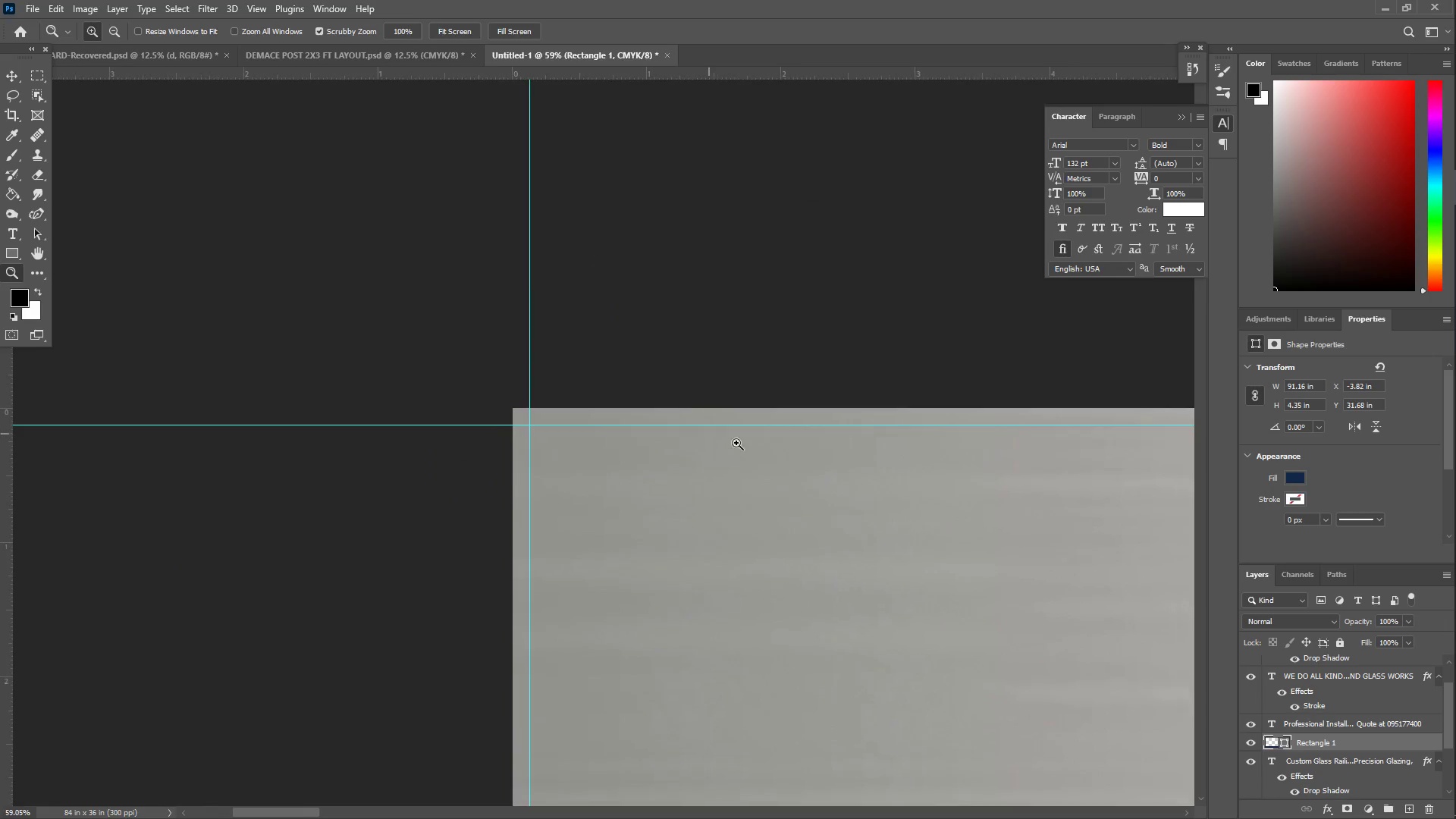 
hold_key(key=Space, duration=1.53)
 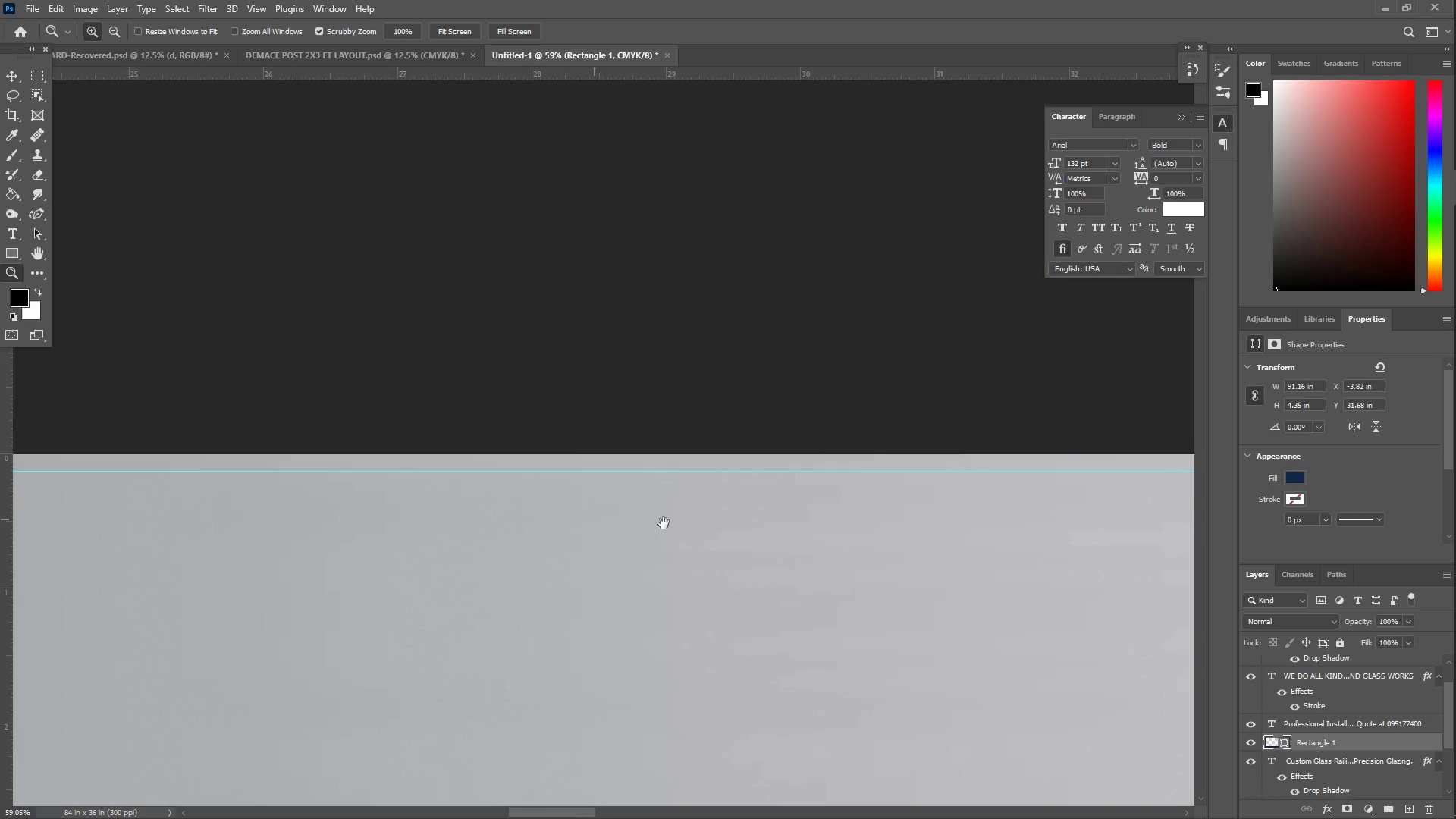 
left_click_drag(start_coordinate=[879, 590], to_coordinate=[451, 551])
 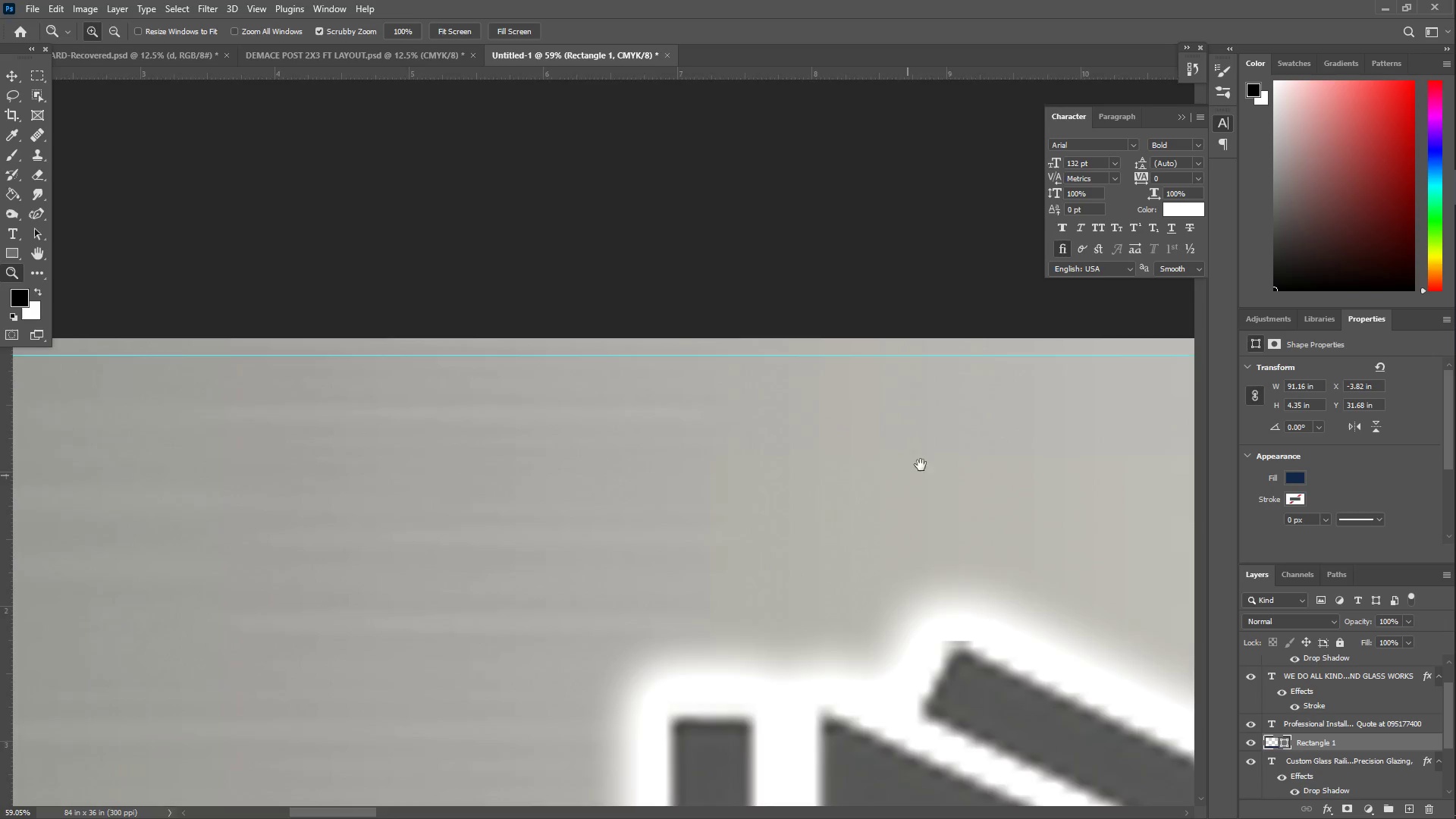 
left_click_drag(start_coordinate=[933, 441], to_coordinate=[58, 523])
 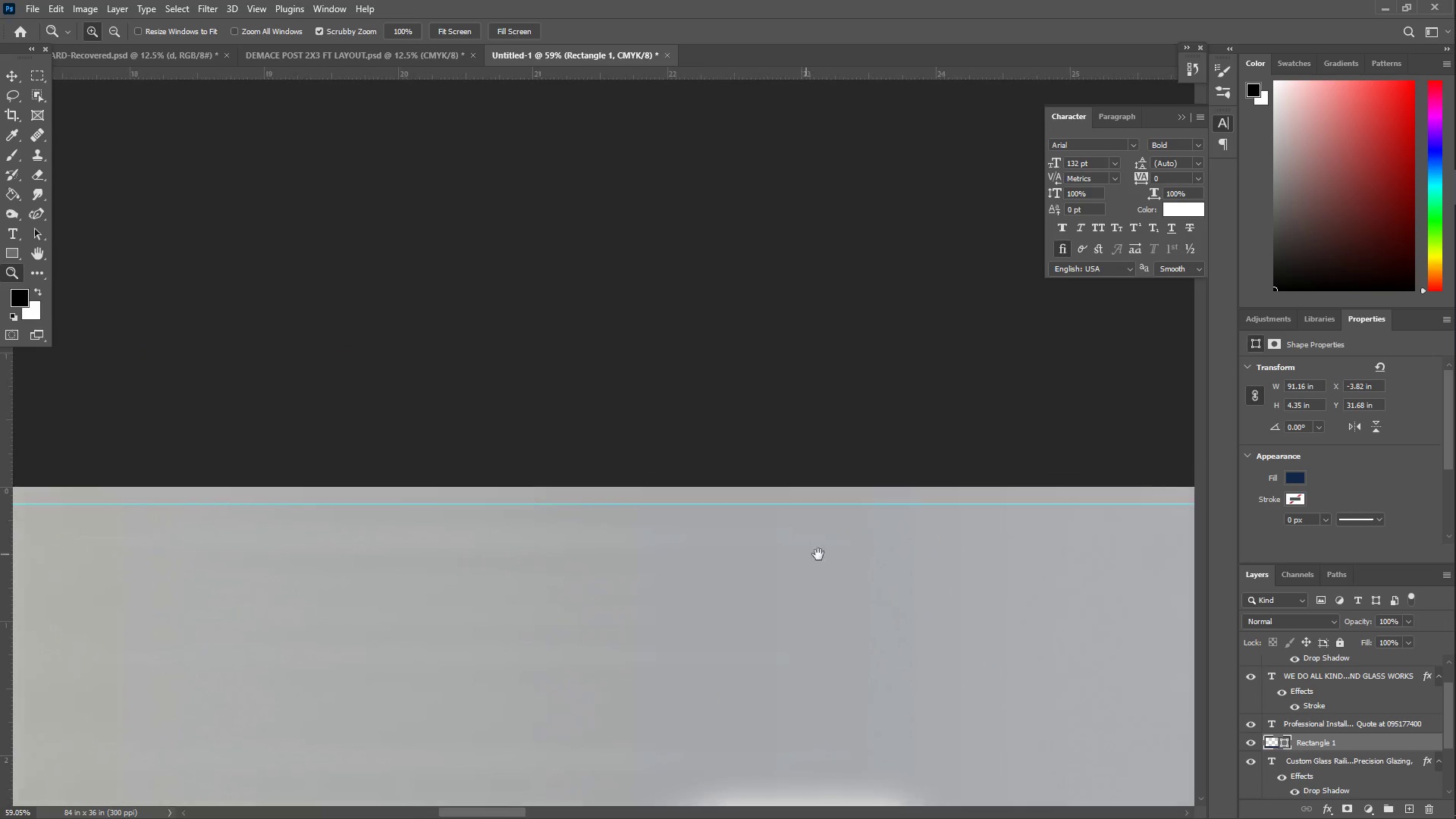 
hold_key(key=Space, duration=1.52)
 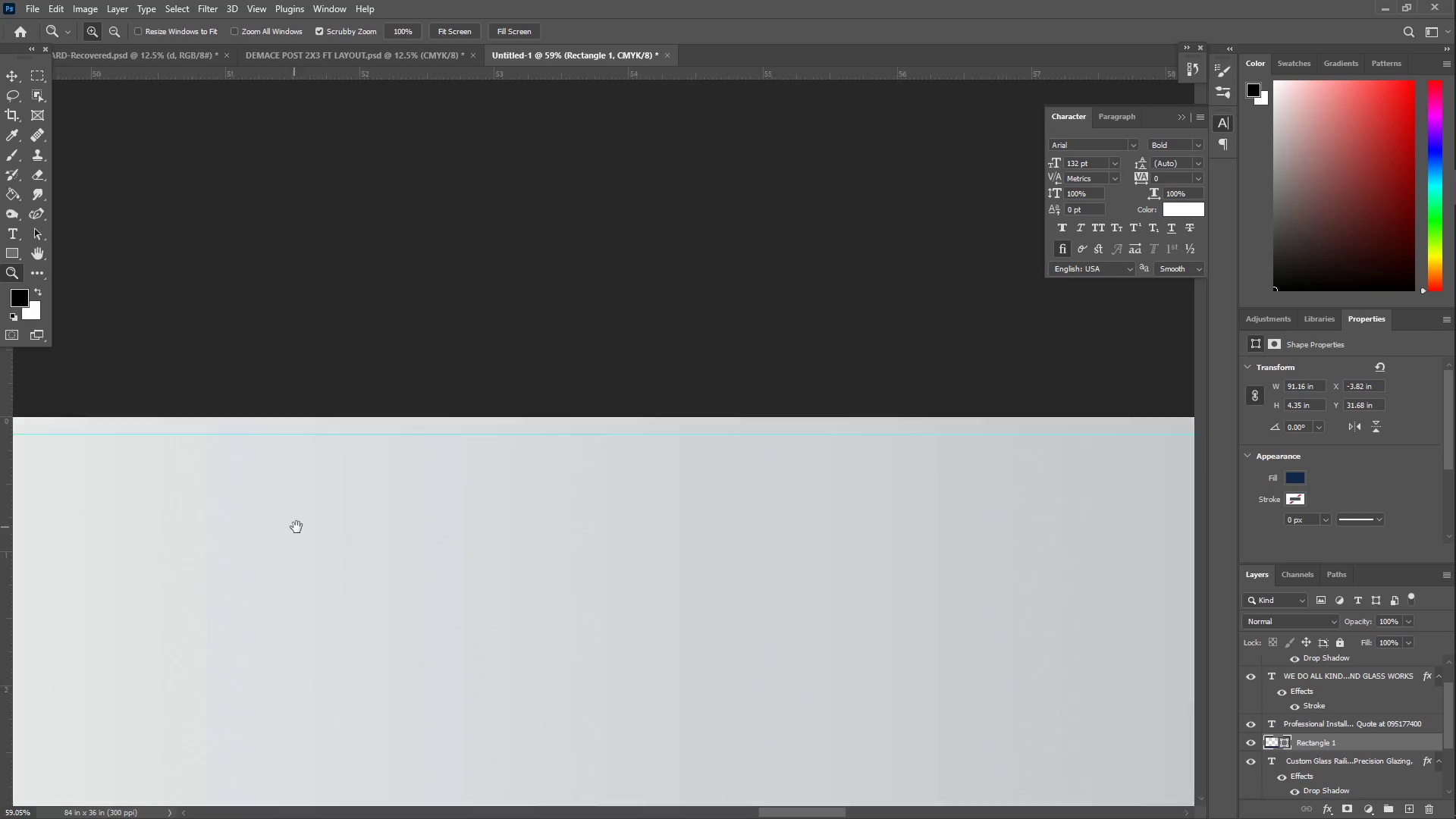 
left_click_drag(start_coordinate=[995, 568], to_coordinate=[428, 523])
 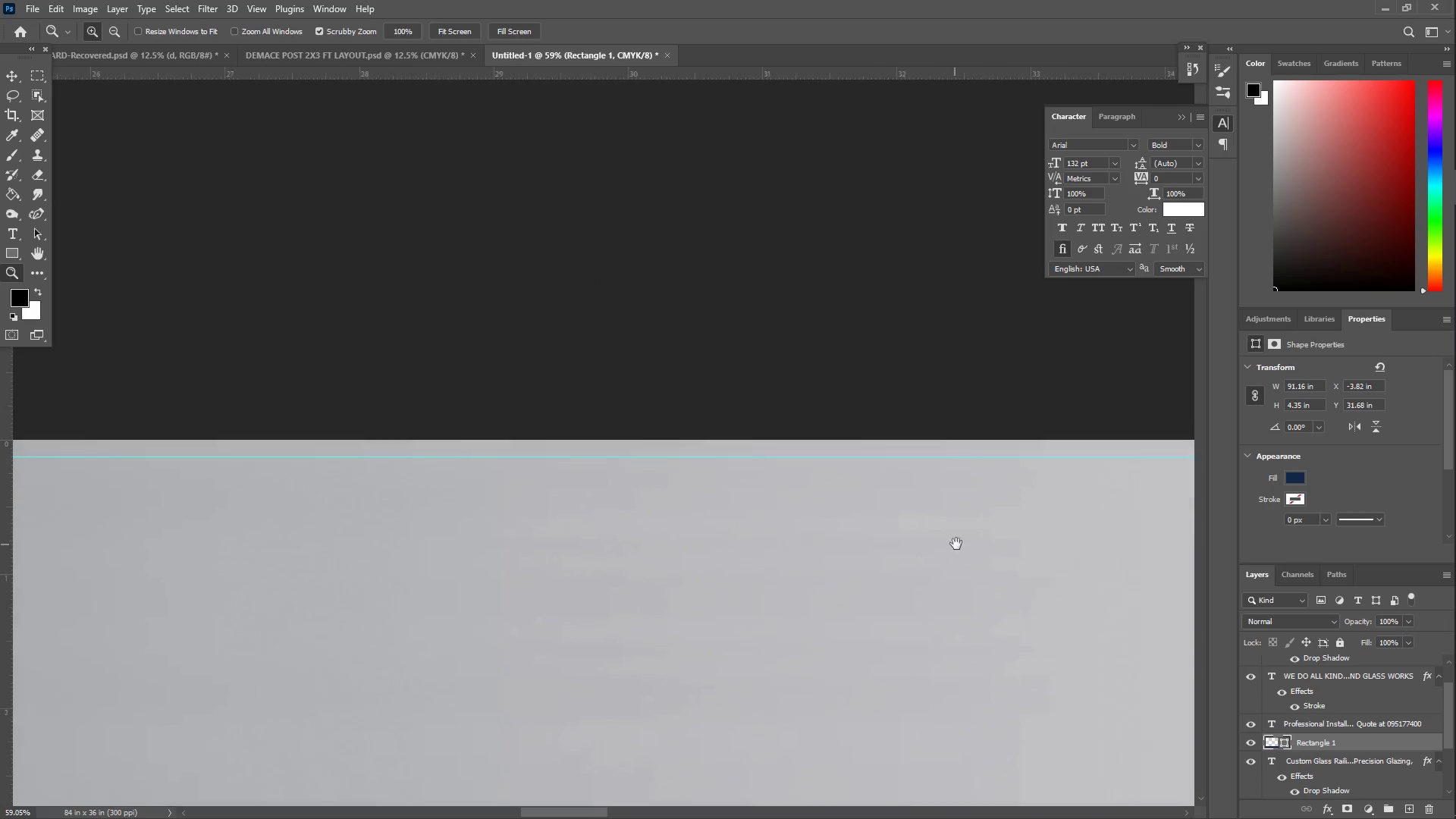 
left_click_drag(start_coordinate=[968, 535], to_coordinate=[531, 541])
 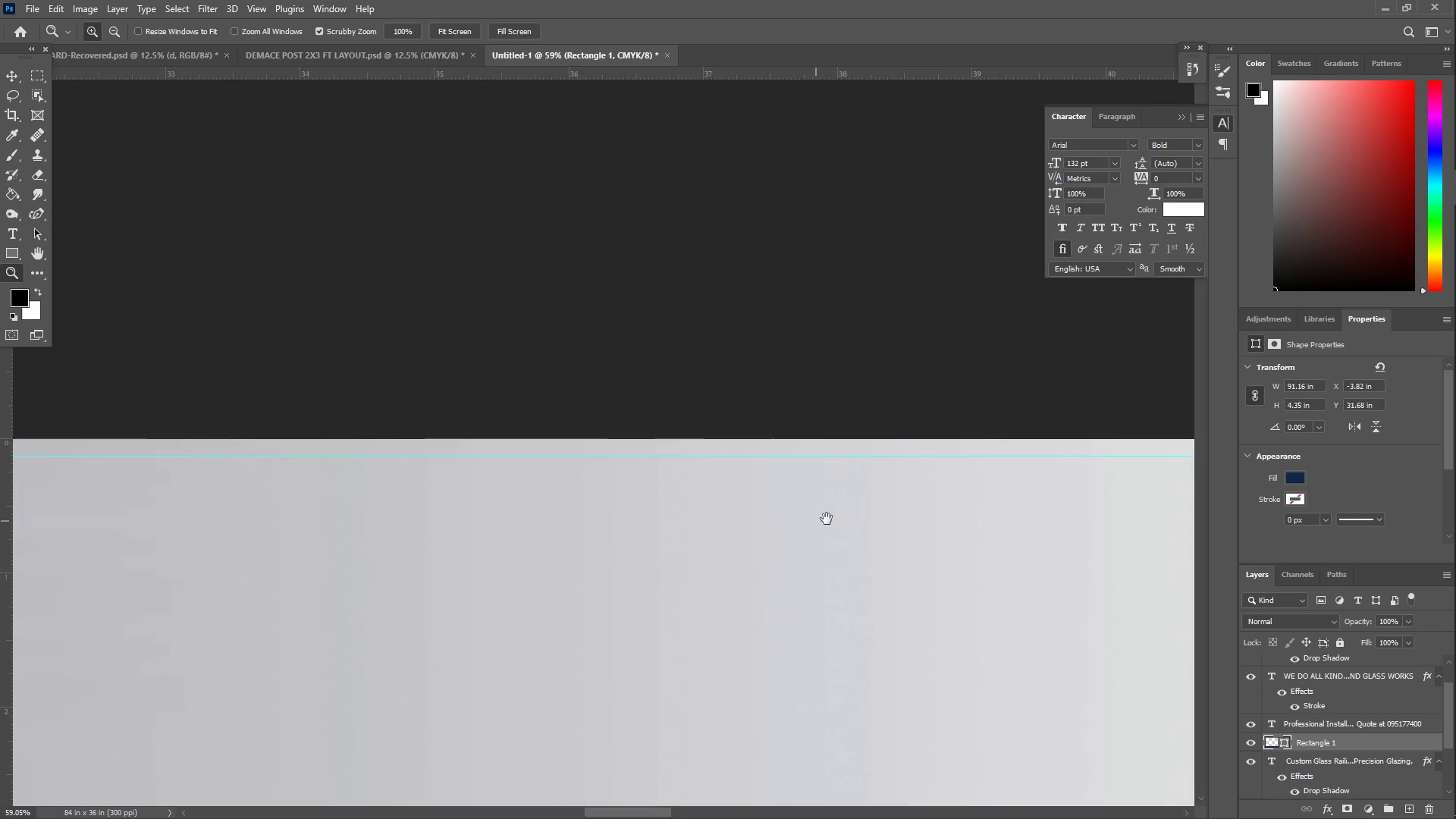 
left_click_drag(start_coordinate=[923, 519], to_coordinate=[428, 521])
 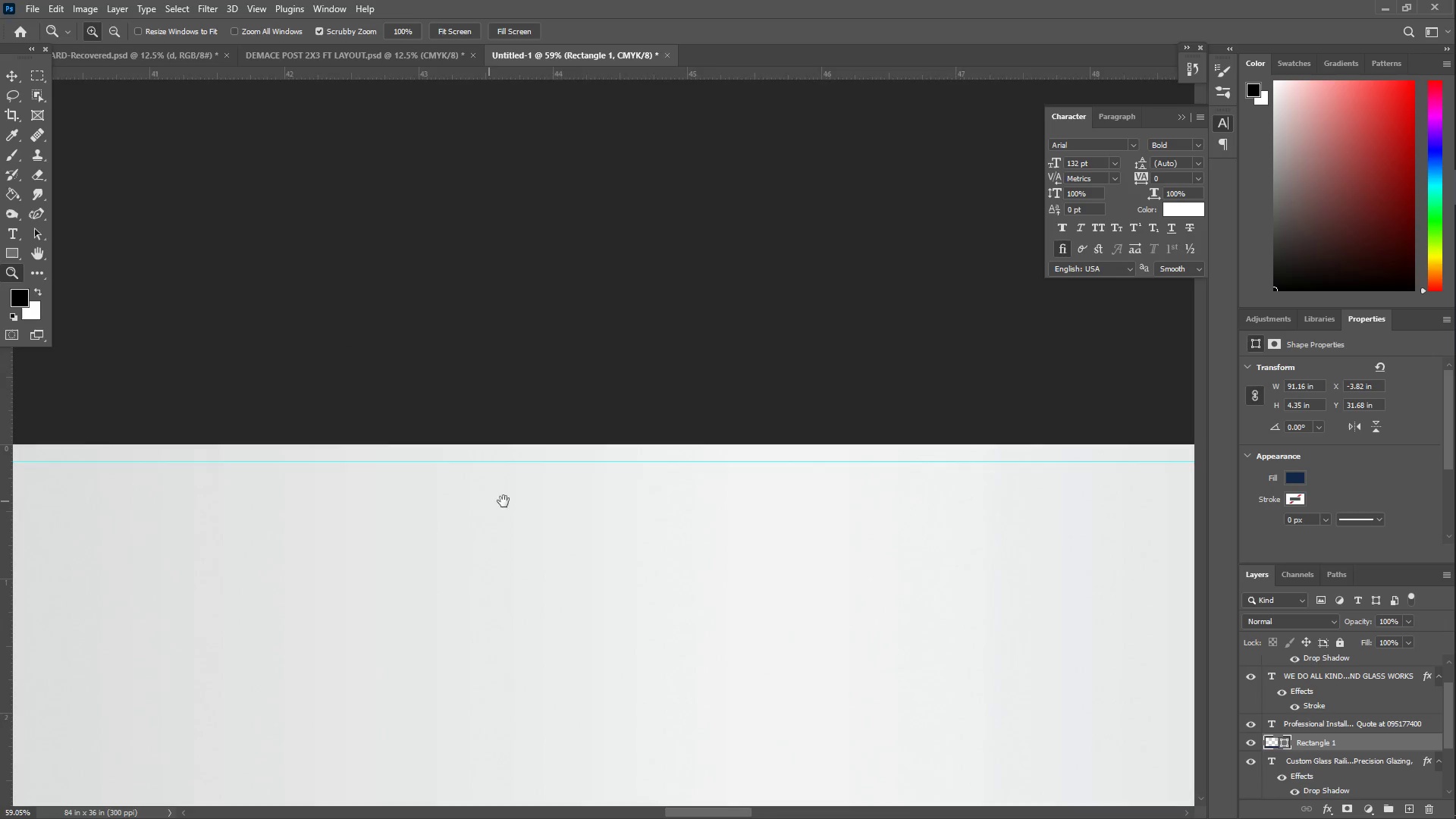 
hold_key(key=Space, duration=1.51)
 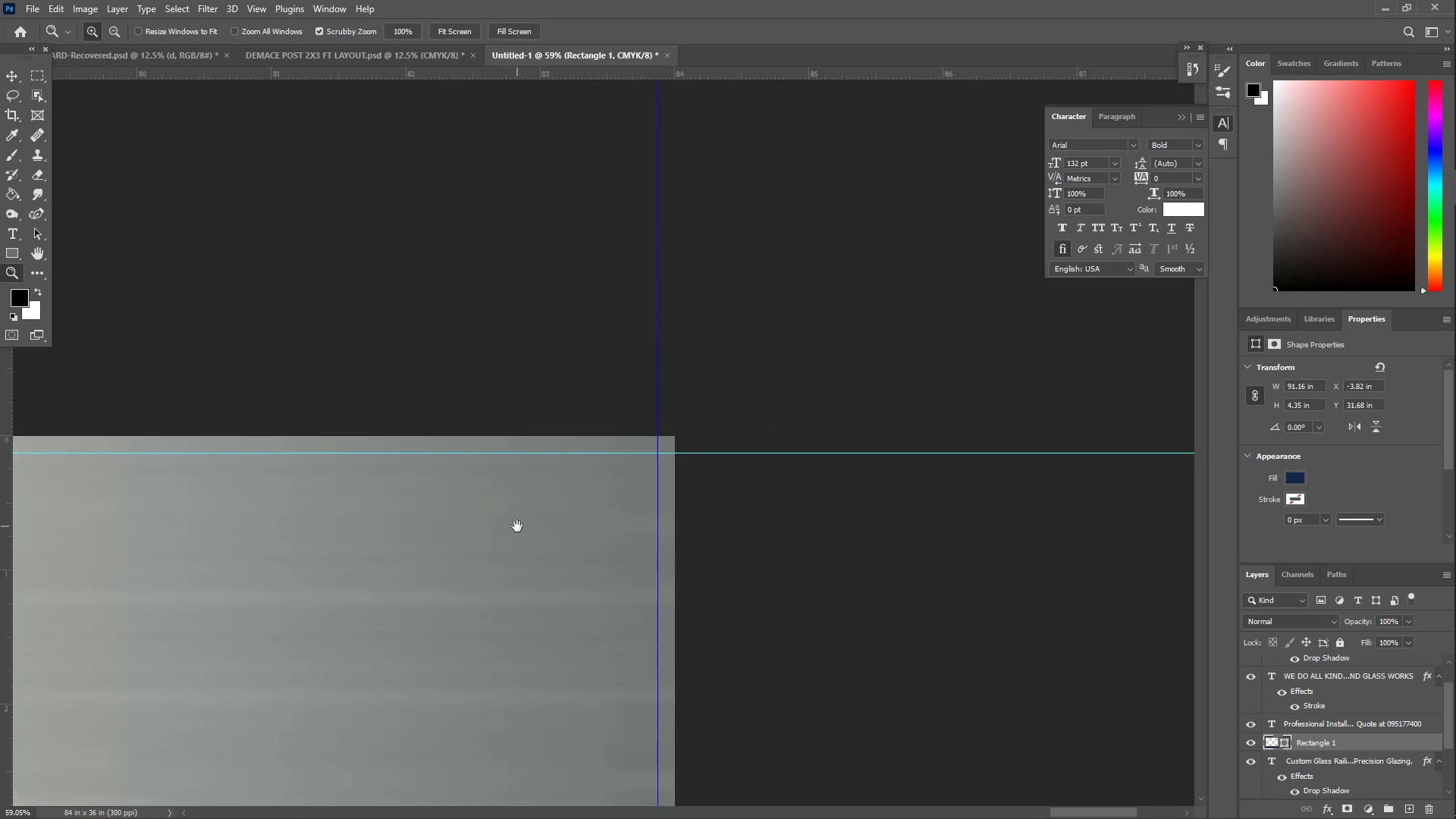 
left_click_drag(start_coordinate=[883, 554], to_coordinate=[290, 527])
 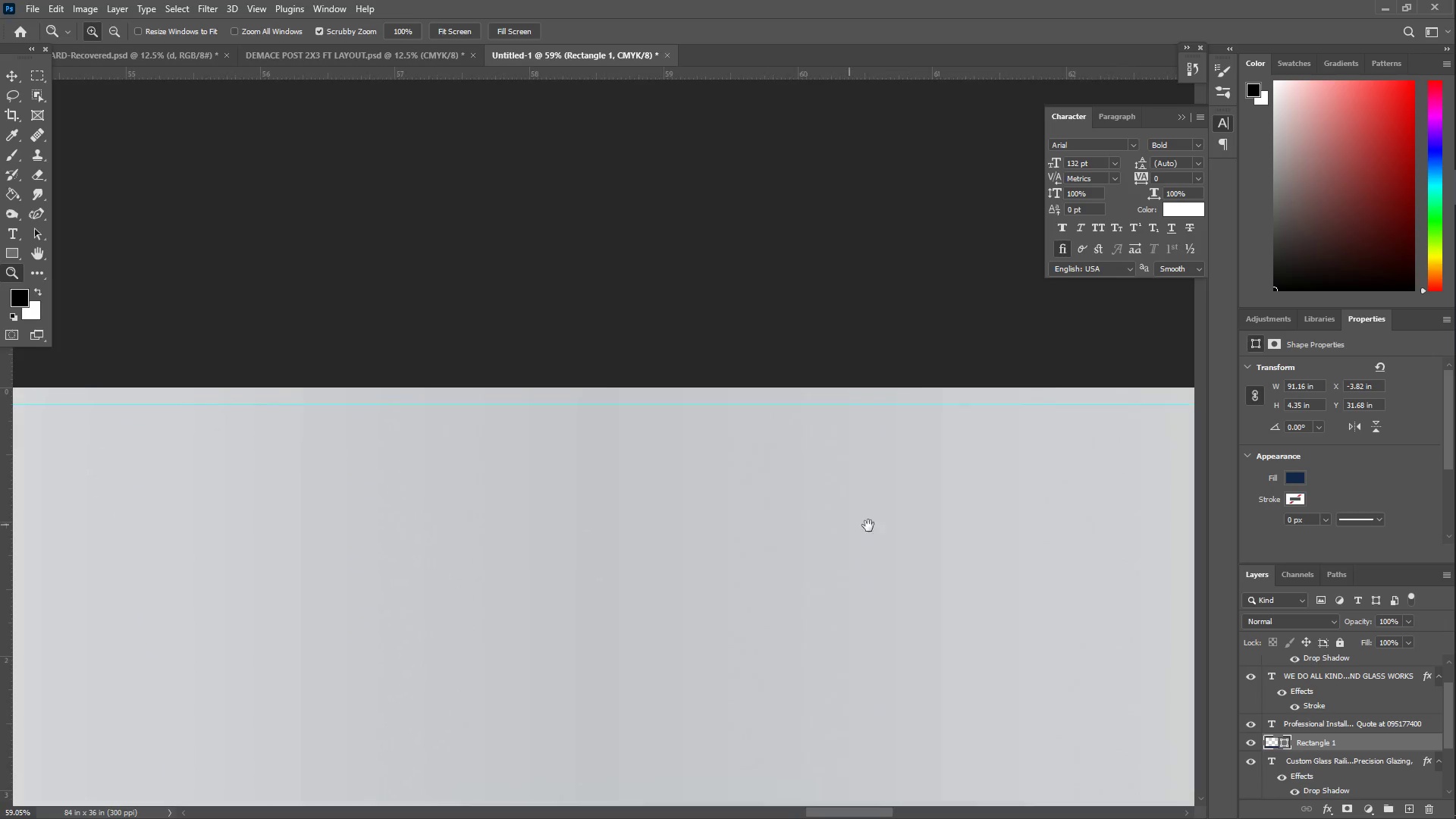 
left_click_drag(start_coordinate=[949, 493], to_coordinate=[163, 523])
 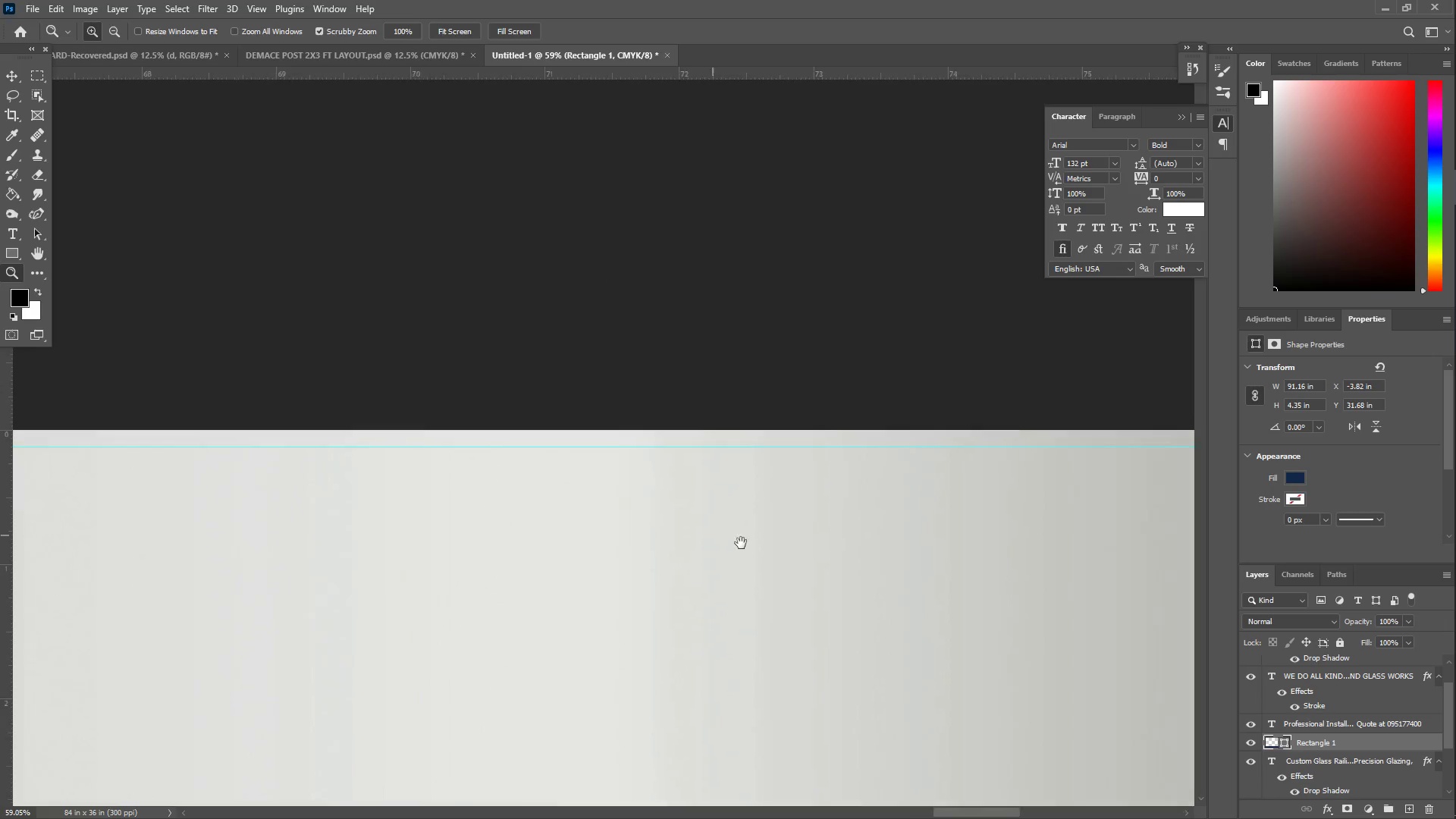 
hold_key(key=Space, duration=1.02)
 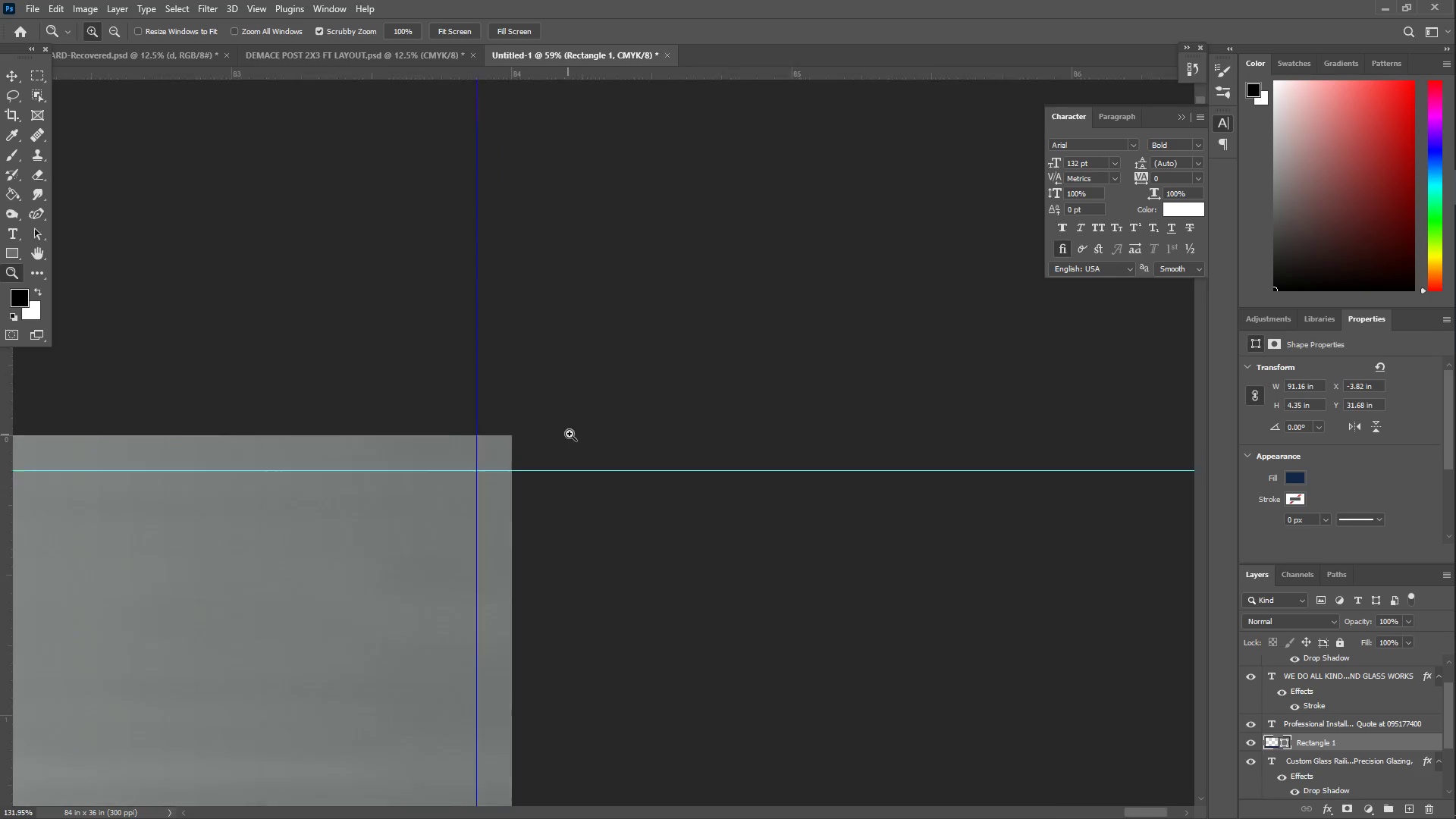 
left_click_drag(start_coordinate=[1067, 563], to_coordinate=[313, 559])
 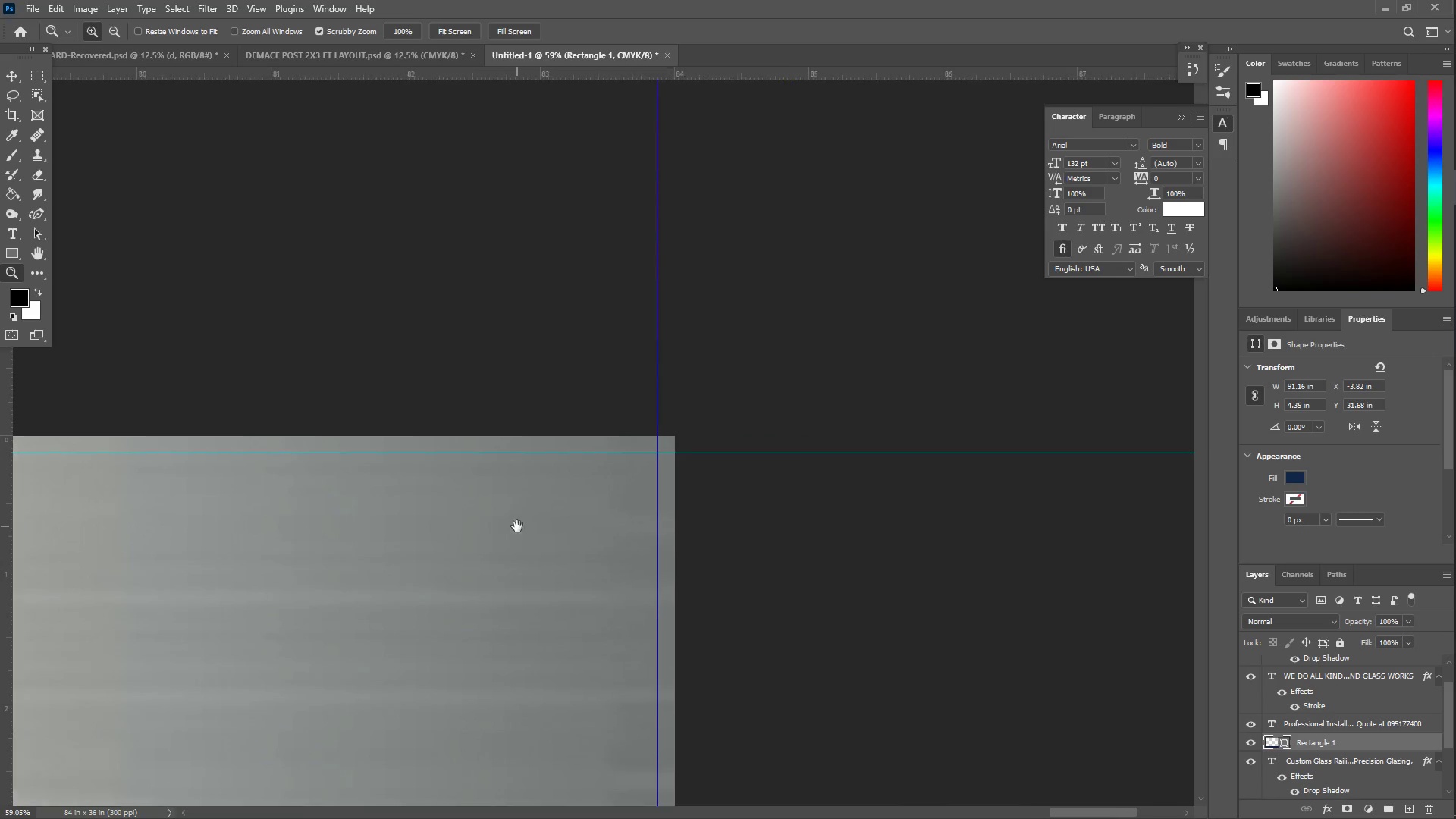 
left_click_drag(start_coordinate=[516, 526], to_coordinate=[531, 531])
 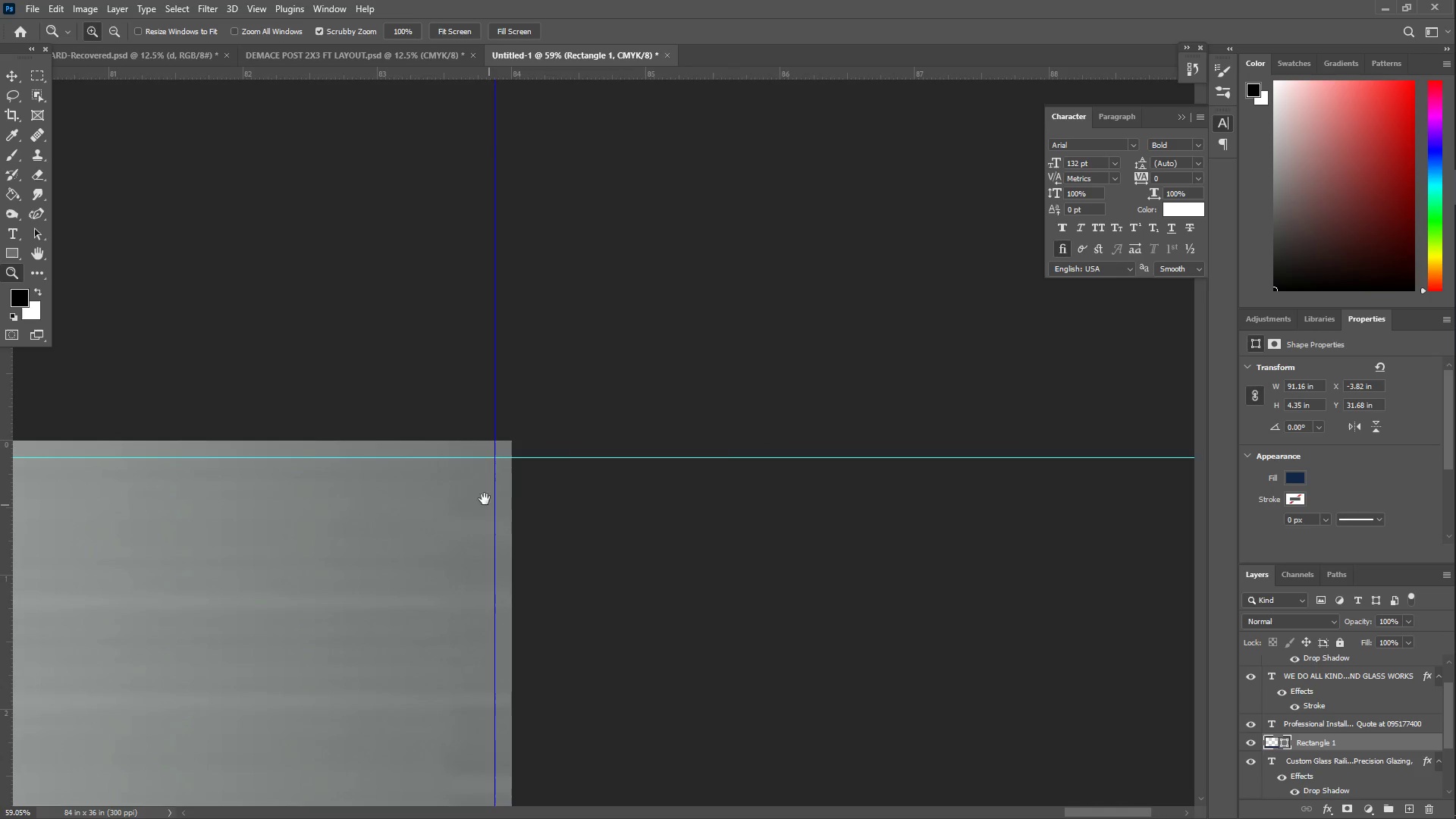 
key(Z)
 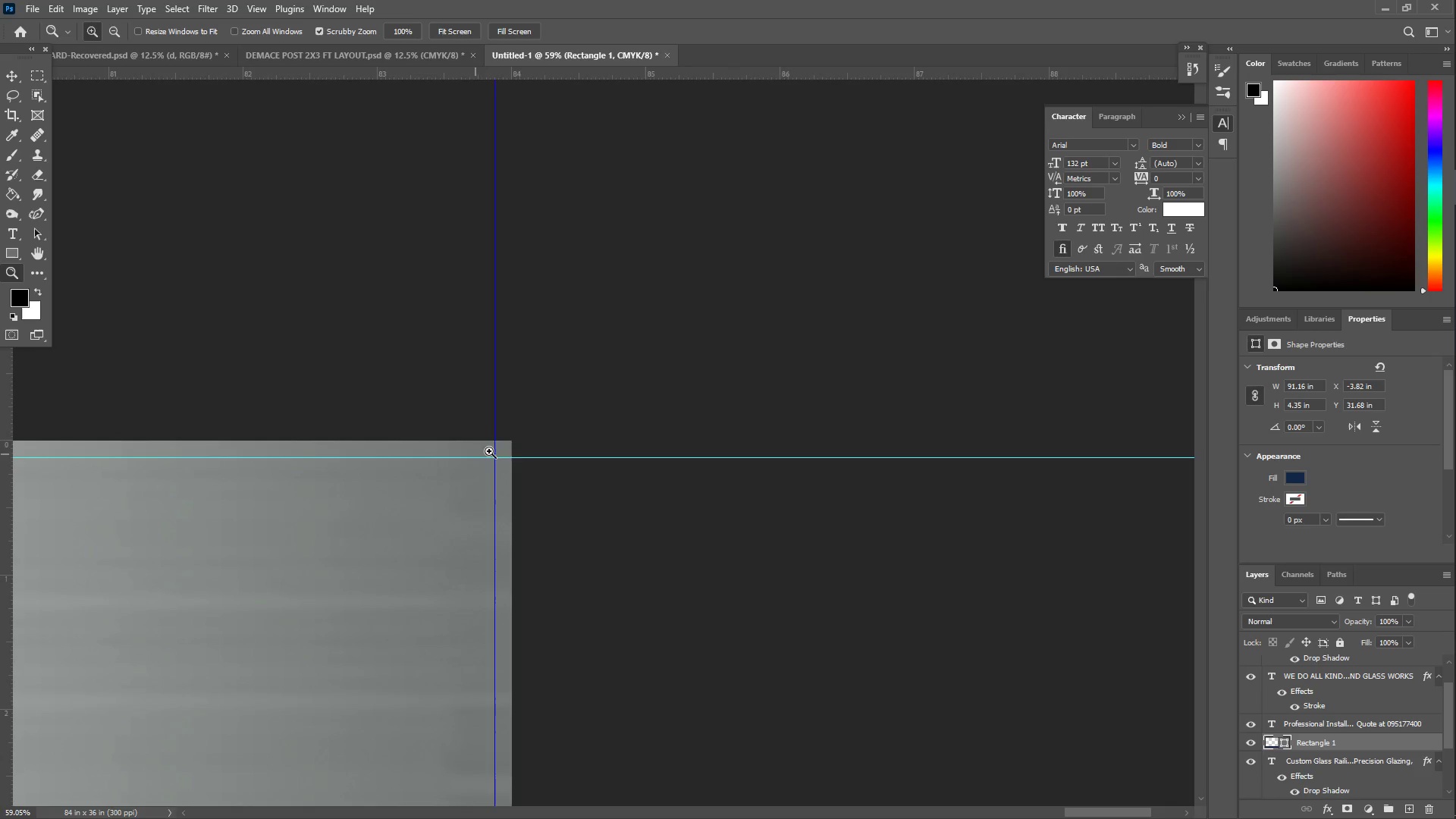 
left_click_drag(start_coordinate=[516, 445], to_coordinate=[365, 519])
 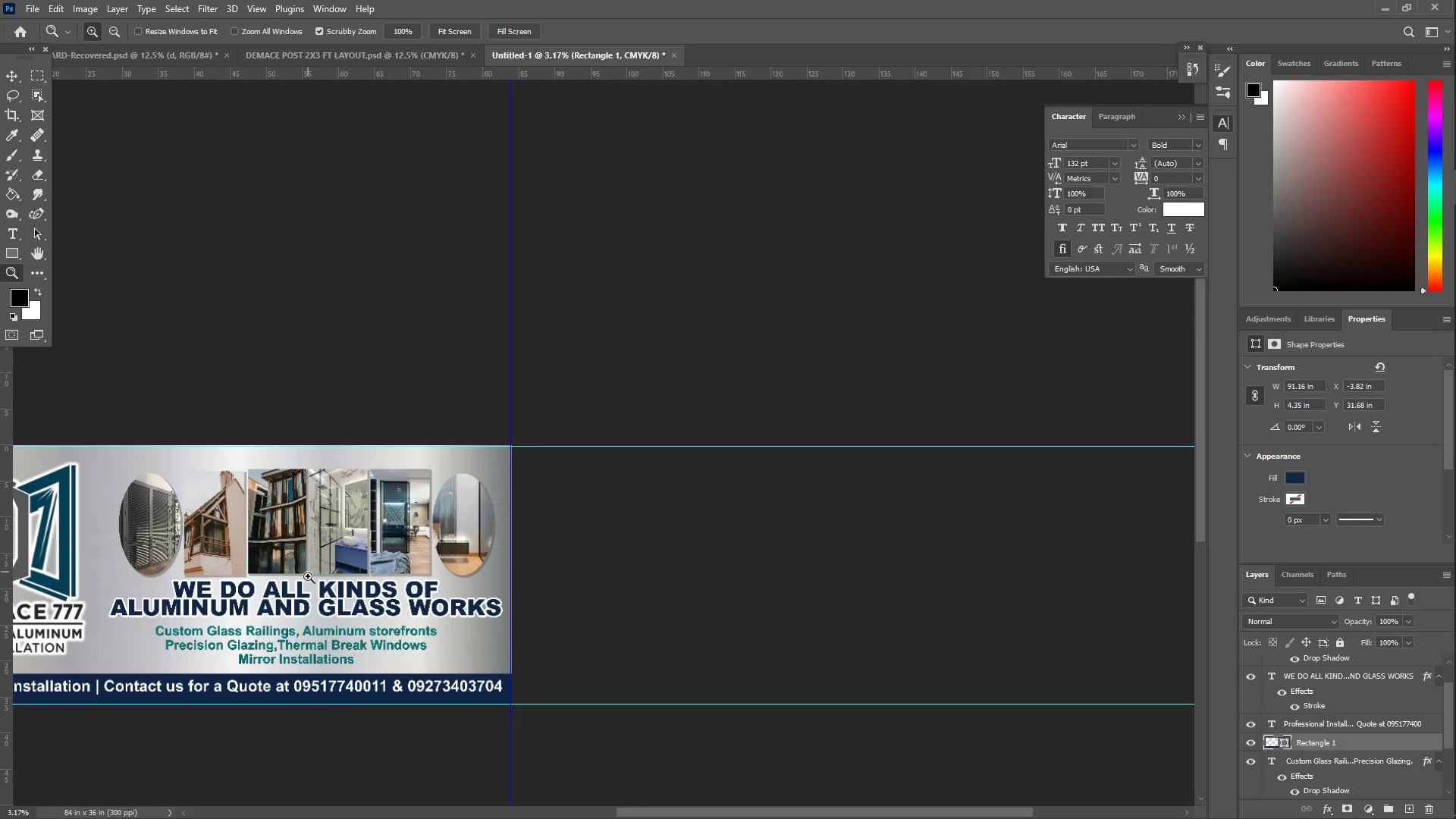 
hold_key(key=Space, duration=0.94)
 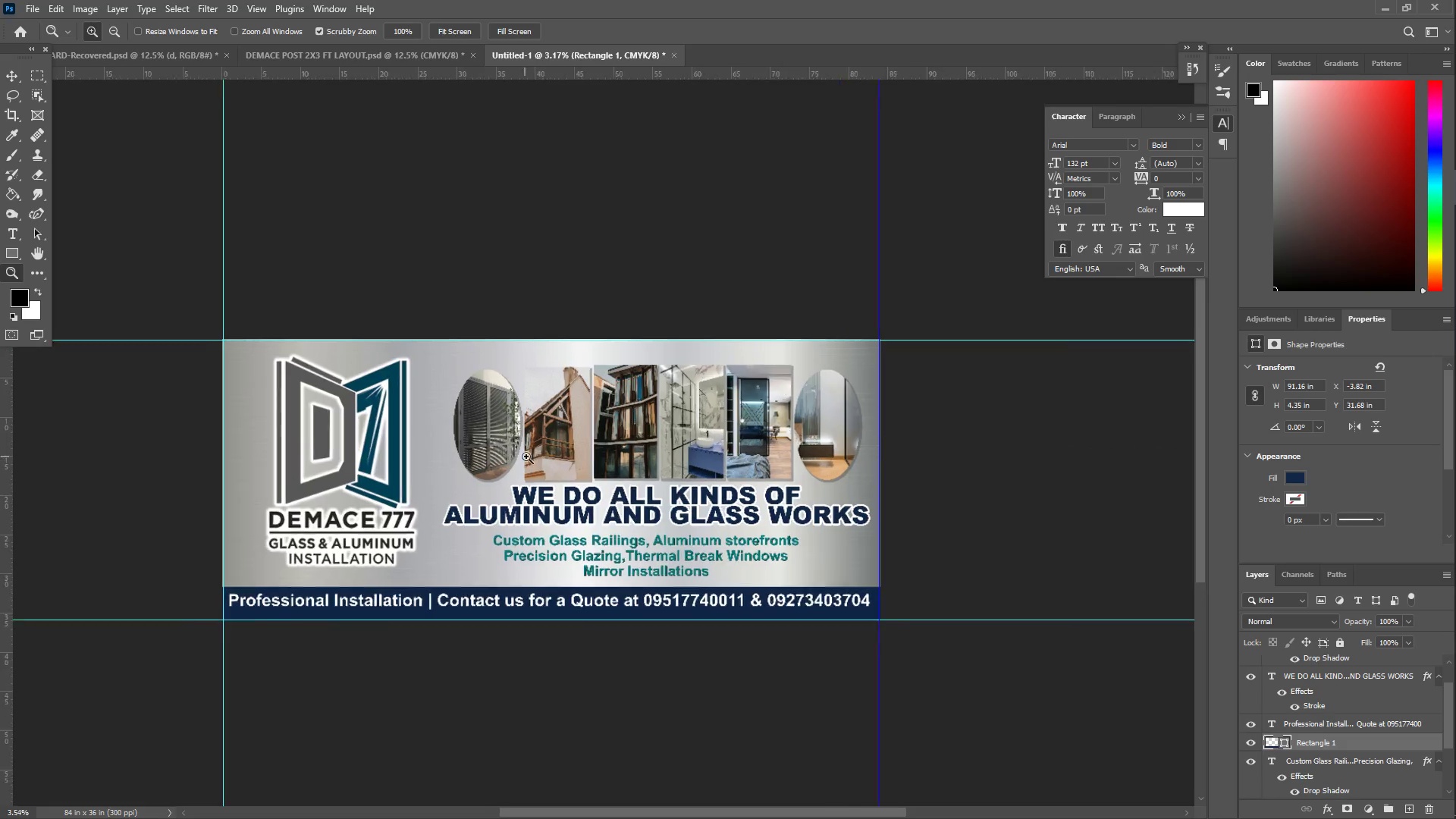 
left_click_drag(start_coordinate=[205, 693], to_coordinate=[544, 693])
 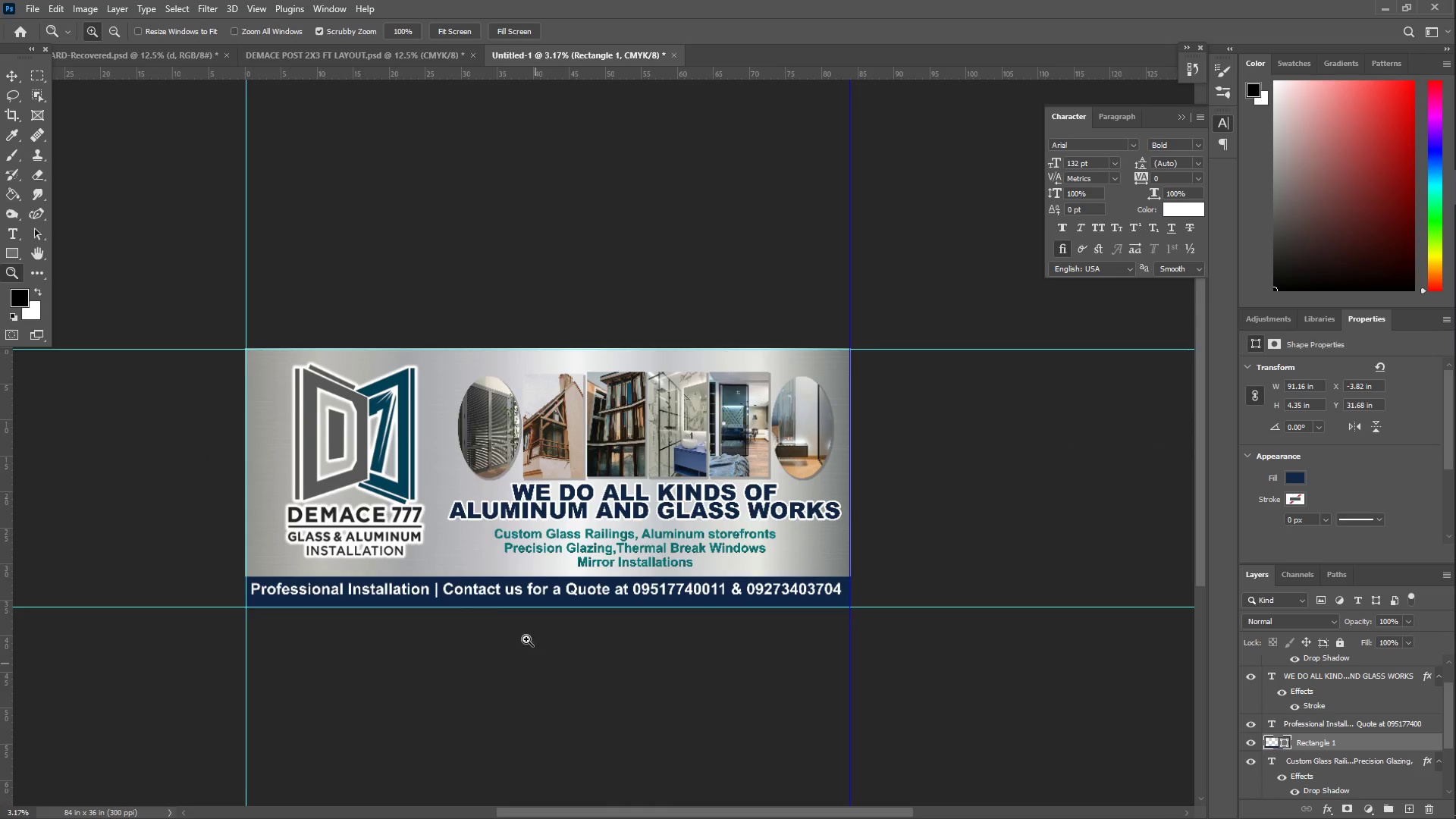 
scroll: coordinate [82, 526], scroll_direction: down, amount: 8.0
 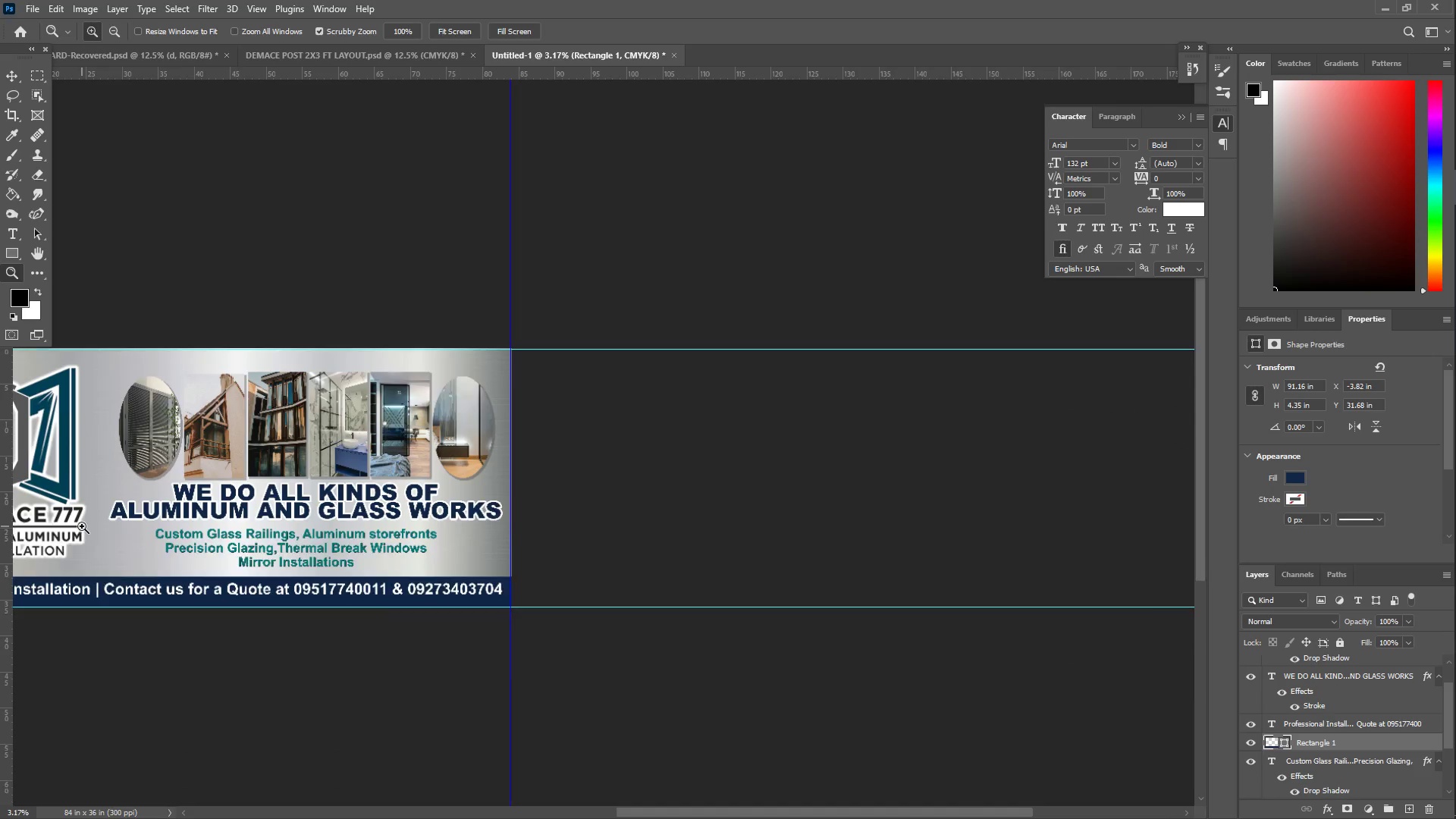 
hold_key(key=Space, duration=13.73)
 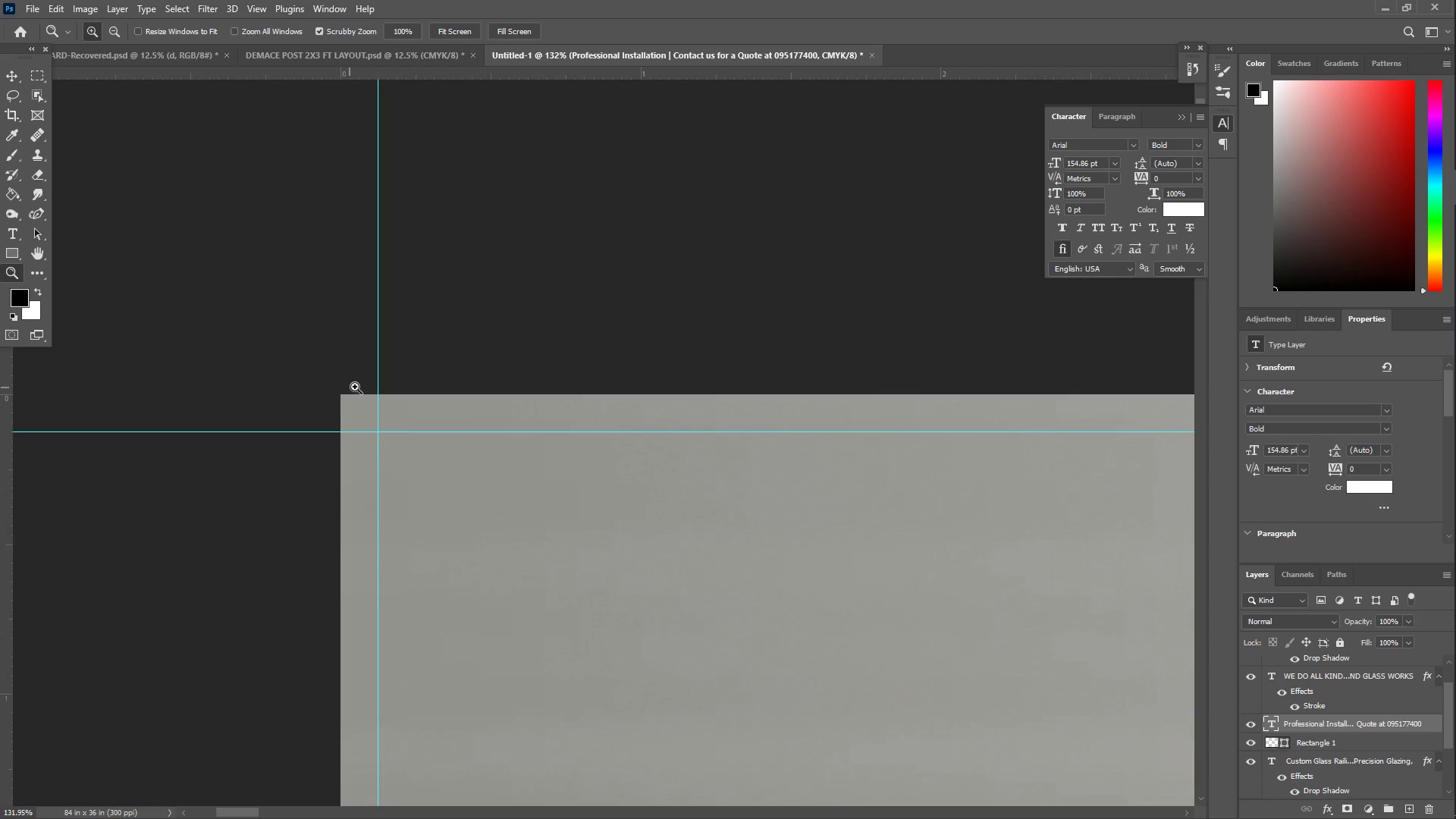 
key(Z)
 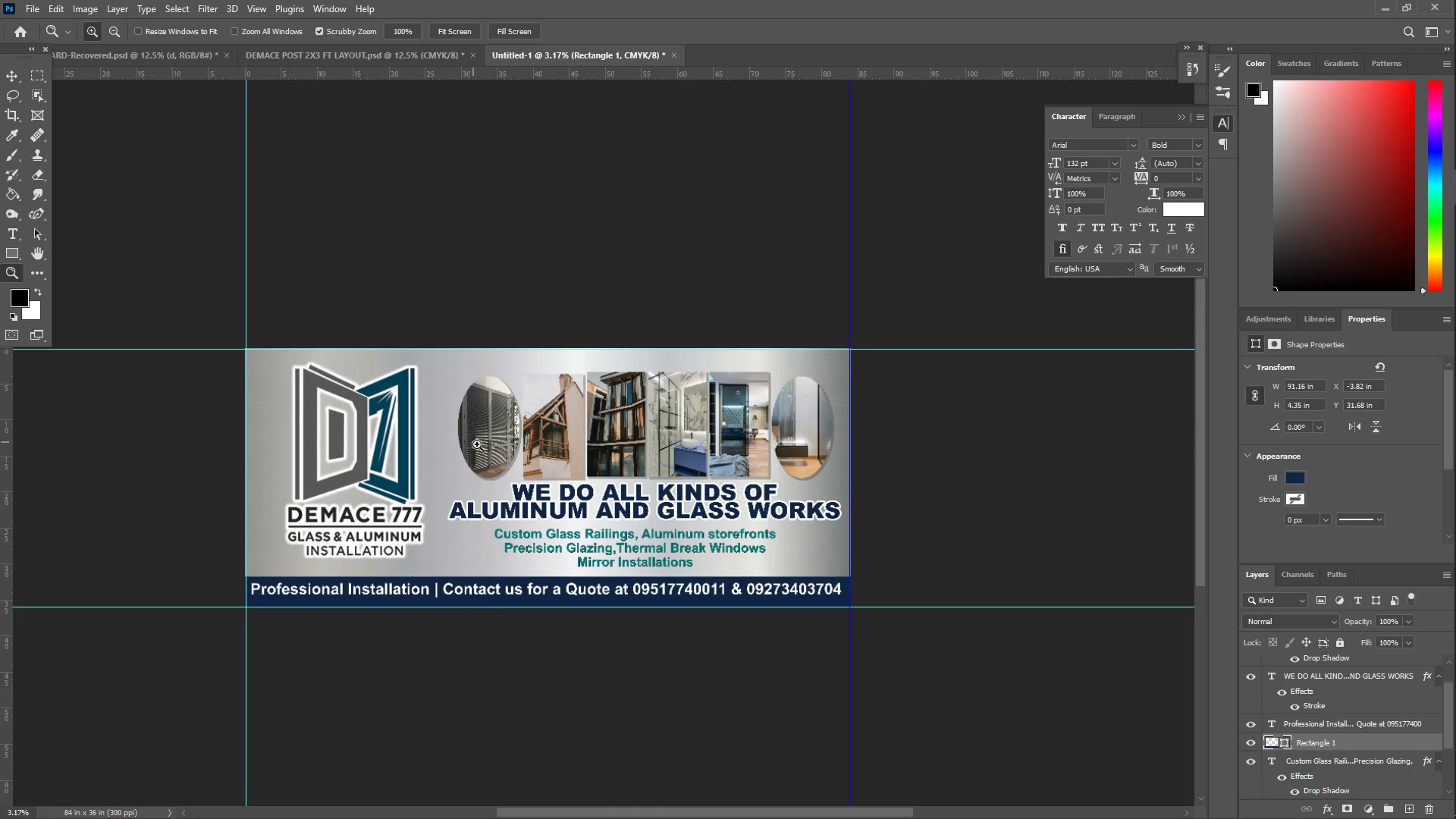 
left_click_drag(start_coordinate=[510, 453], to_coordinate=[544, 460])
 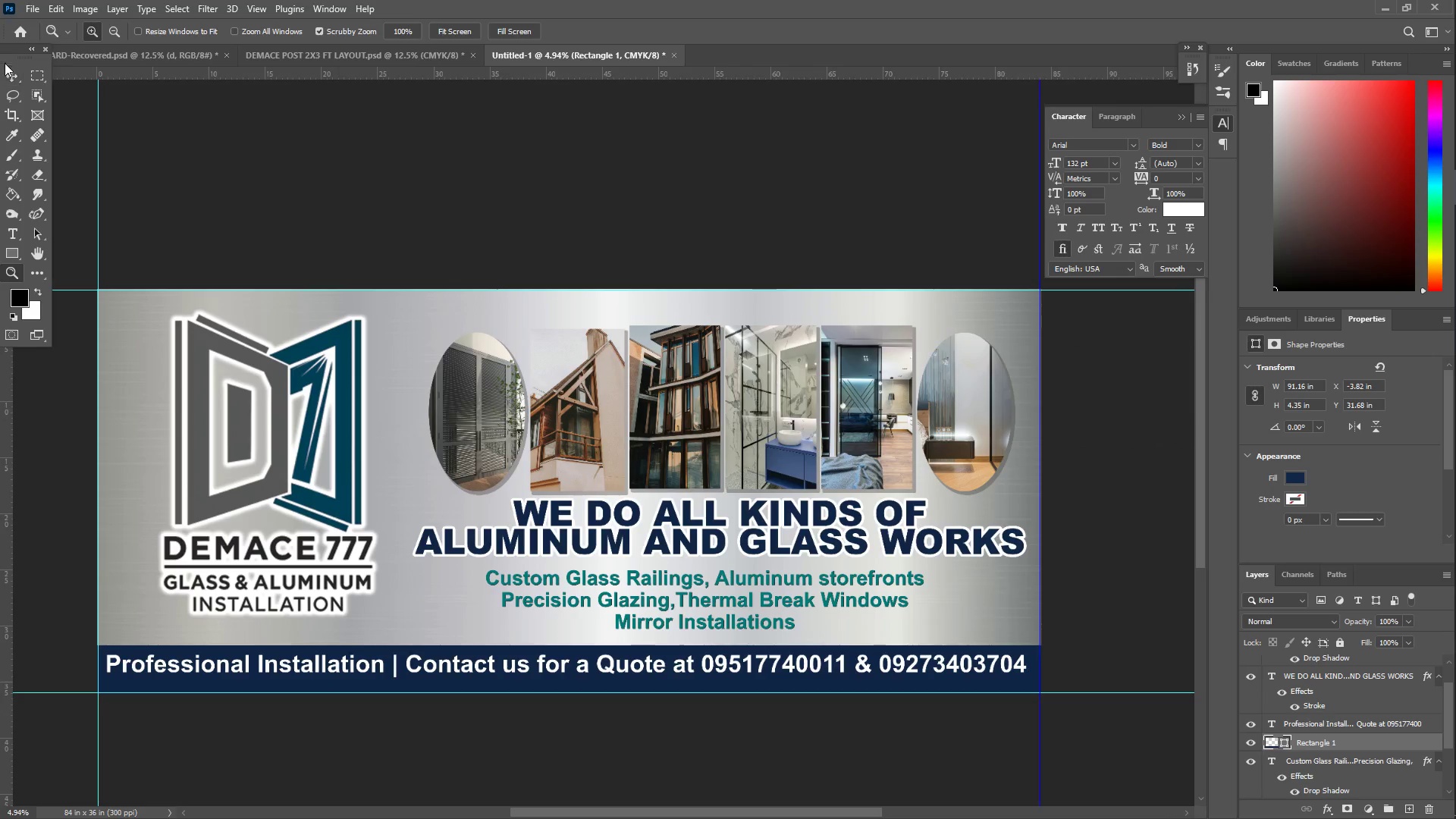 
double_click([5, 69])
 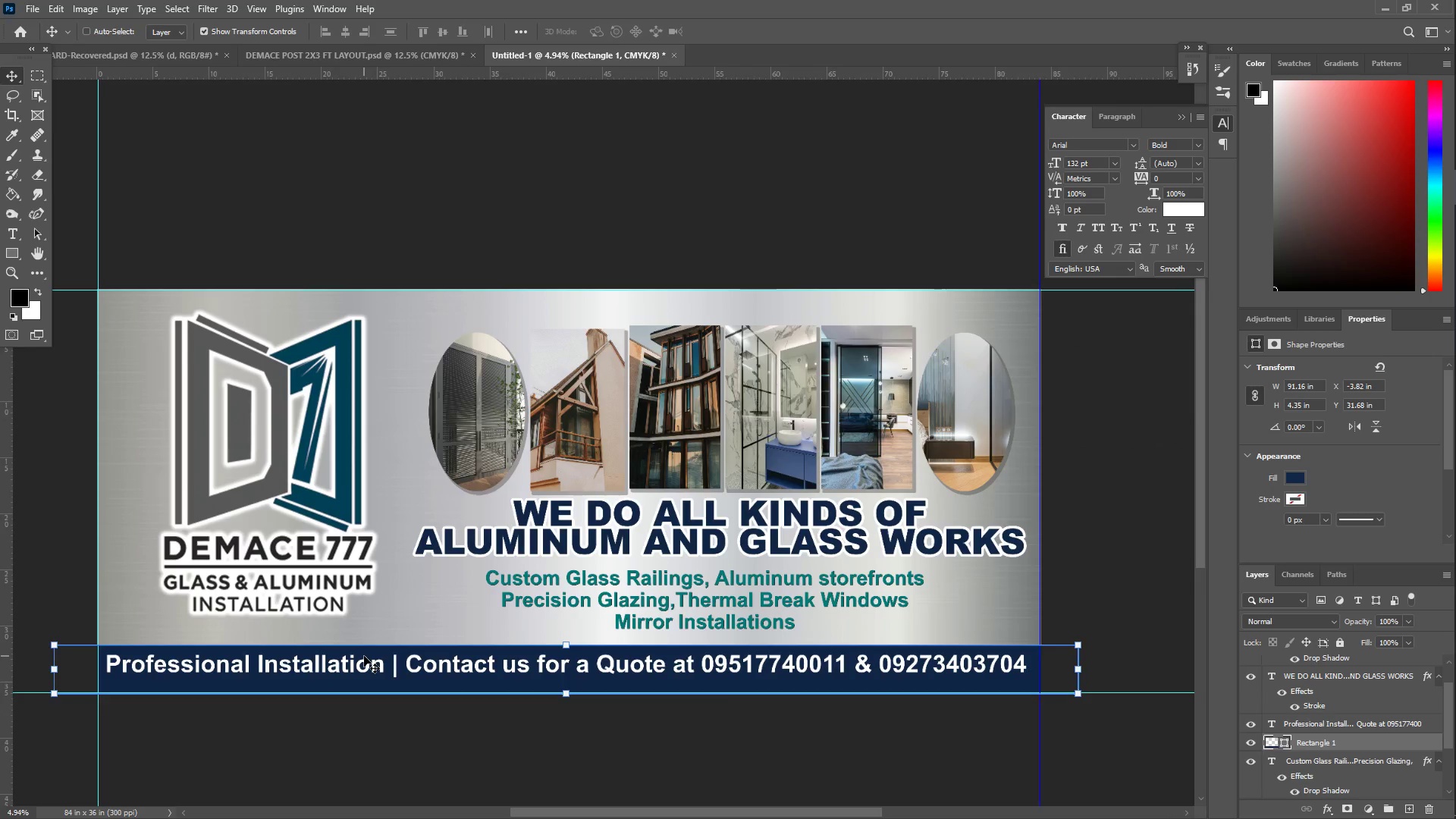 
key(ArrowDown)
 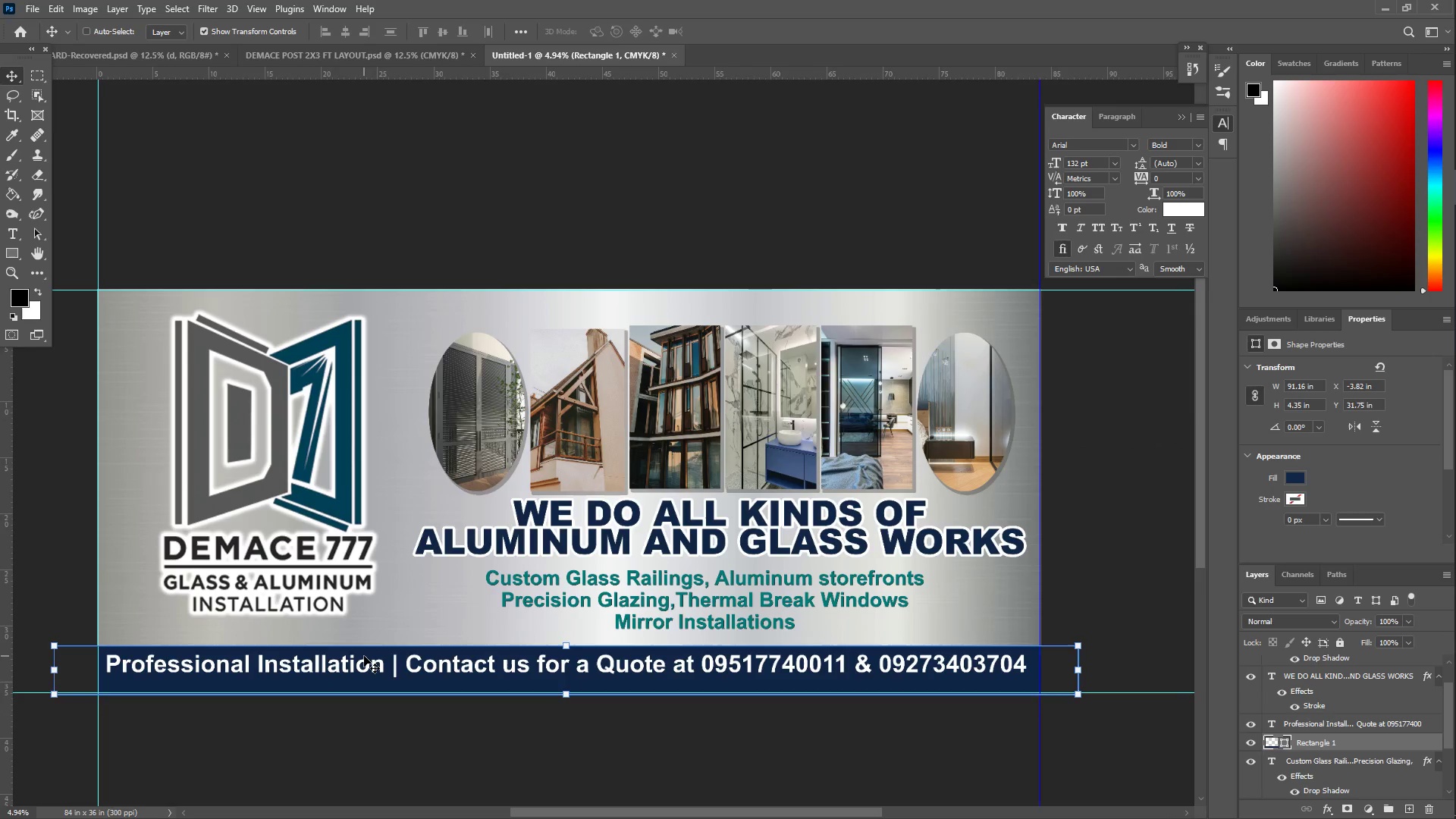 
key(ArrowDown)
 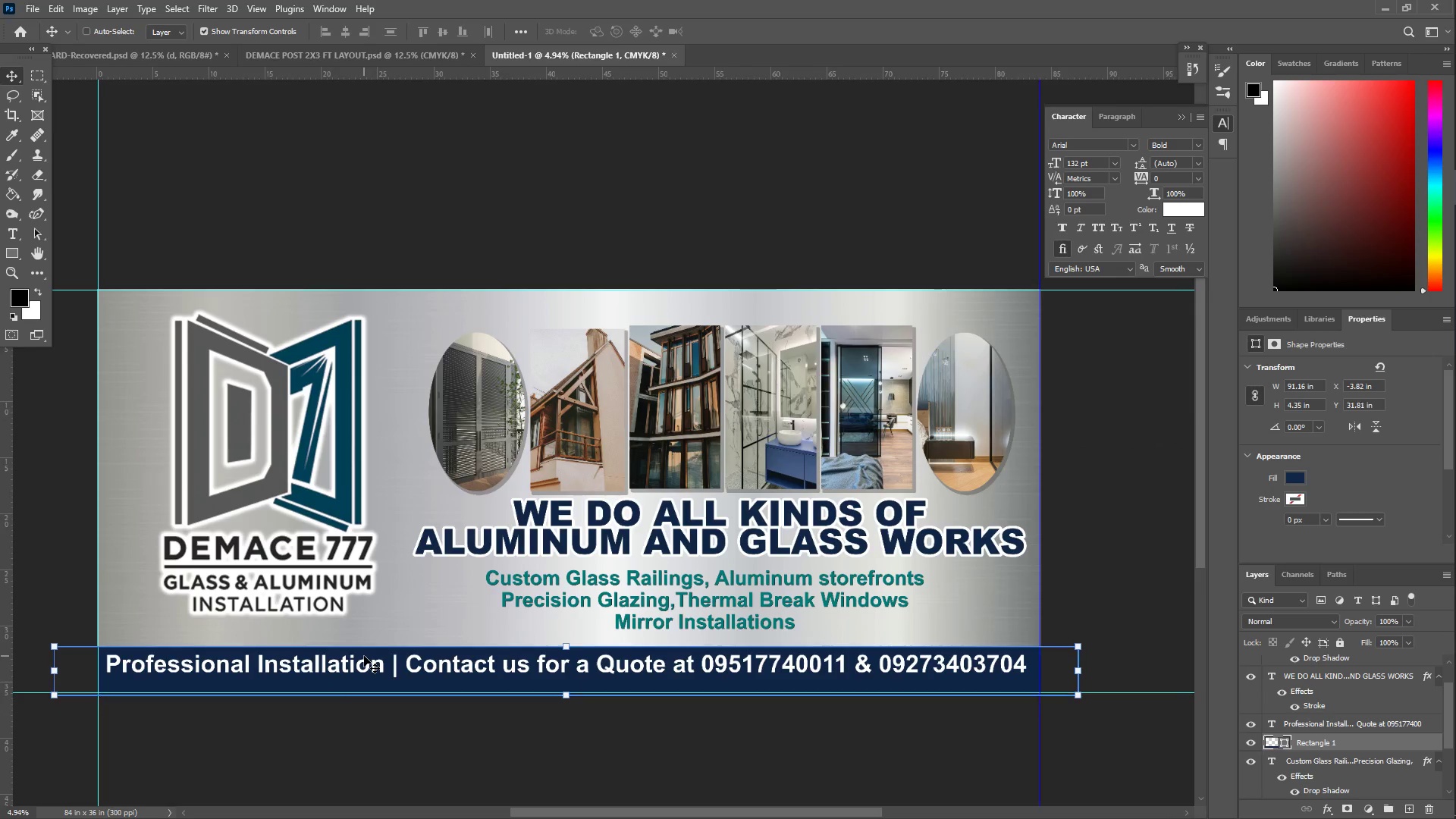 
key(ArrowDown)
 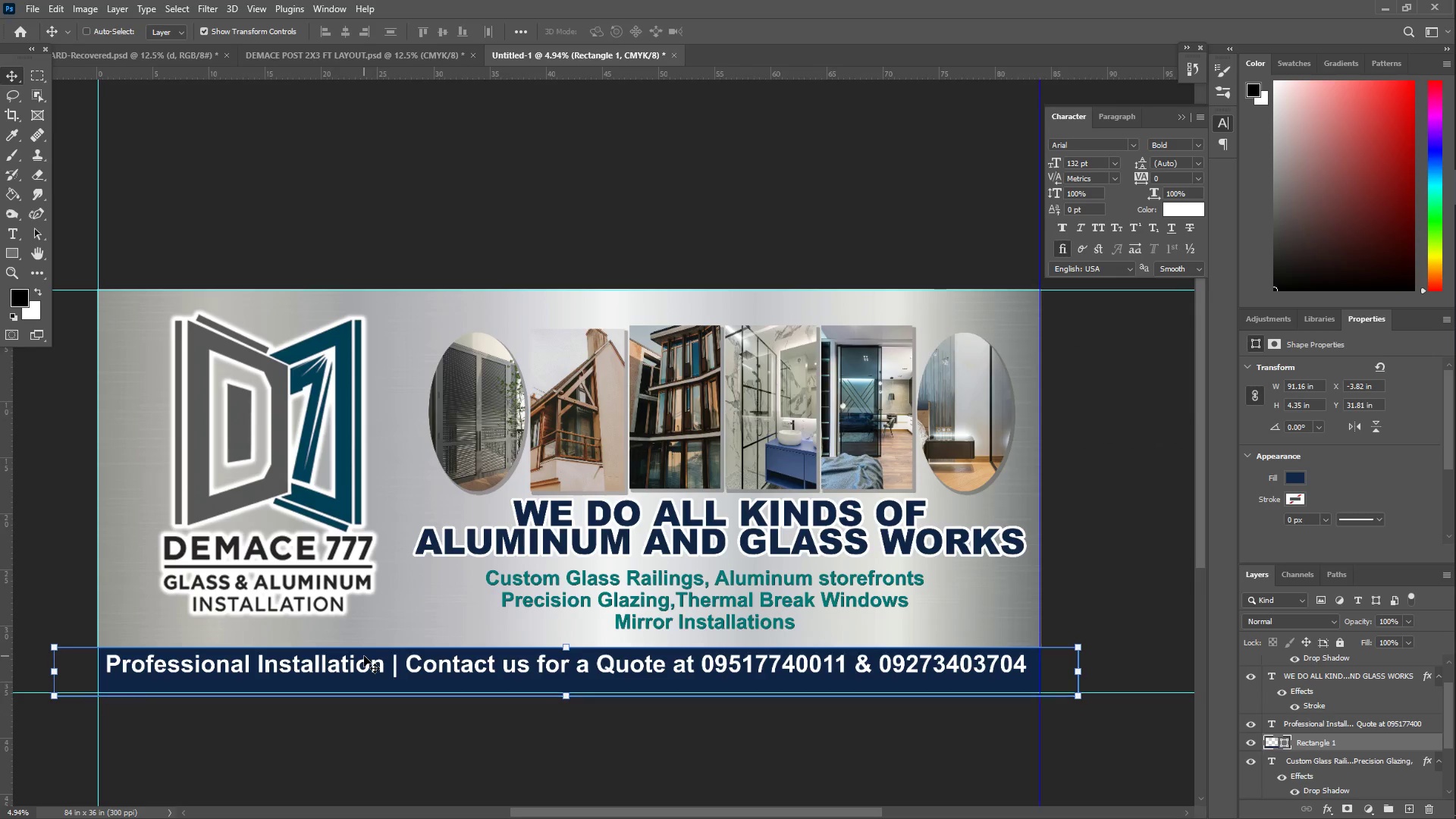 
key(ArrowDown)
 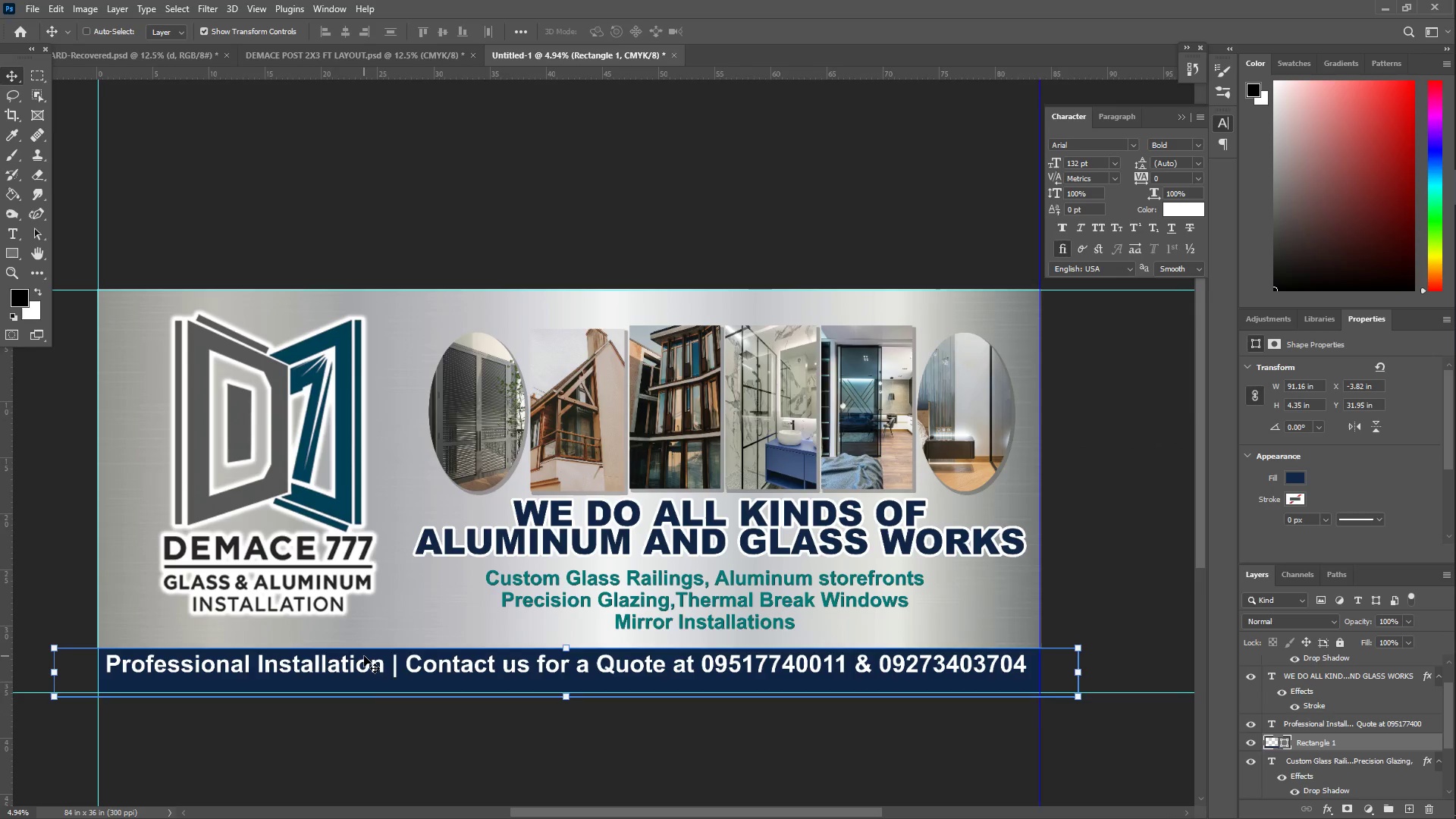 
key(ArrowDown)
 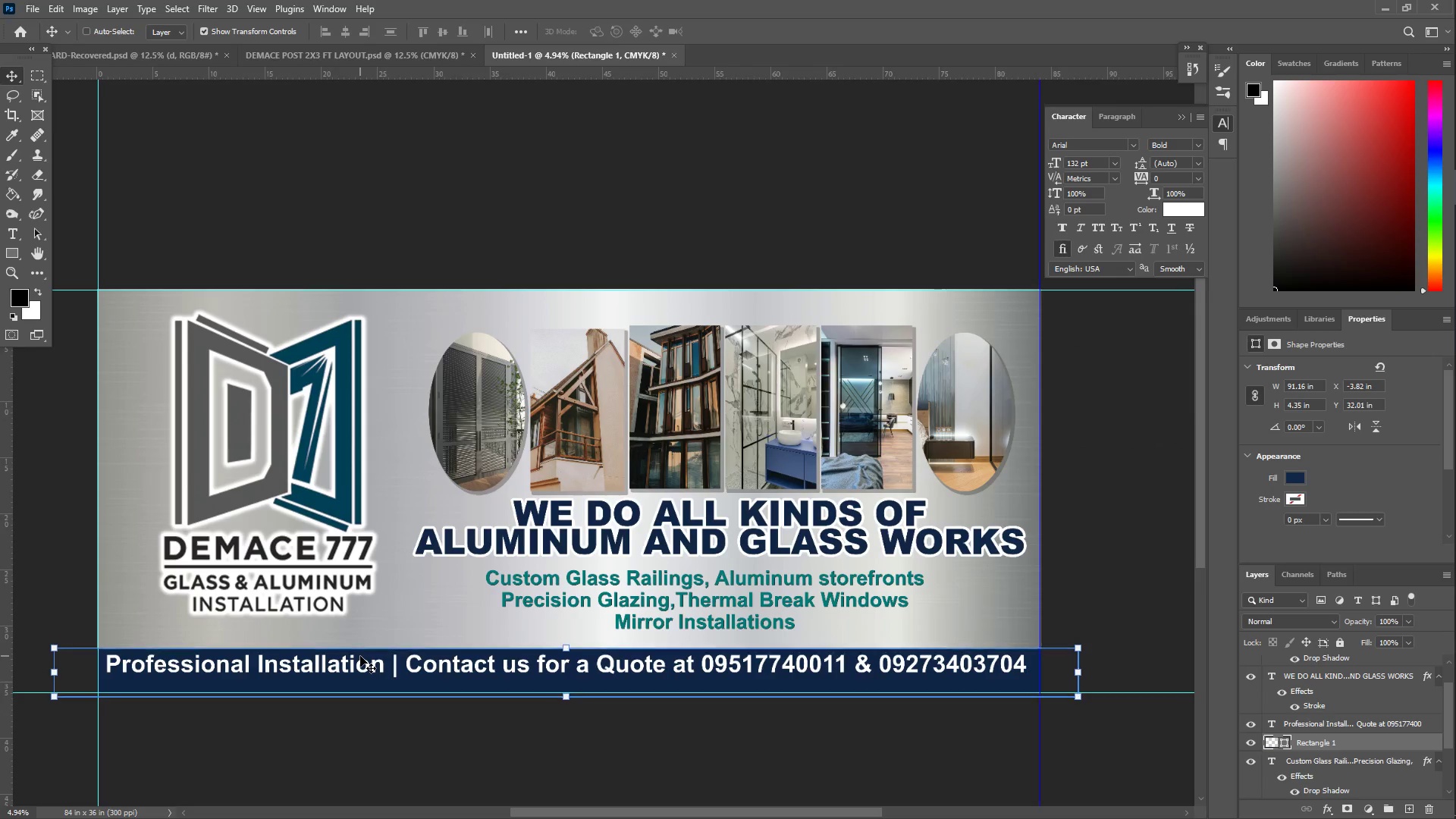 
key(ArrowUp)
 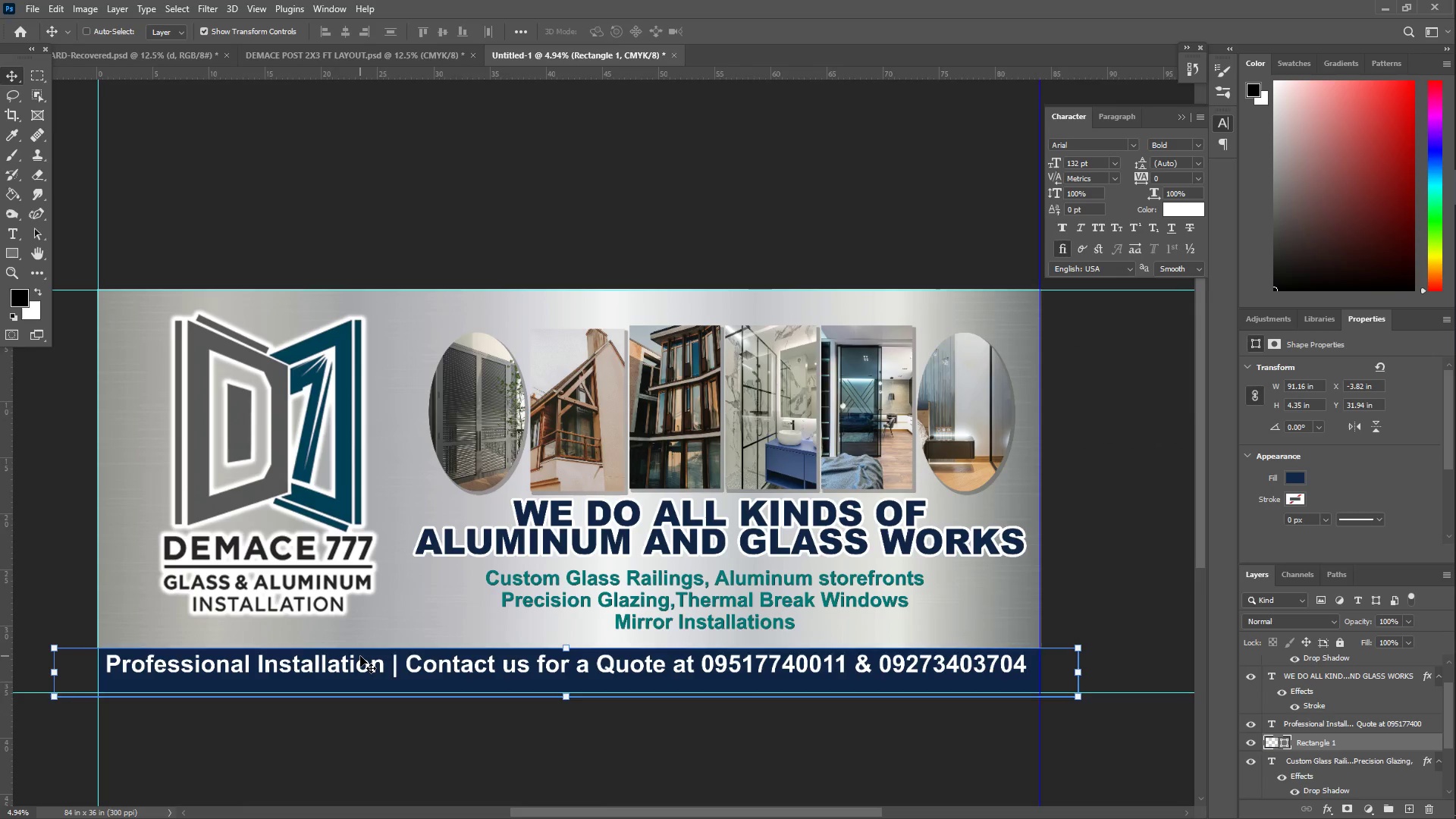 
key(ArrowUp)
 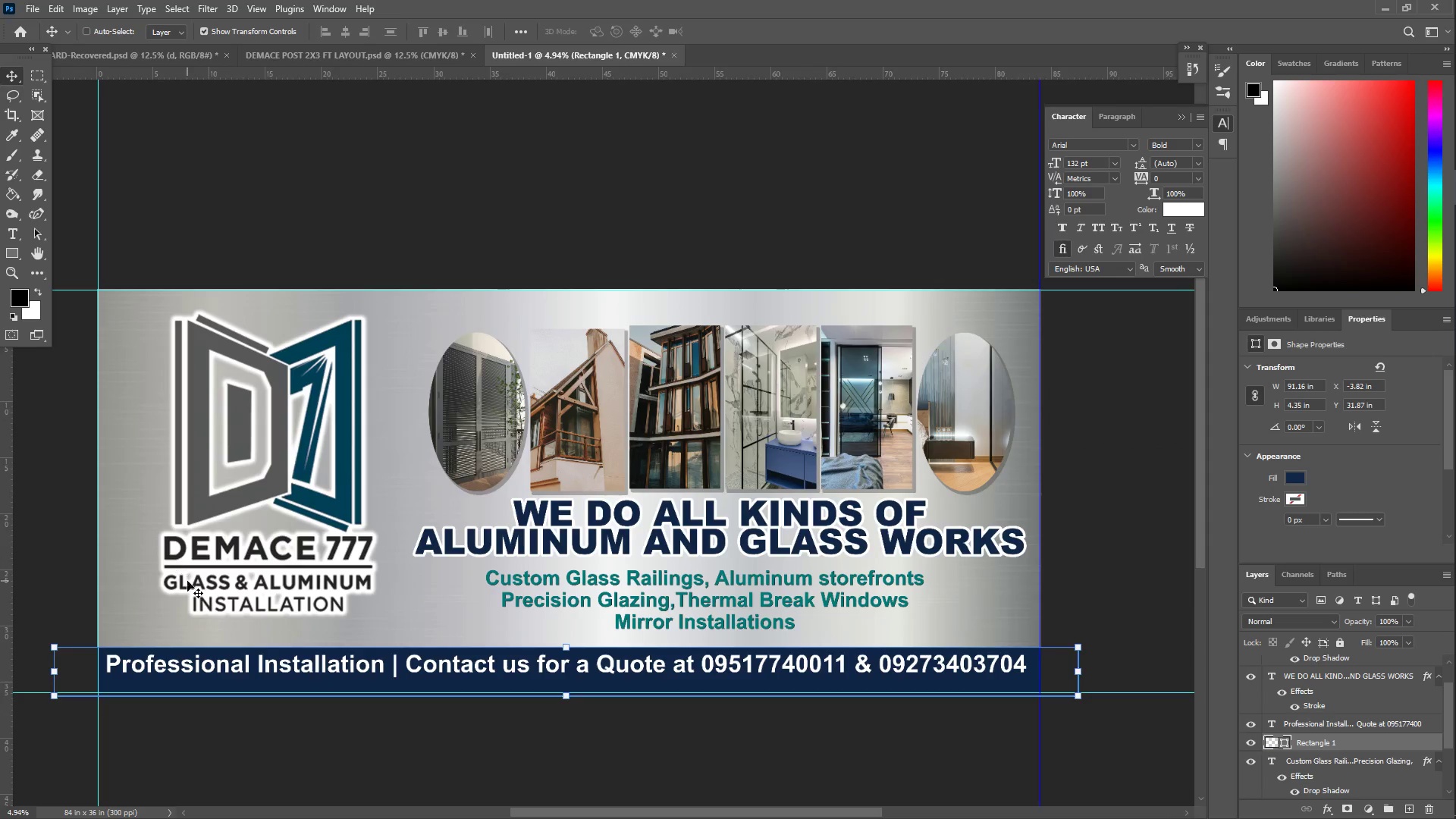 
right_click([230, 667])
 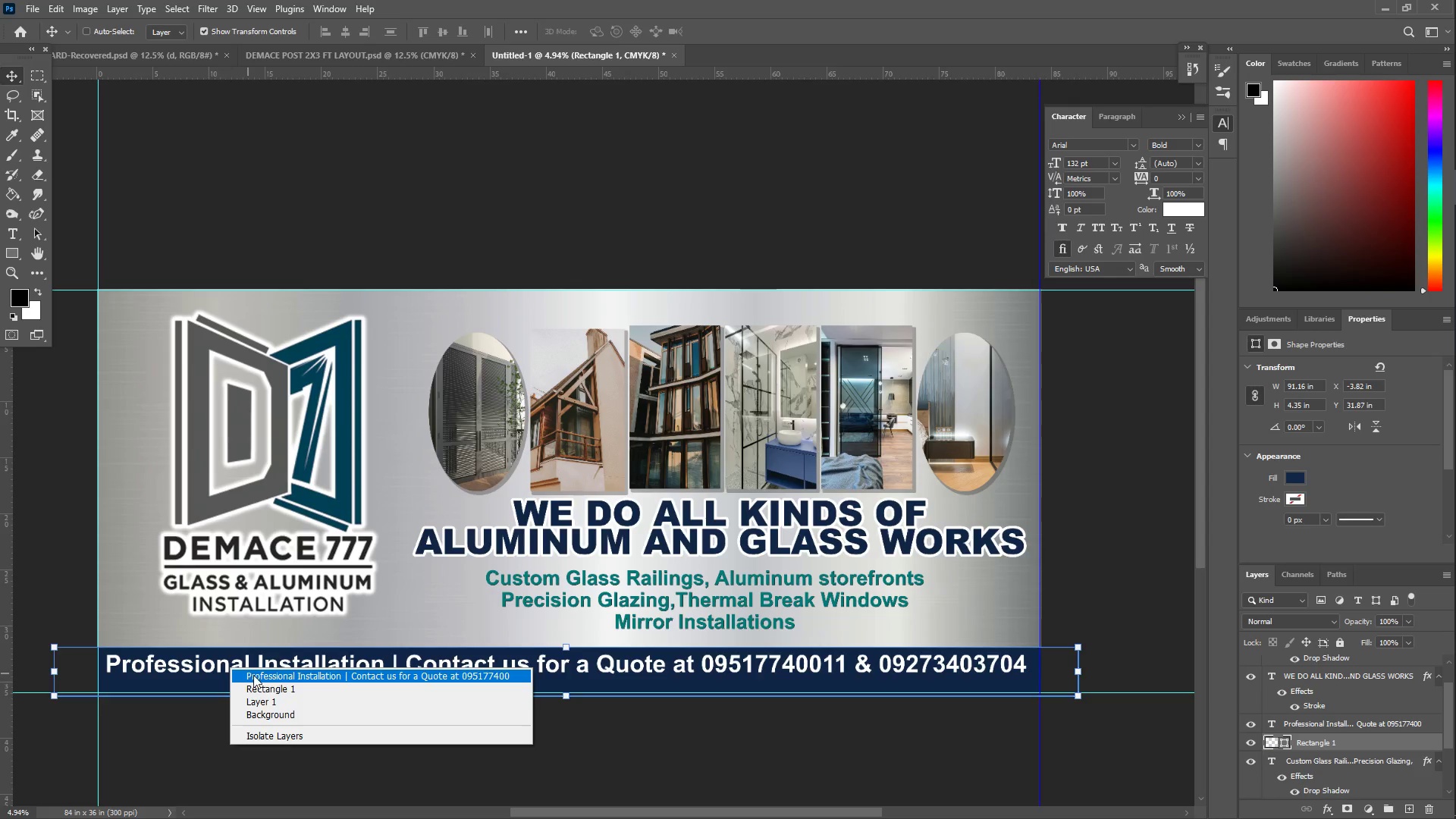 
left_click([258, 676])
 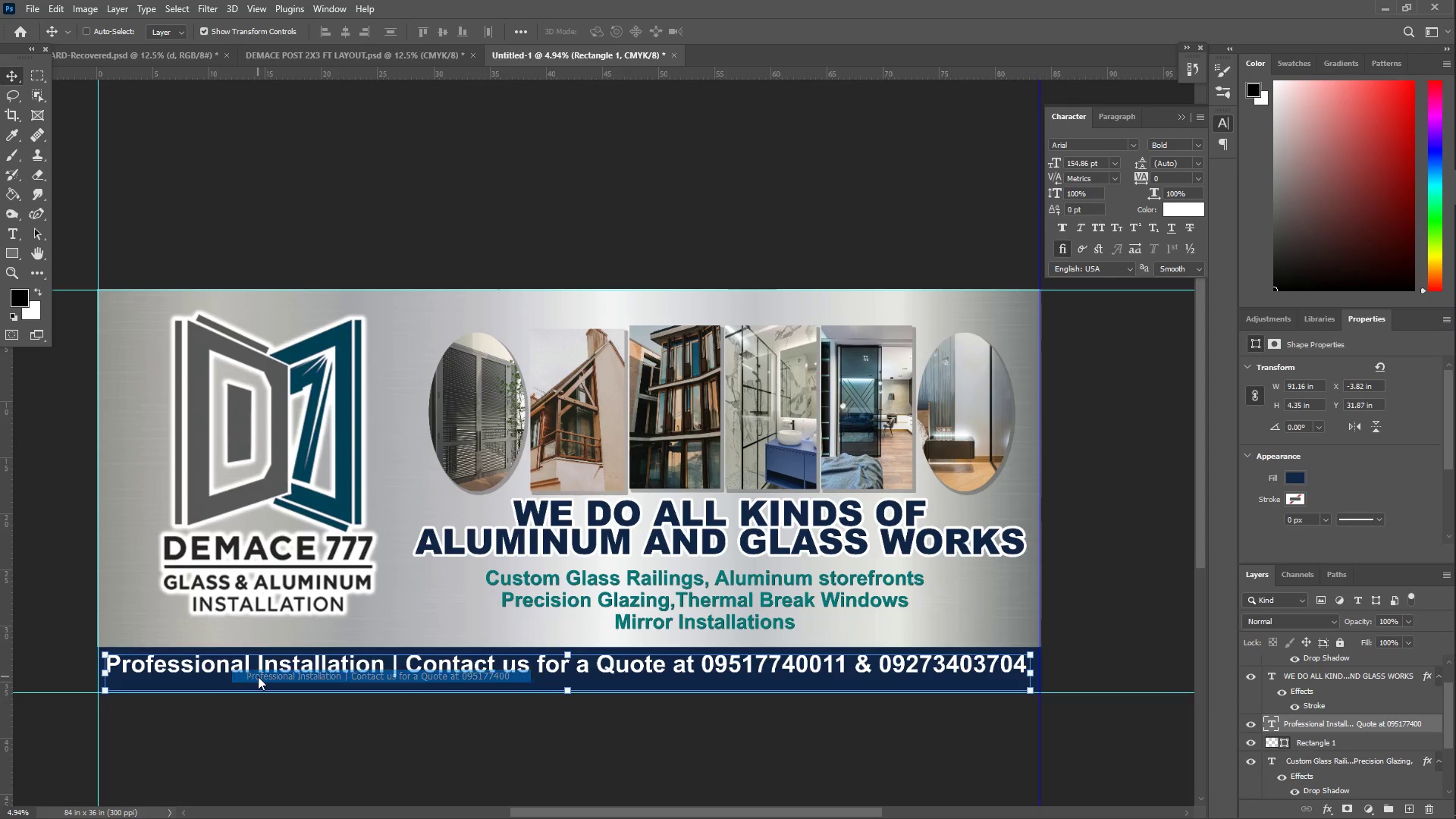 
key(ArrowDown)
 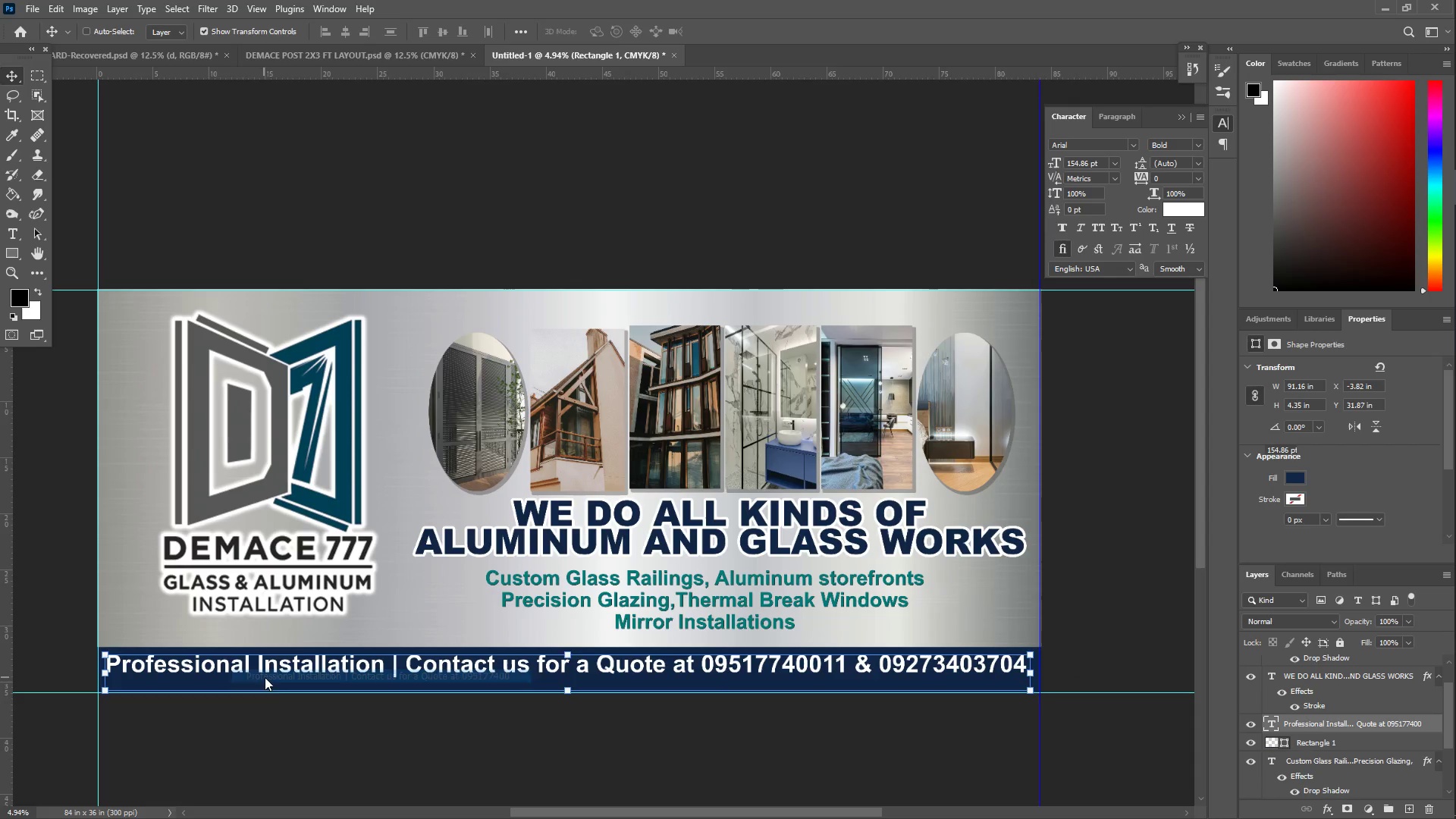 
key(ArrowDown)
 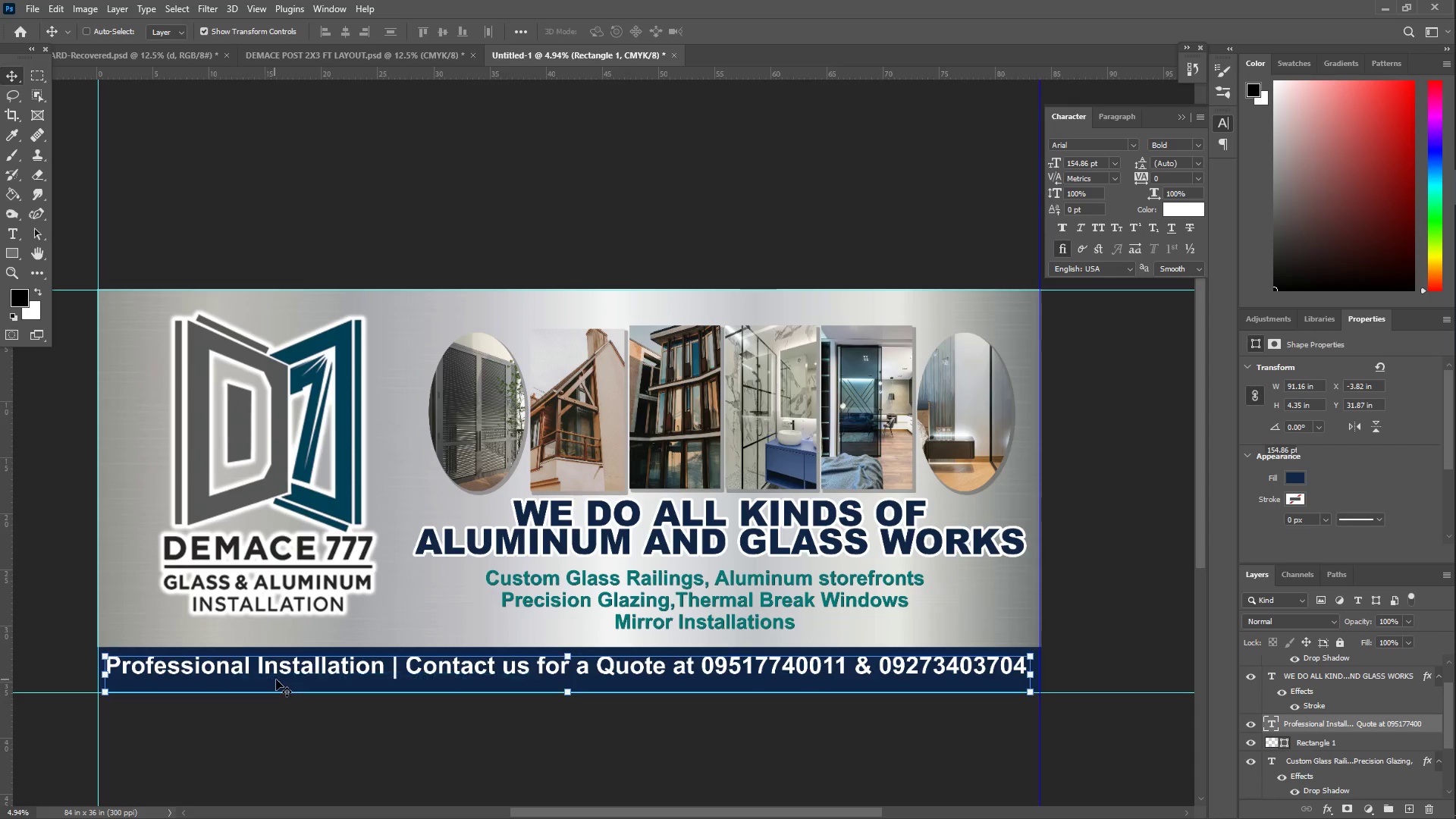 
key(ArrowDown)
 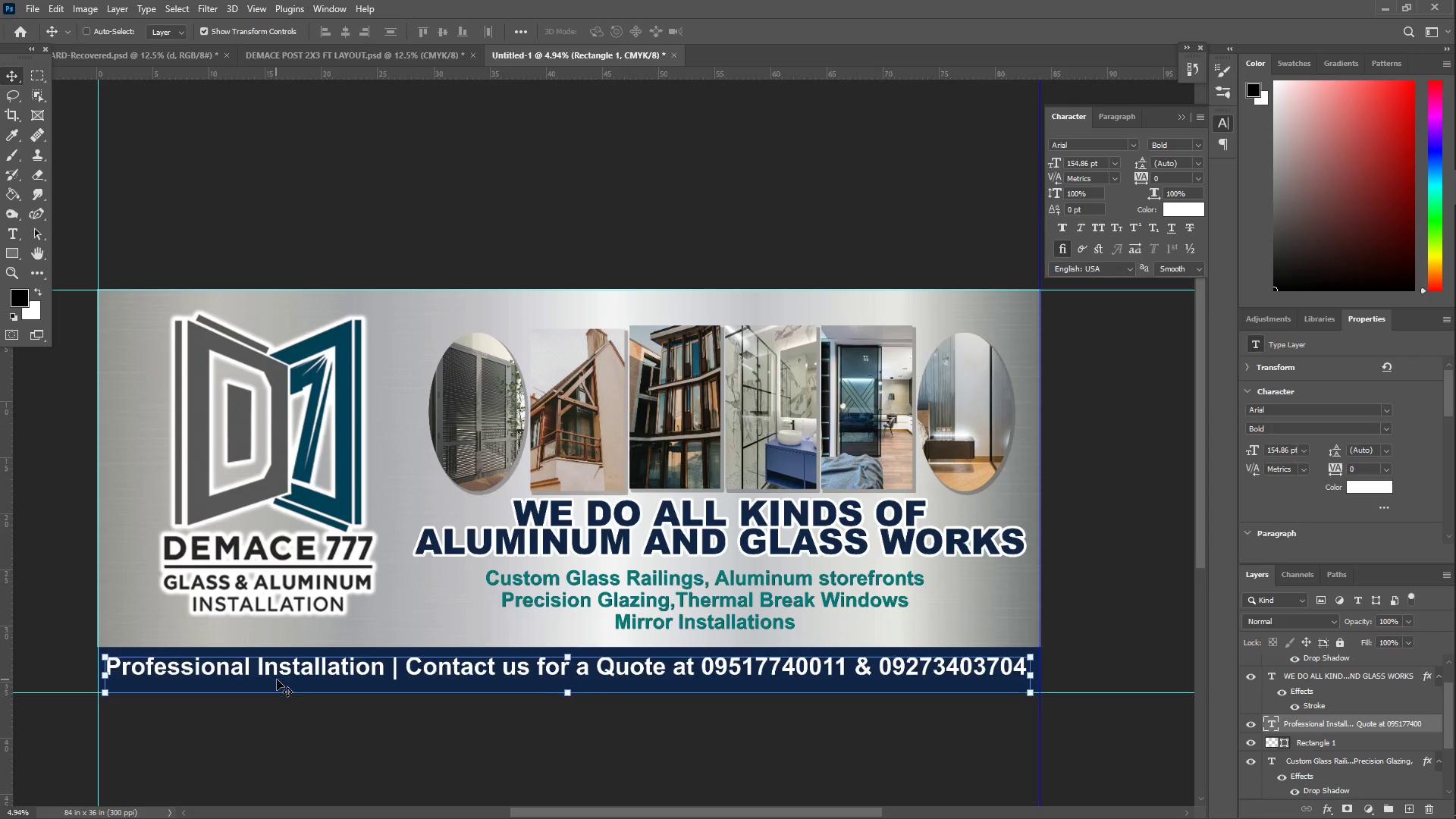 
key(ArrowDown)
 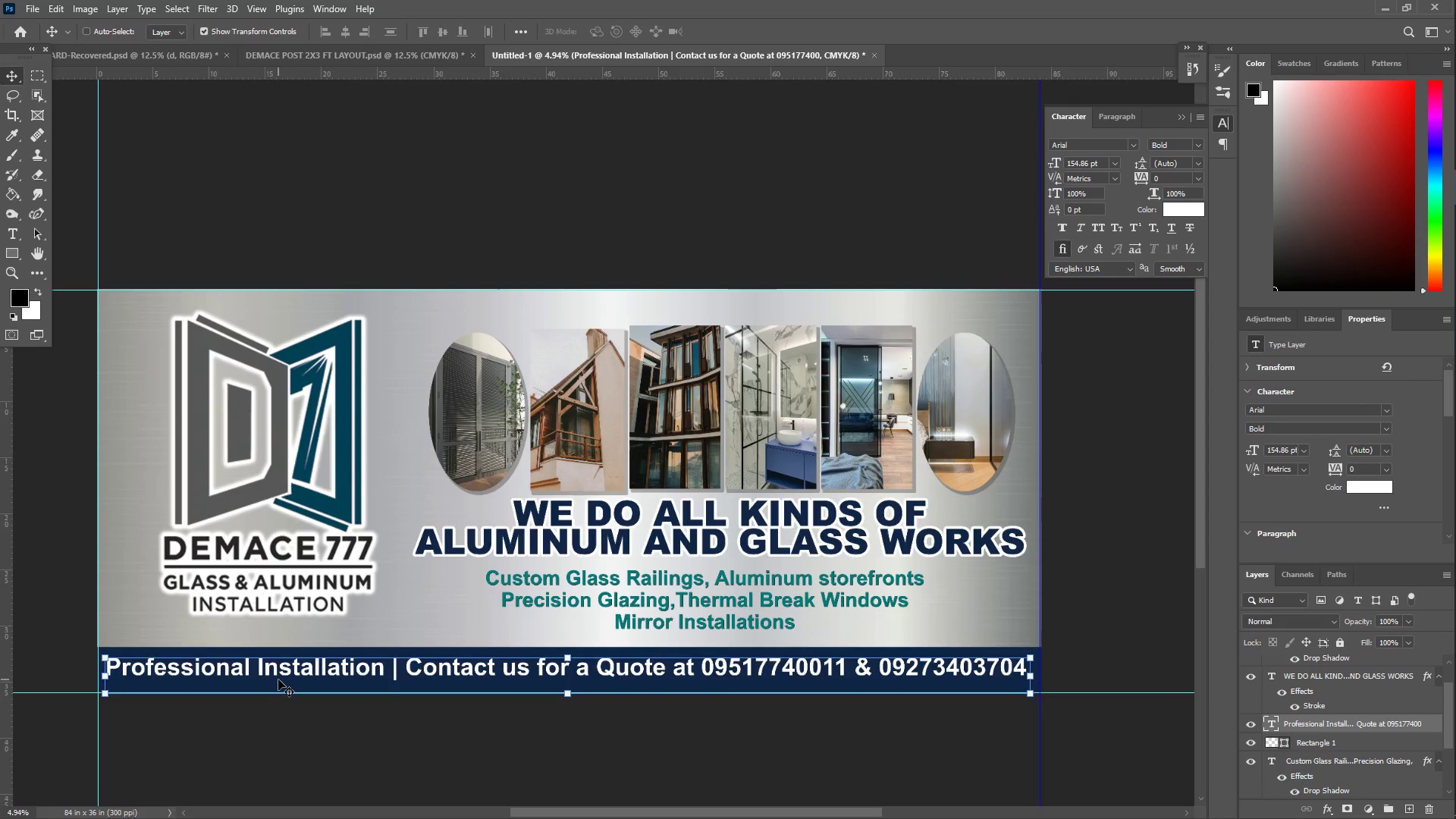 
key(ArrowDown)
 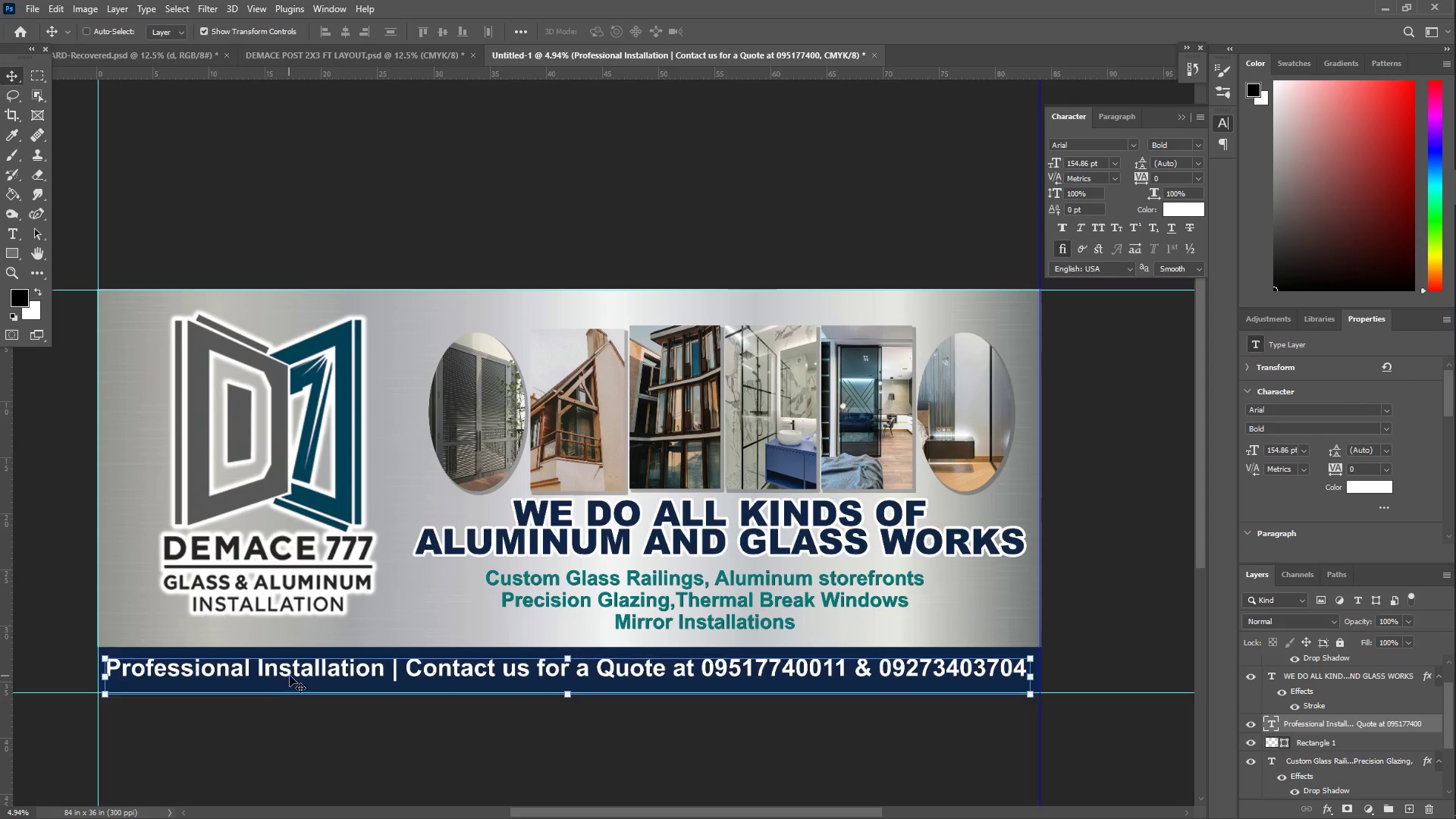 
key(ArrowDown)
 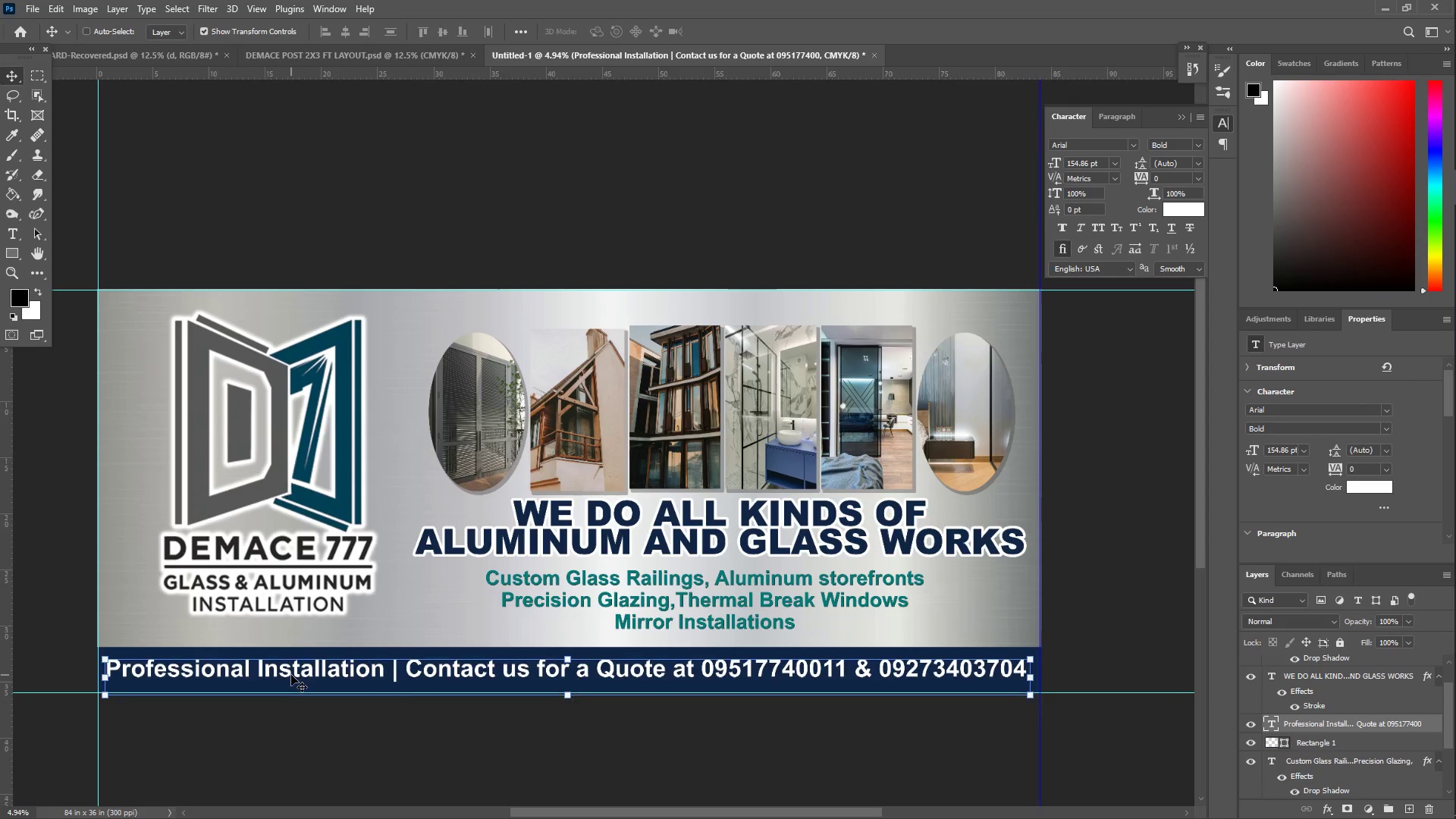 
key(ArrowDown)
 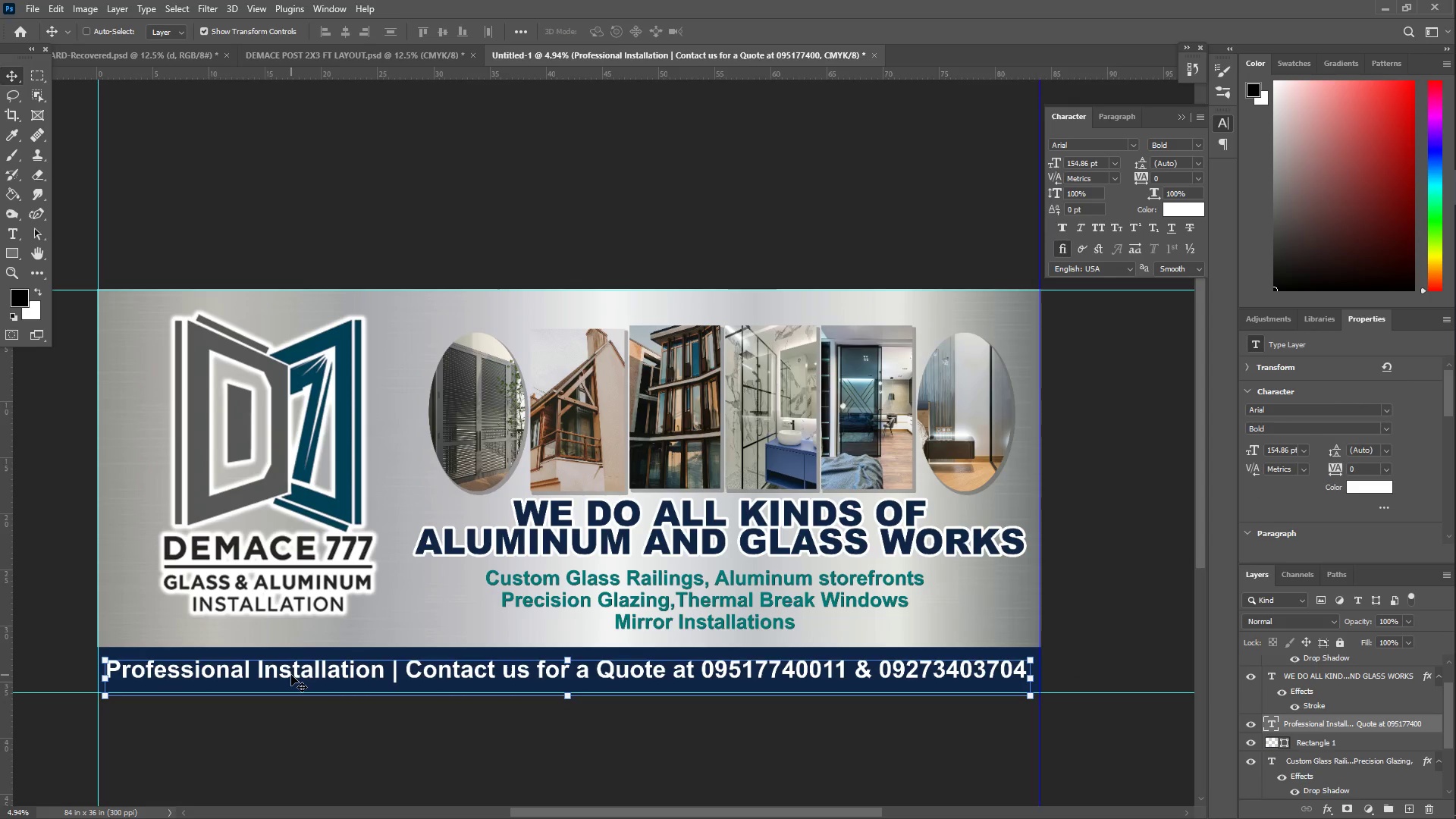 
key(ArrowDown)
 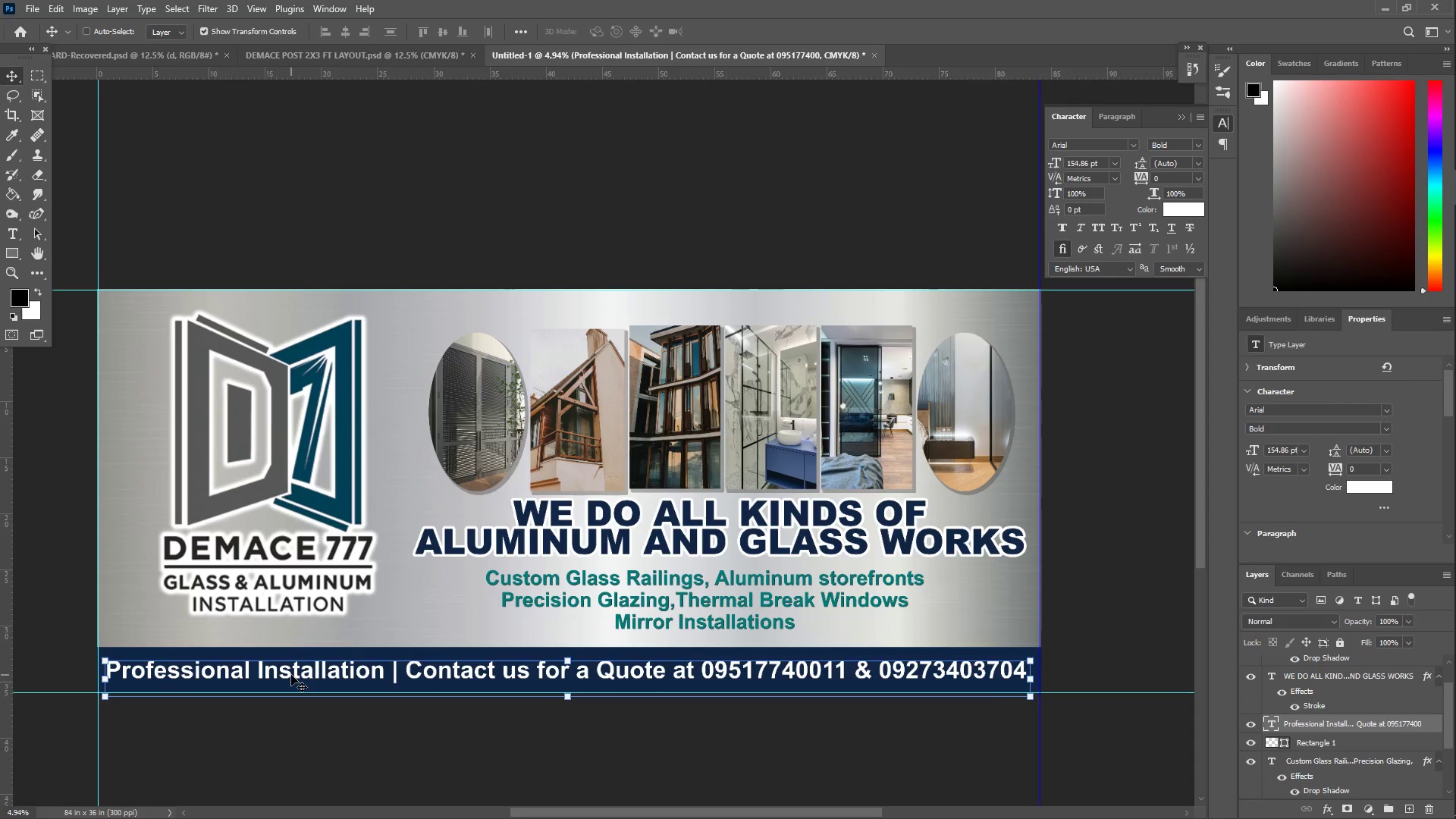 
key(ArrowDown)
 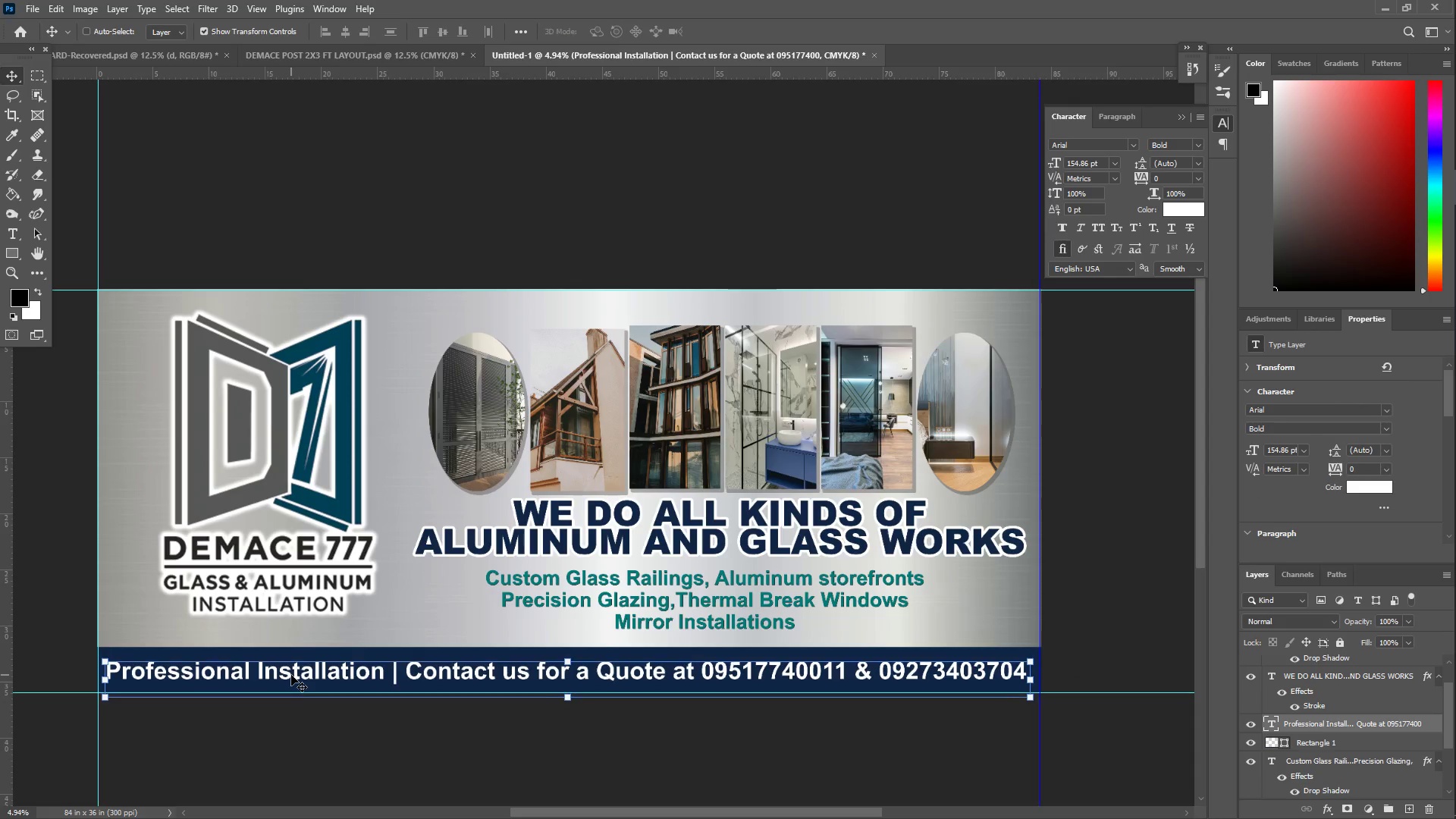 
key(ArrowRight)
 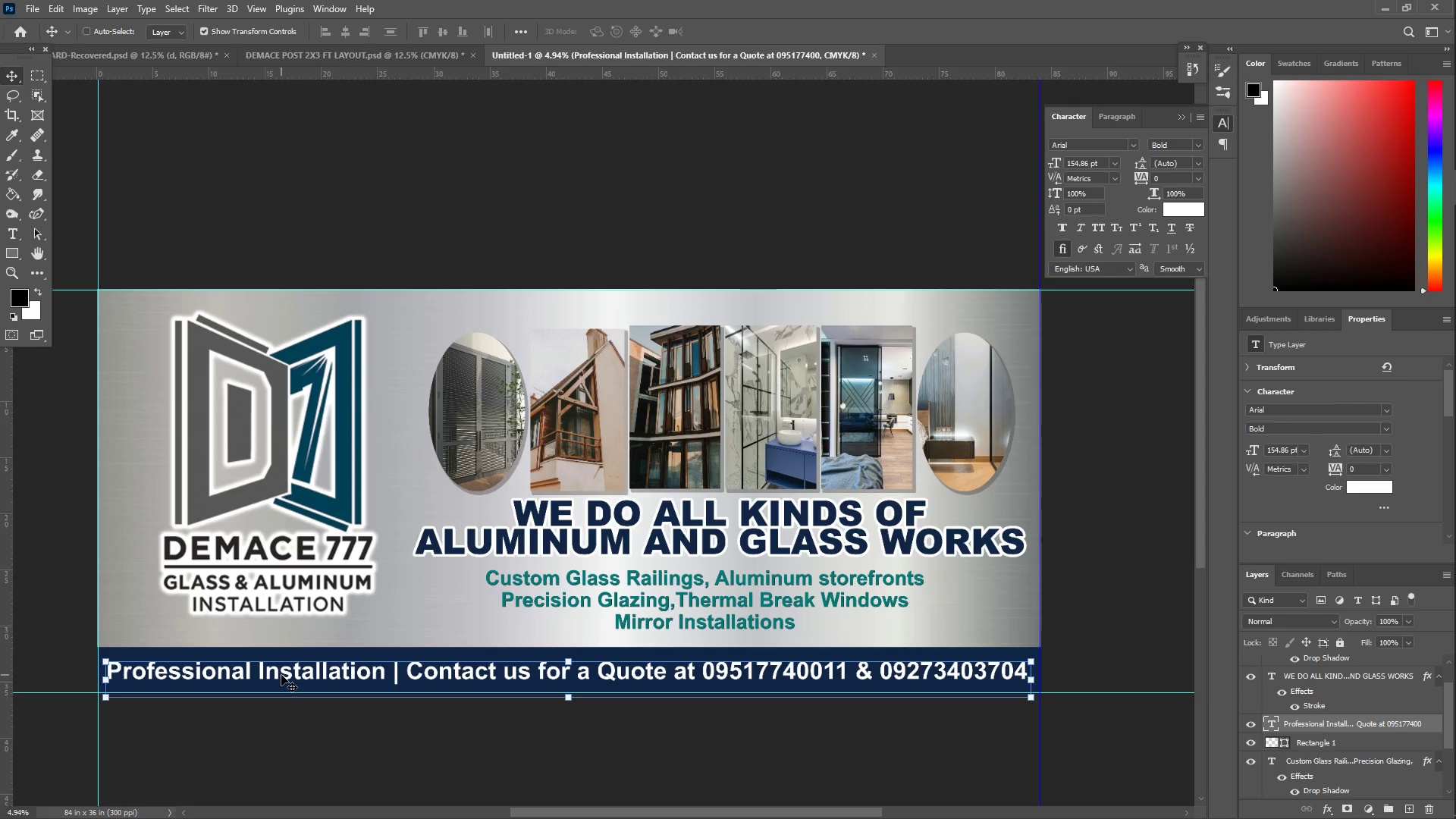 
type(ZZ  Z)
 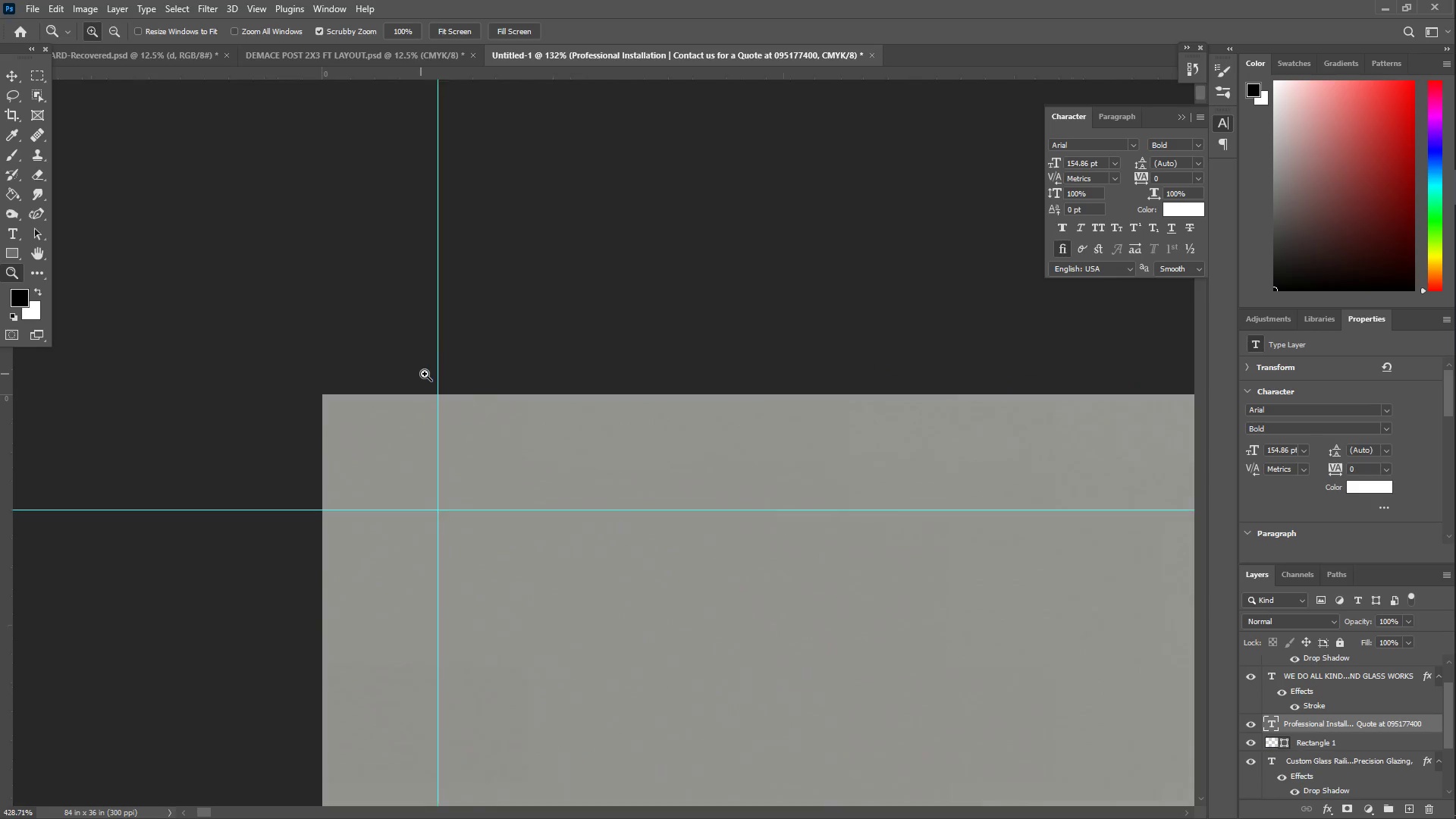 
left_click_drag(start_coordinate=[108, 282], to_coordinate=[297, 242])
 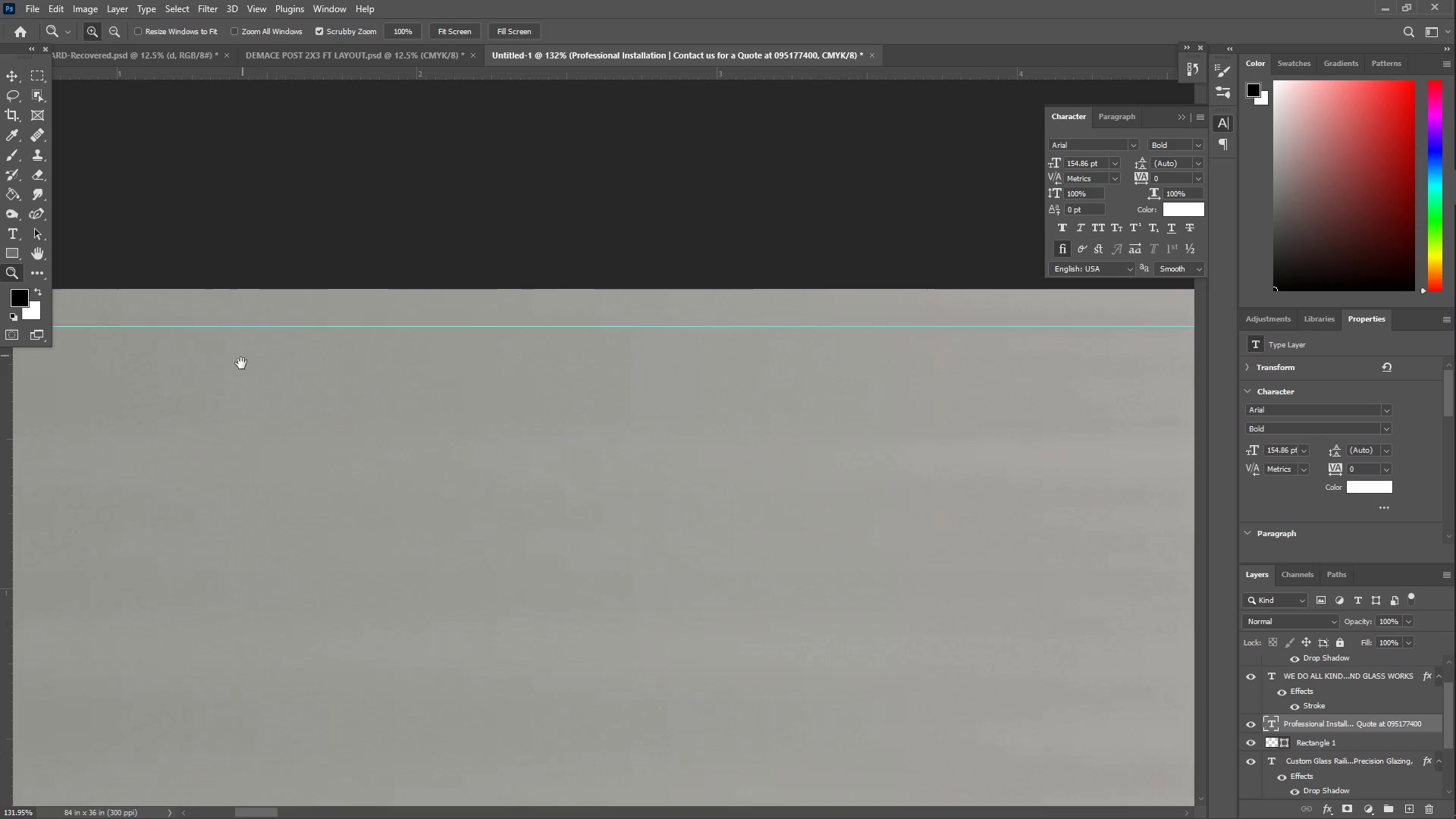 
left_click_drag(start_coordinate=[284, 384], to_coordinate=[808, 490])
 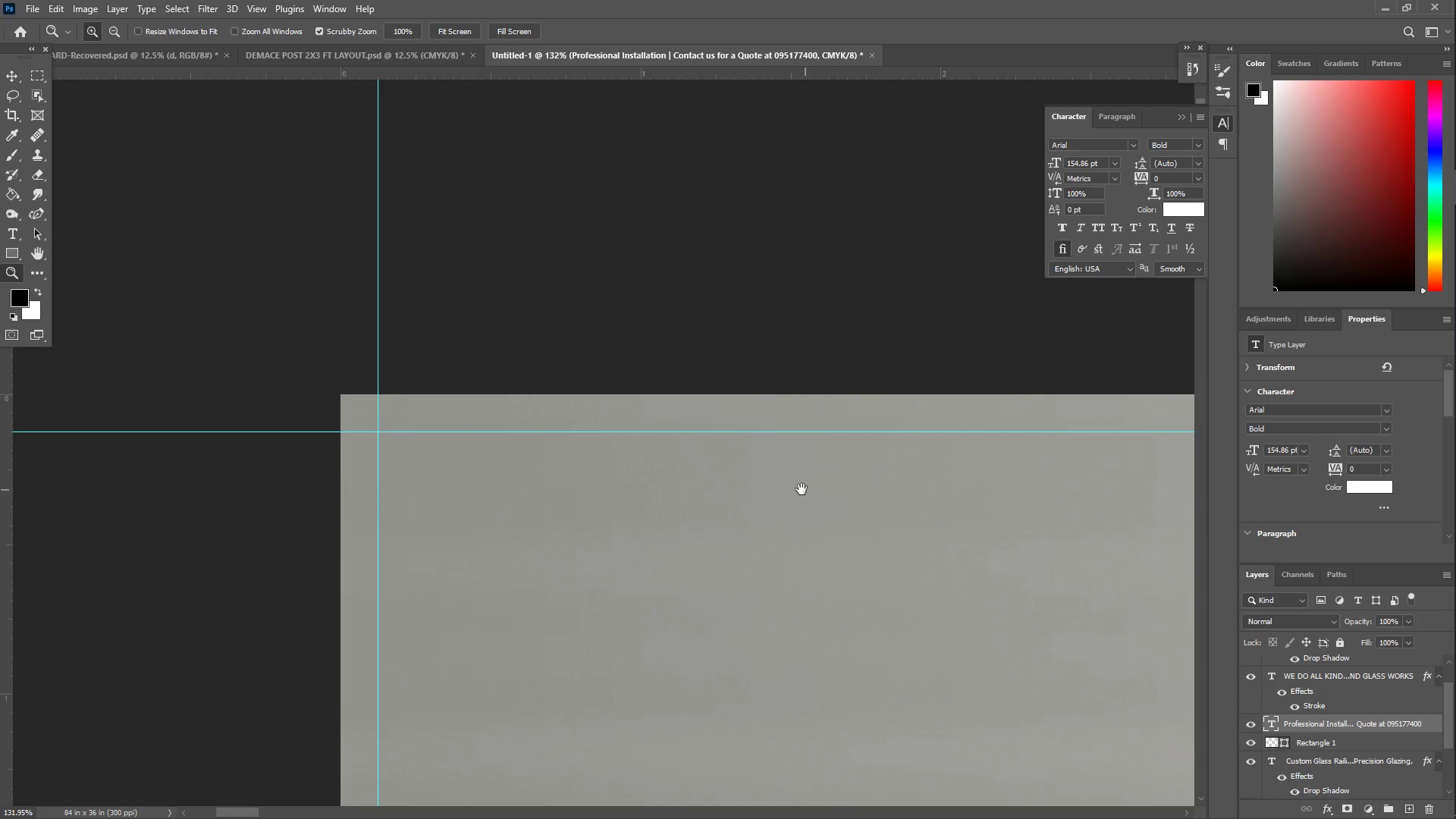 
hold_key(key=Space, duration=15.47)
 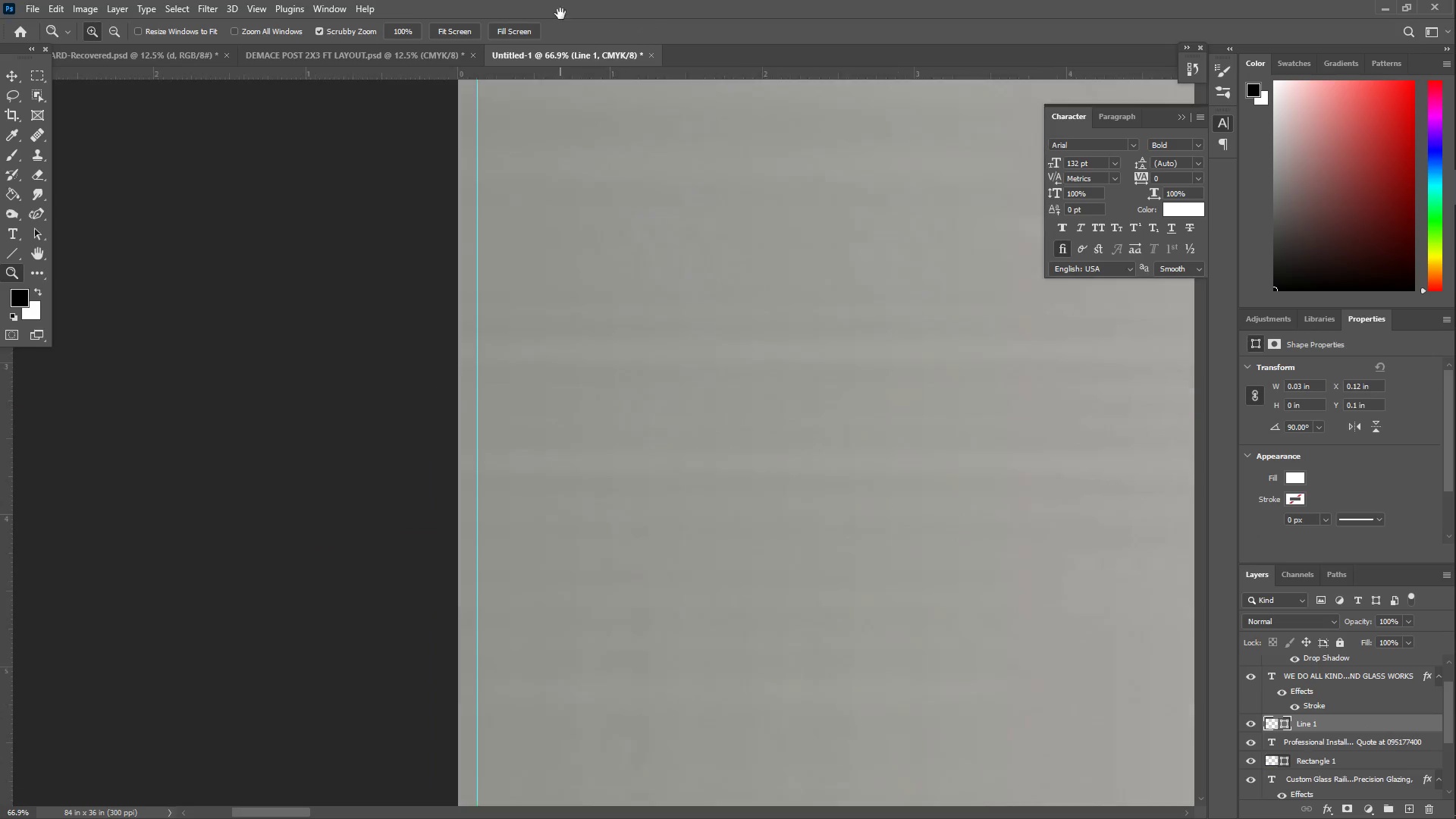 
left_click_drag(start_coordinate=[350, 388], to_coordinate=[438, 374])
 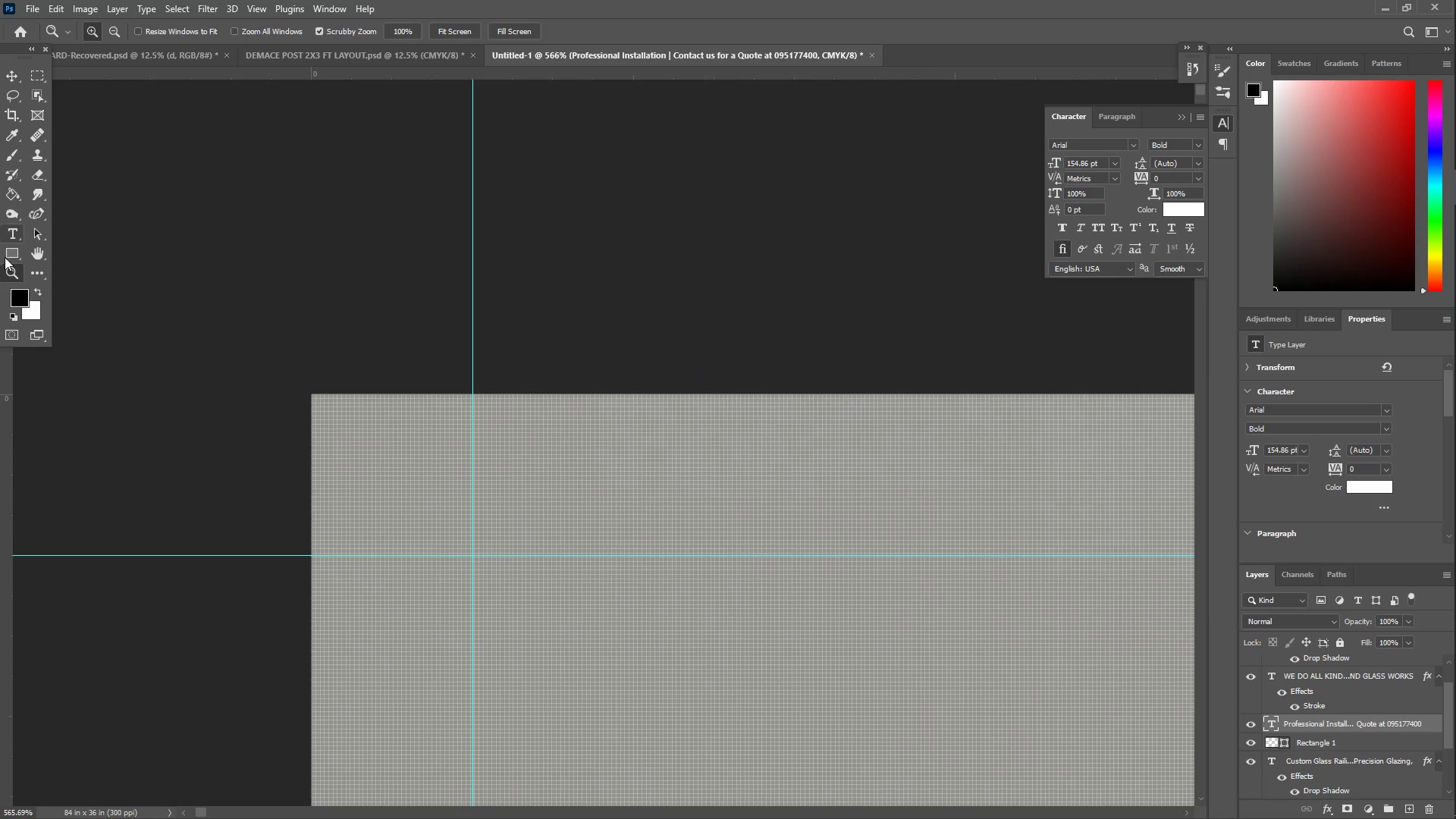 
left_click([5, 257])
 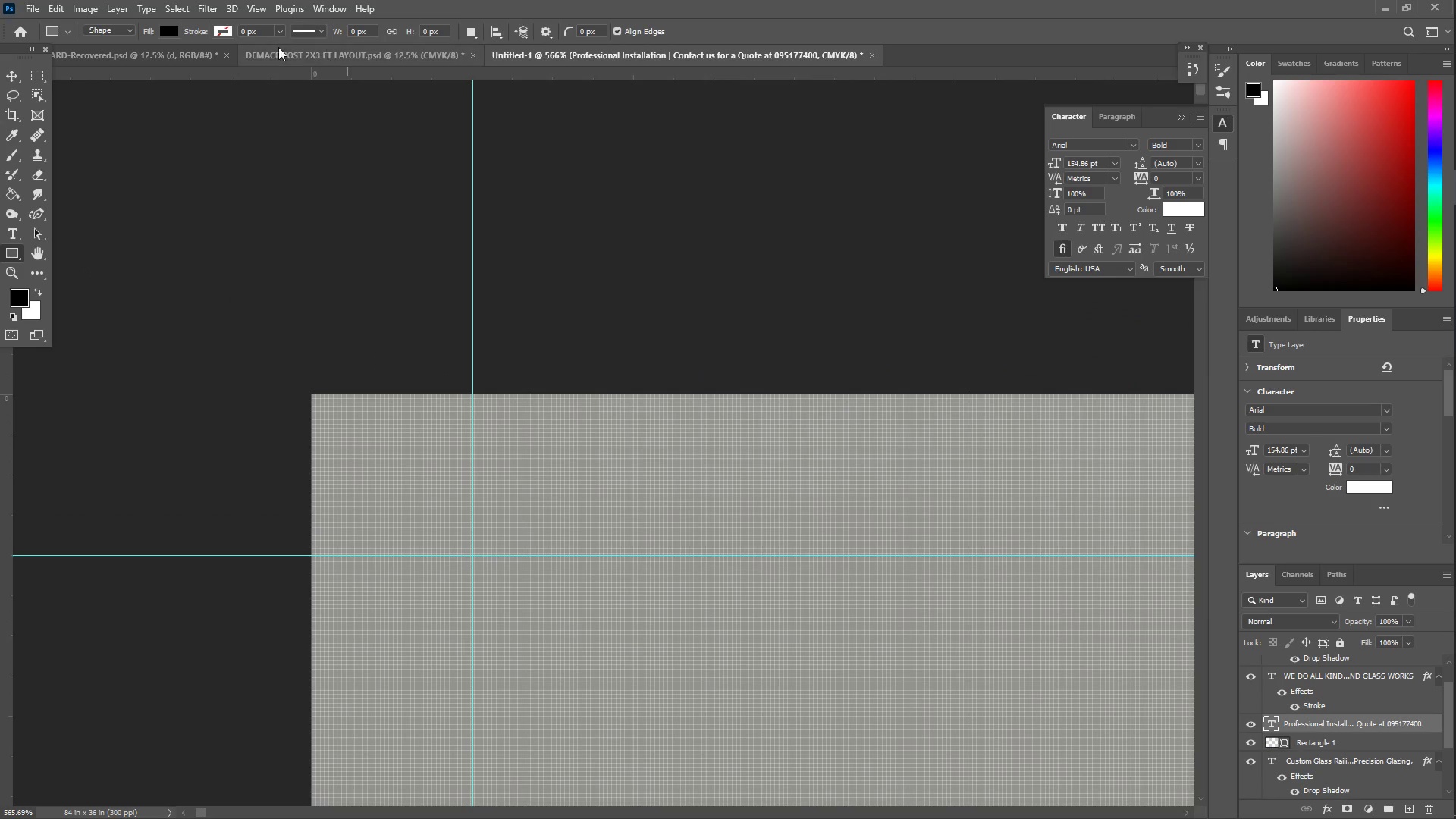 
left_click([299, 30])
 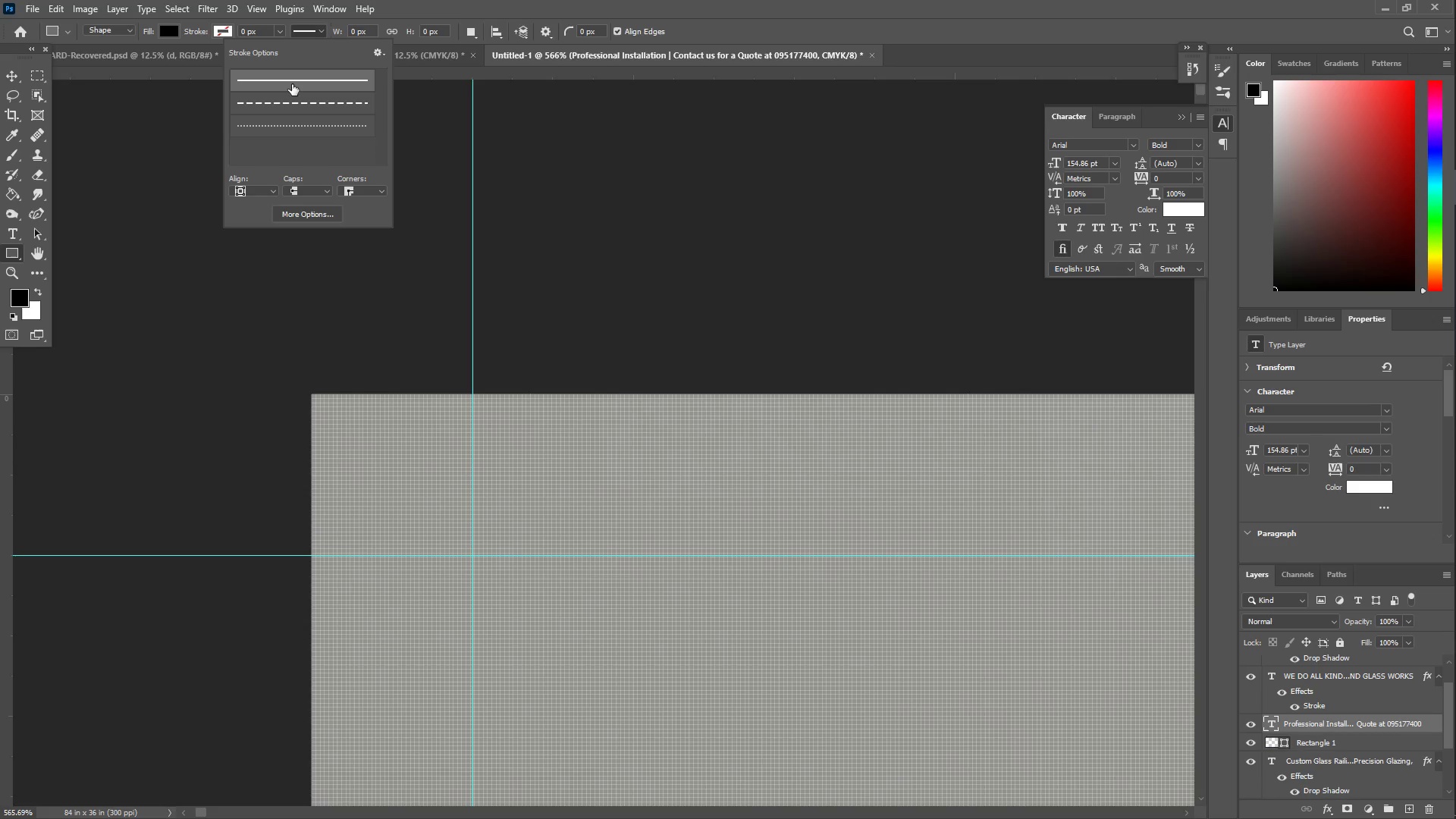 
left_click([290, 84])
 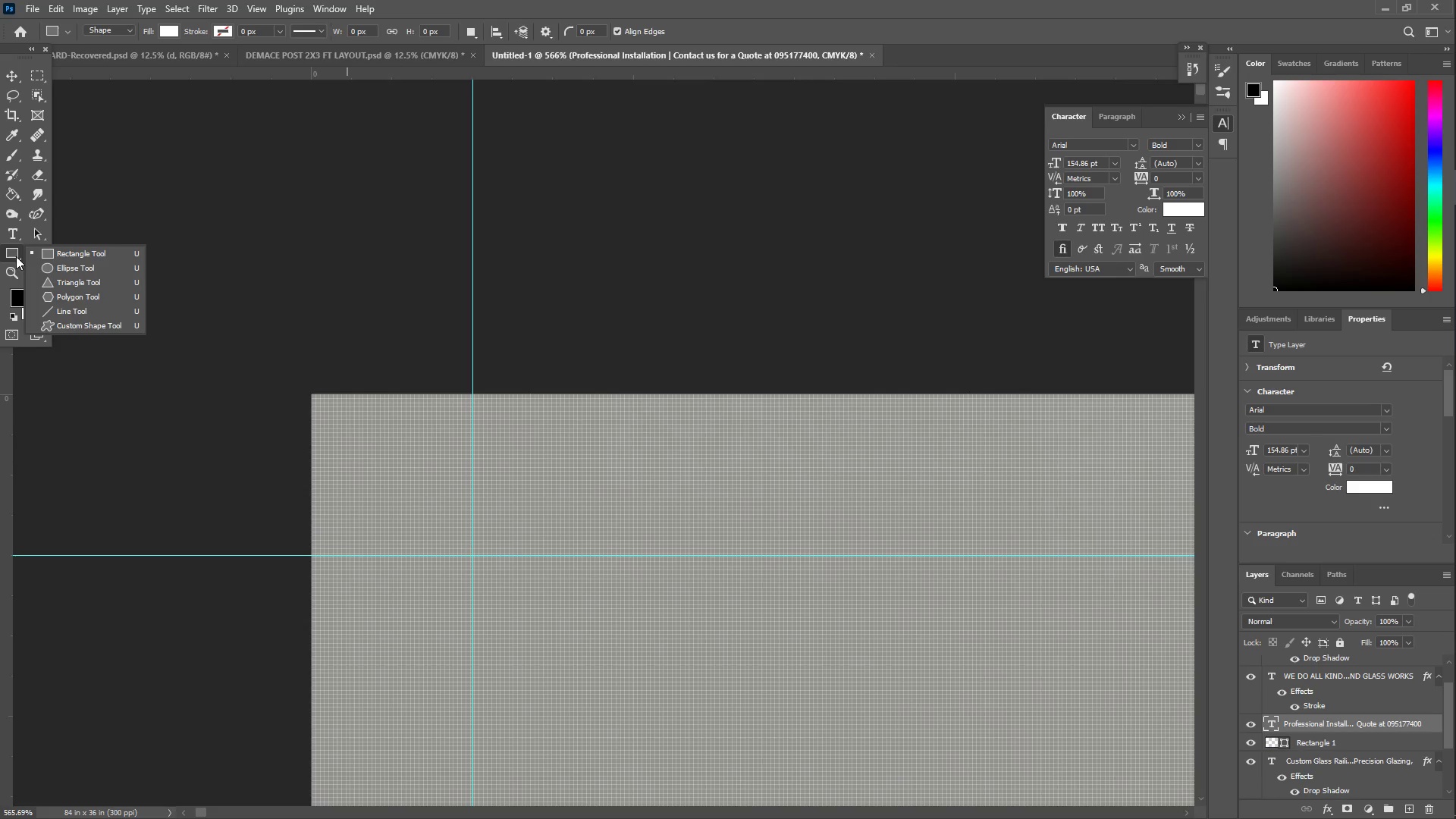 
left_click([74, 314])
 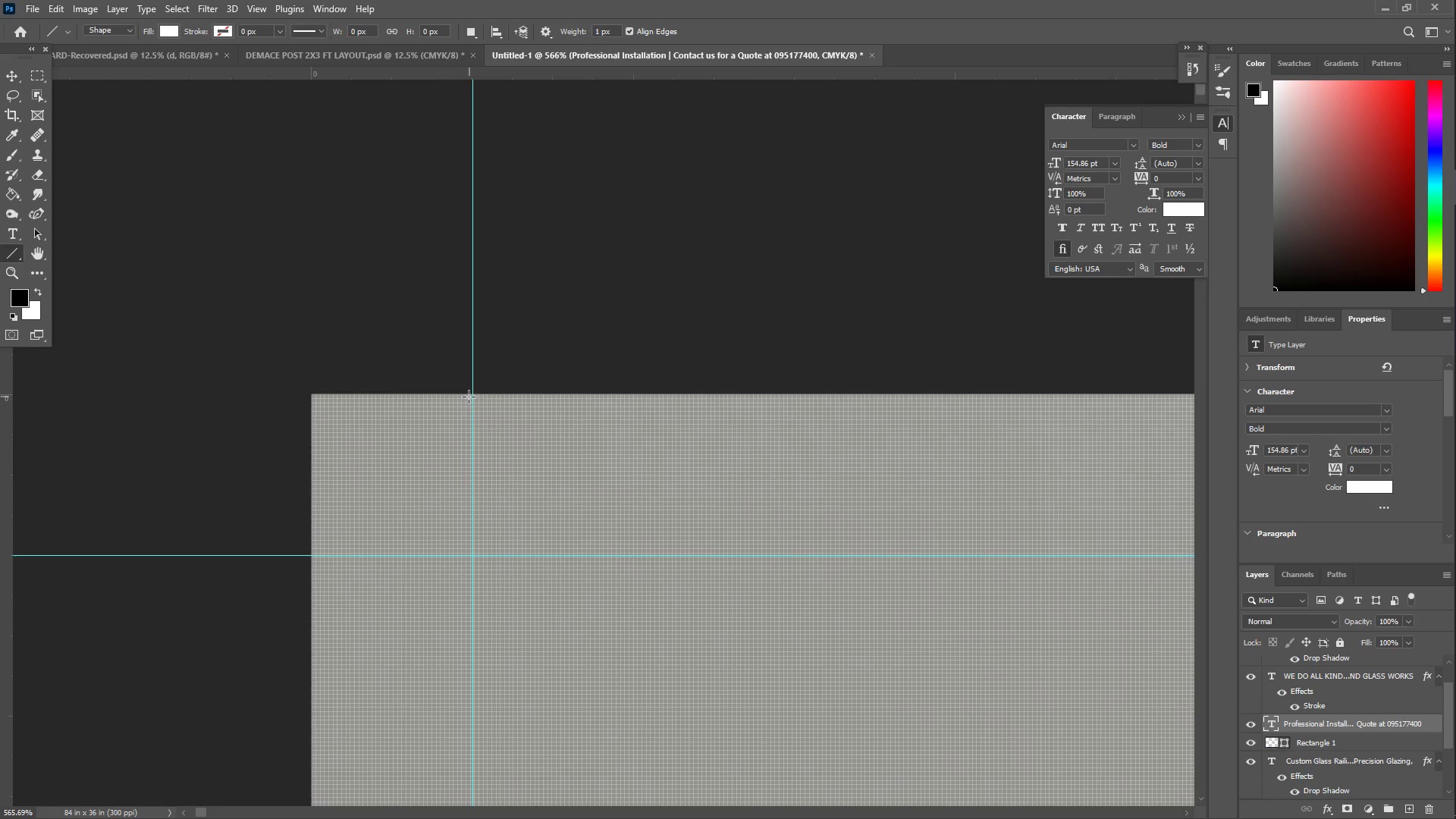 
hold_key(key=ShiftLeft, duration=1.5)
left_click_drag(start_coordinate=[475, 389], to_coordinate=[484, 537])
 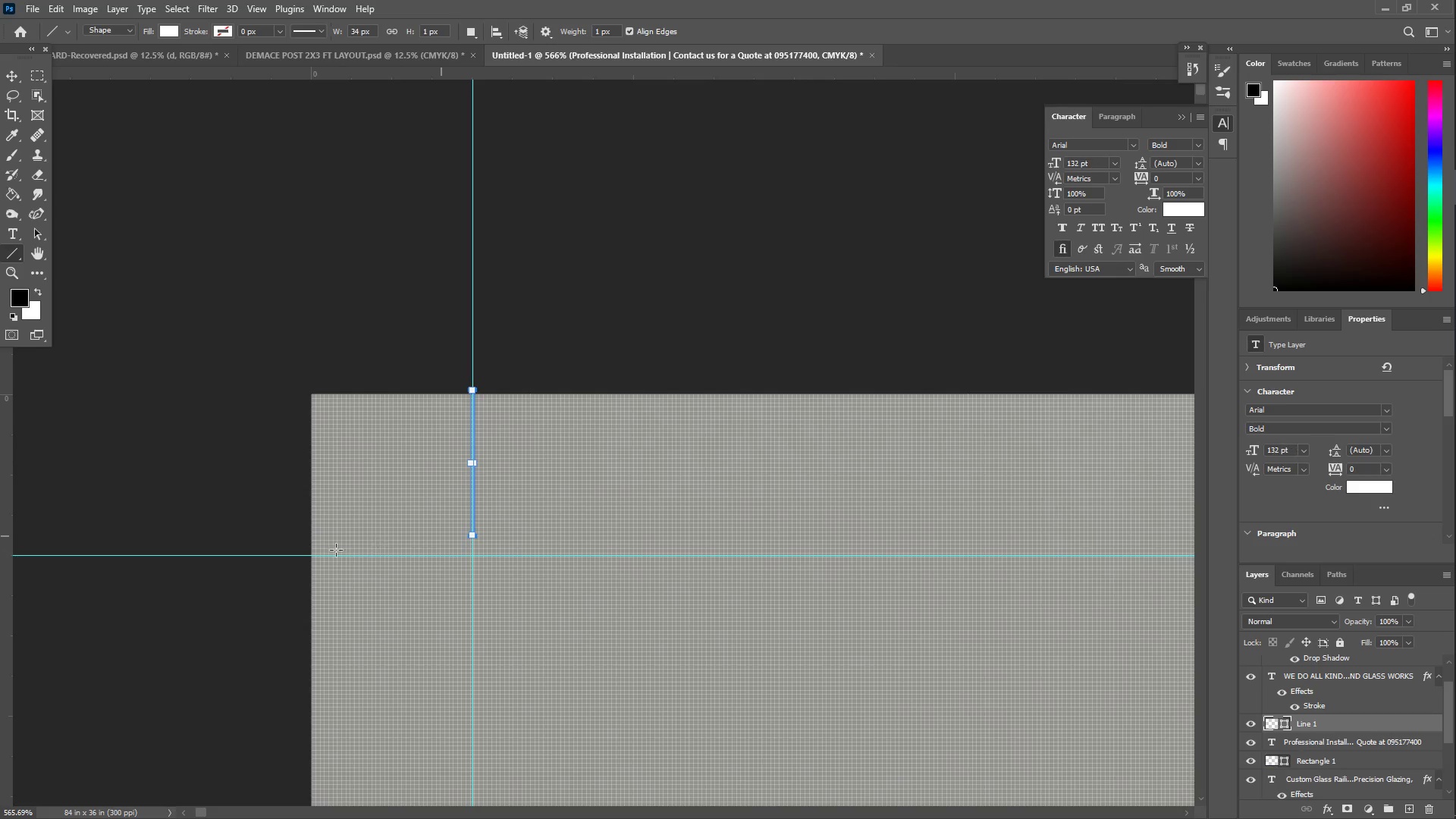 
hold_key(key=ShiftLeft, duration=1.51)
left_click_drag(start_coordinate=[291, 557], to_coordinate=[468, 559])
 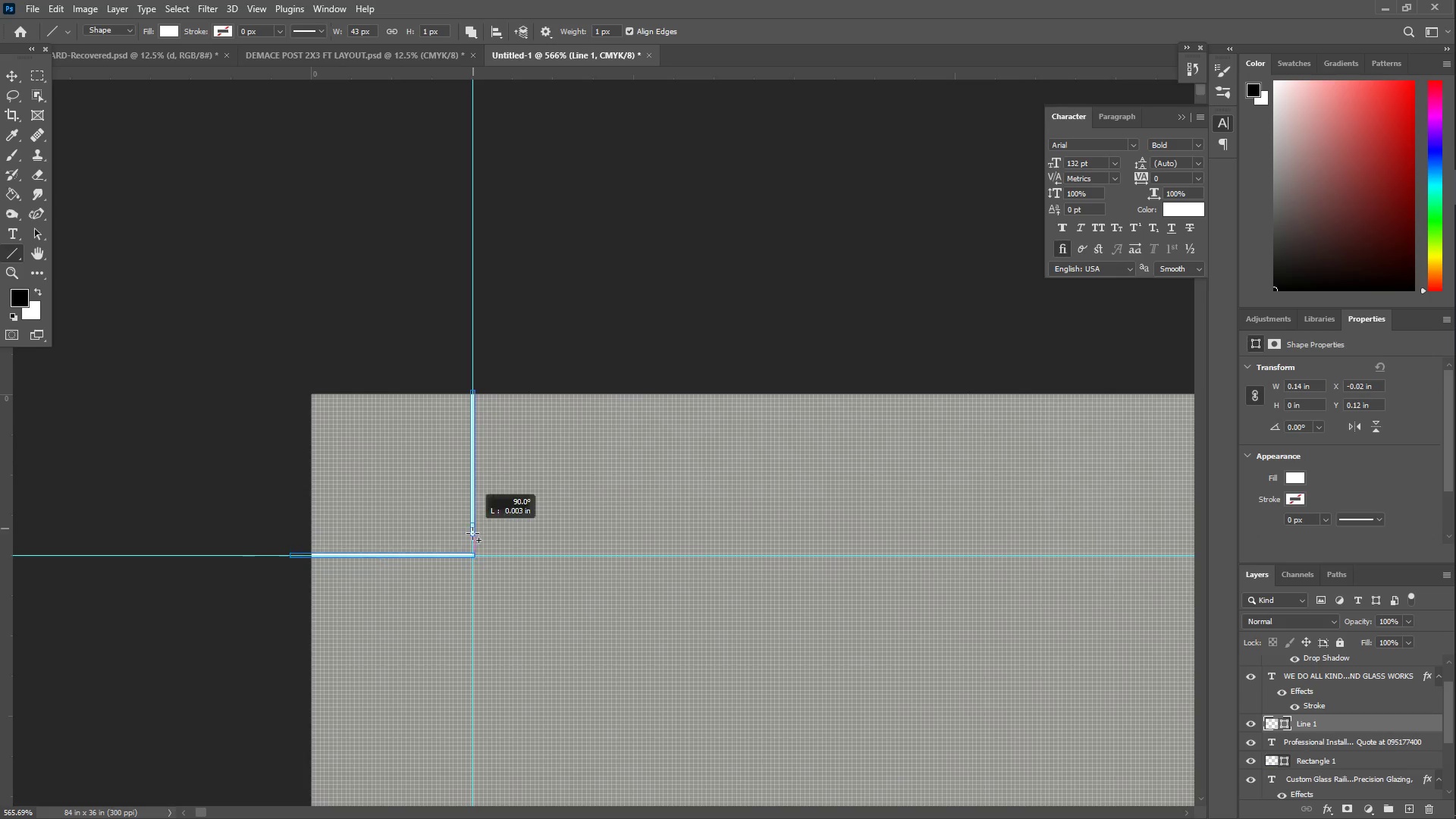 
hold_key(key=ShiftLeft, duration=1.52)
left_click_drag(start_coordinate=[475, 523], to_coordinate=[471, 553])
 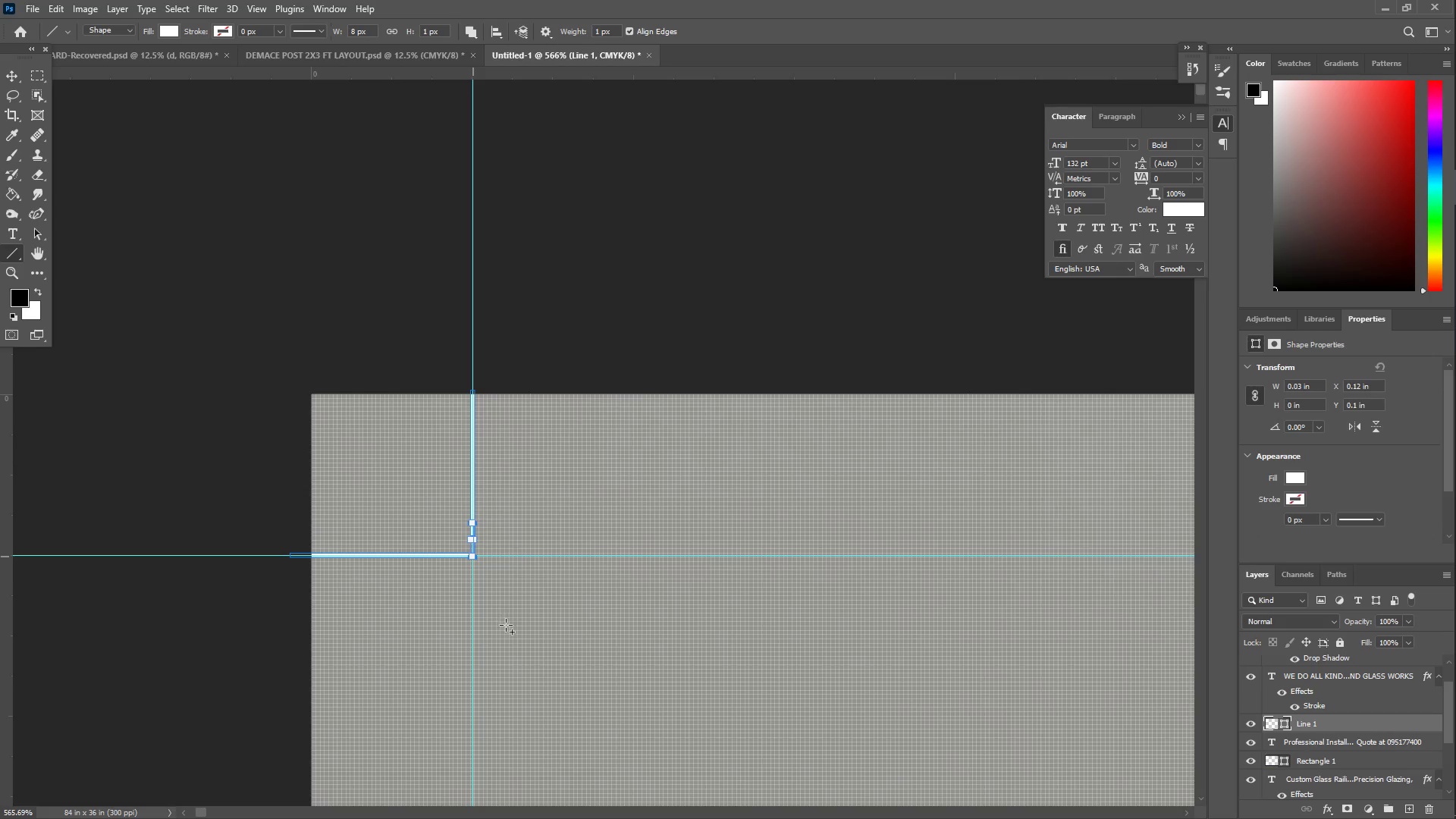 
key(Shift+ShiftLeft)
 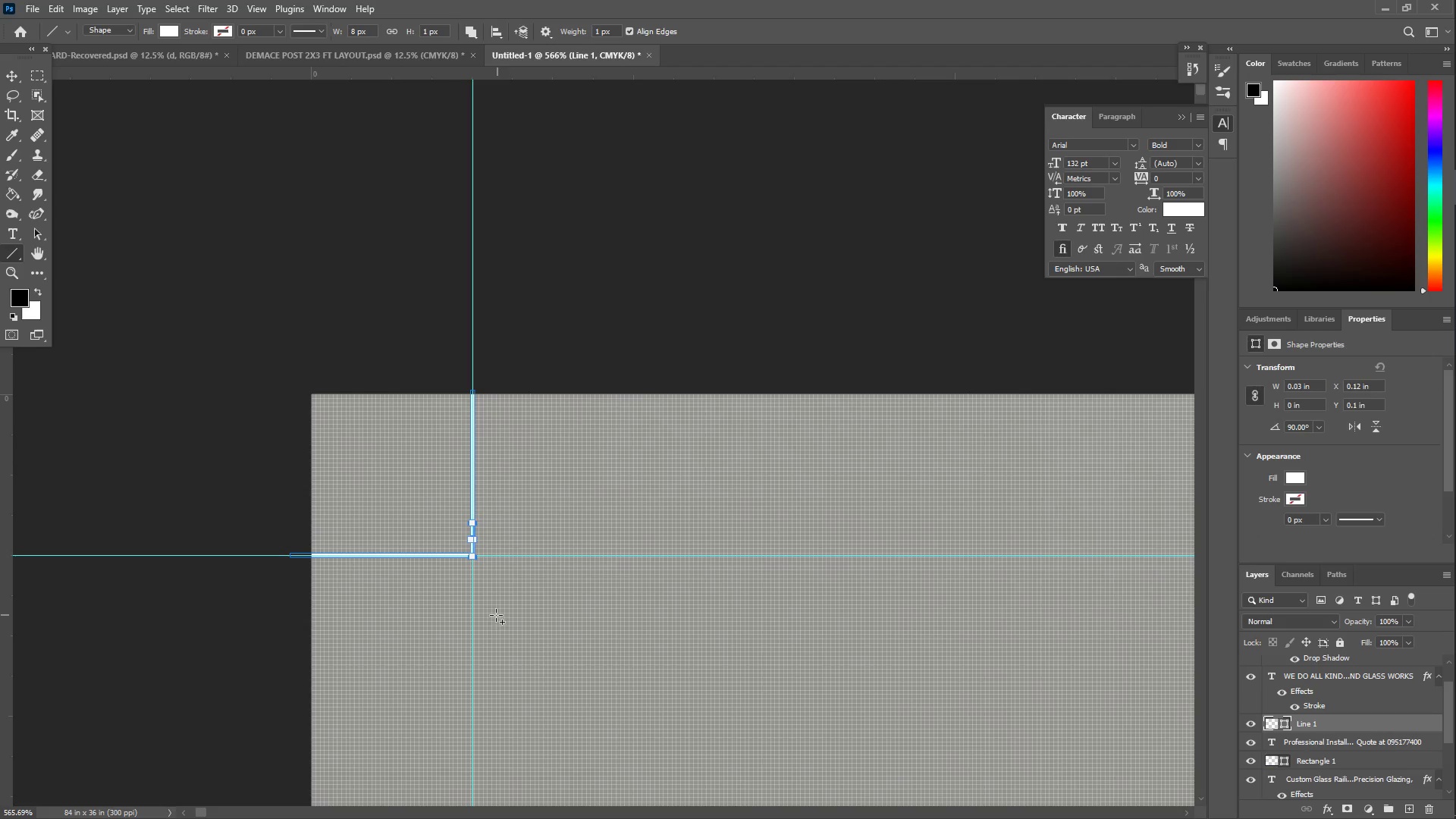 
key(Shift+ShiftLeft)
 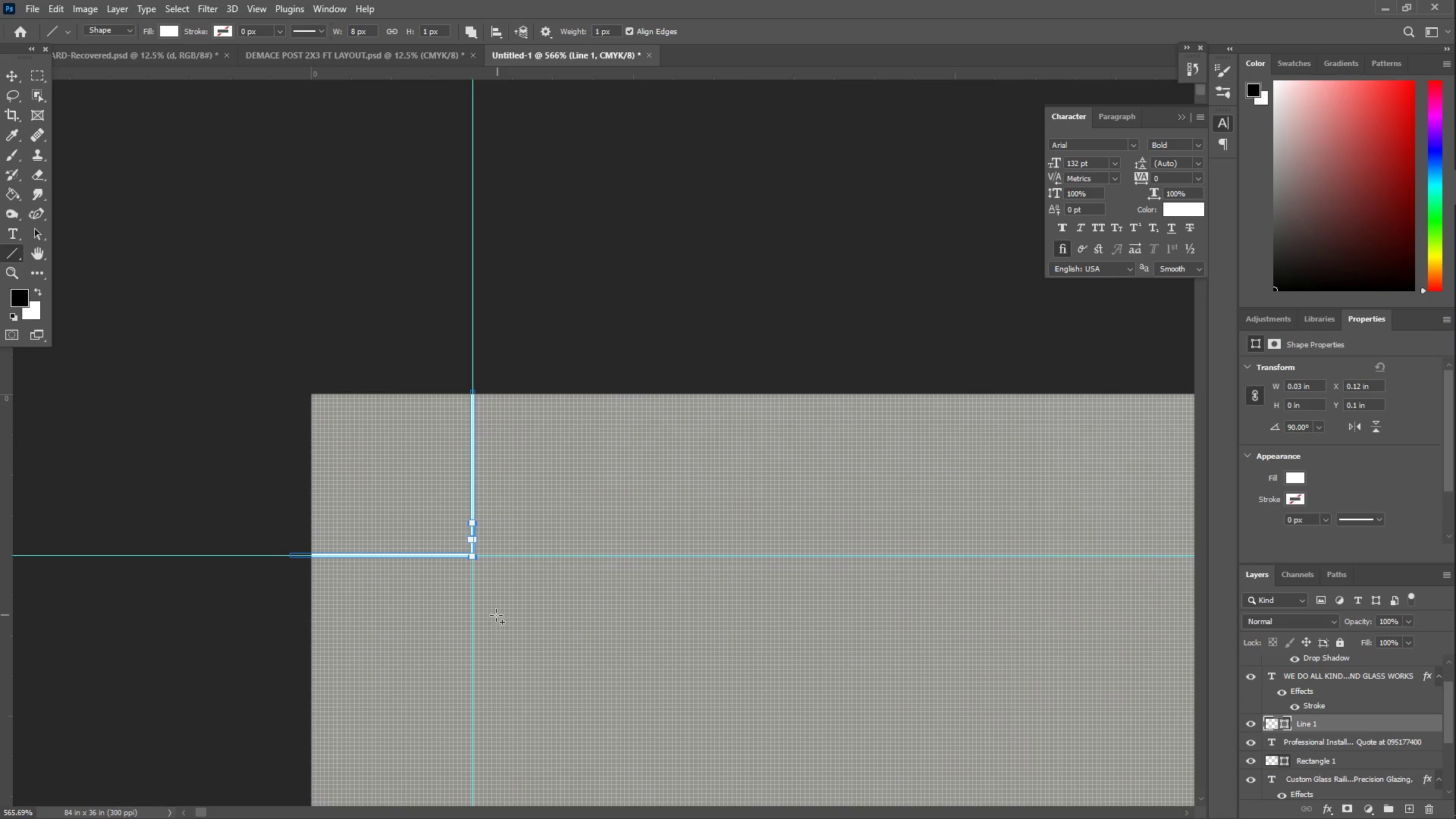 
key(Shift+ShiftLeft)
 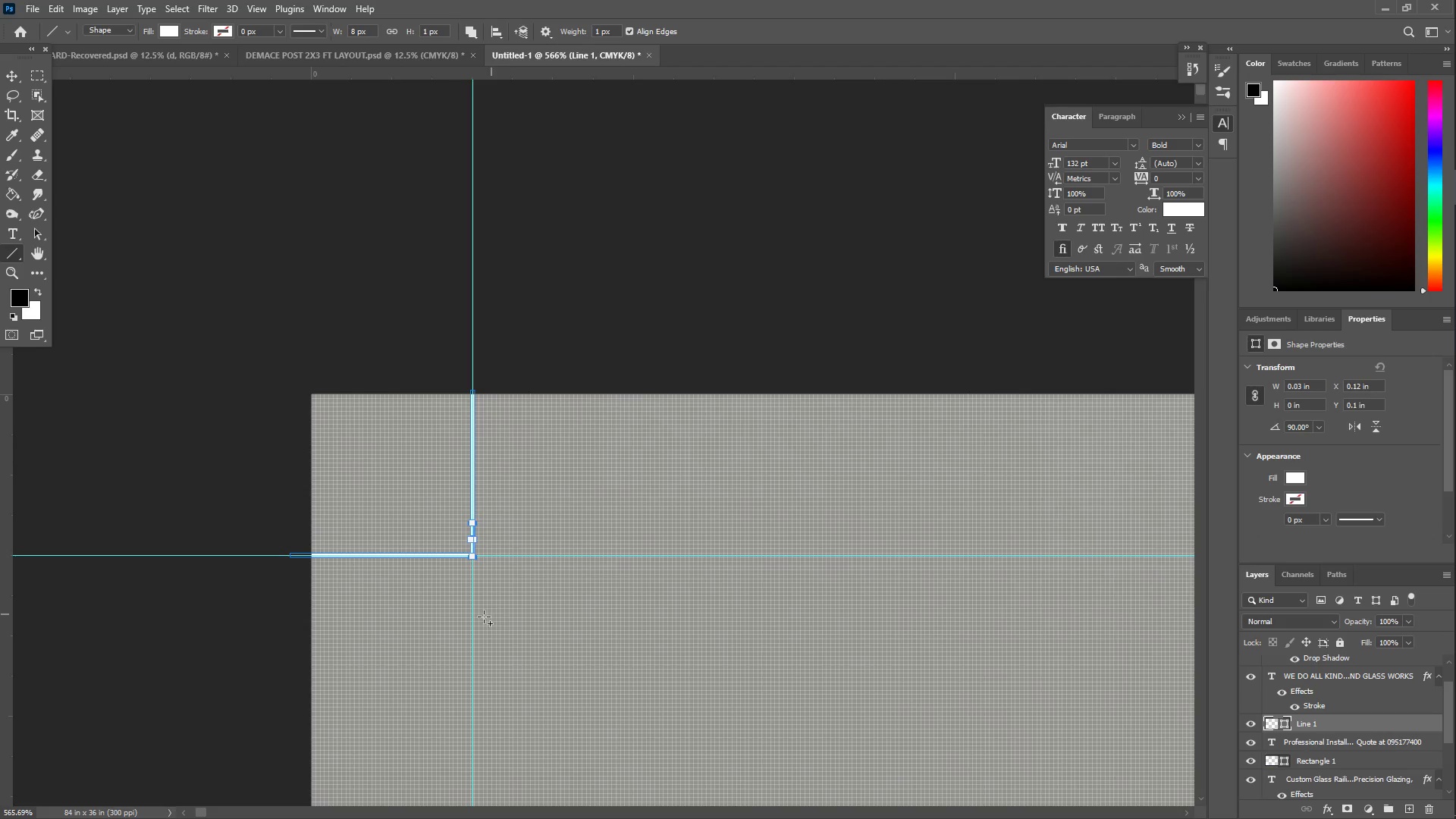 
key(Shift+ShiftLeft)
 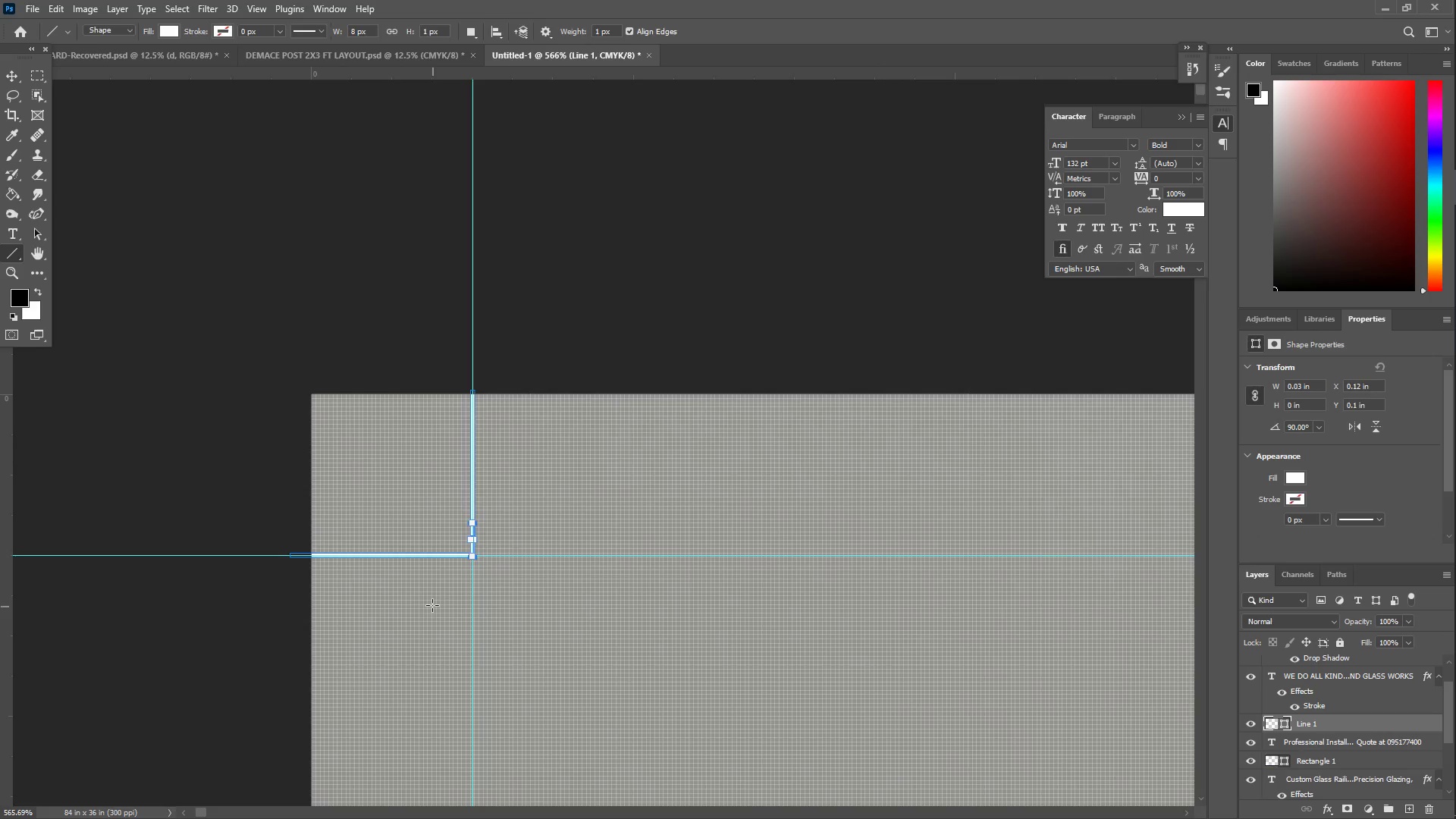 
key(Z)
 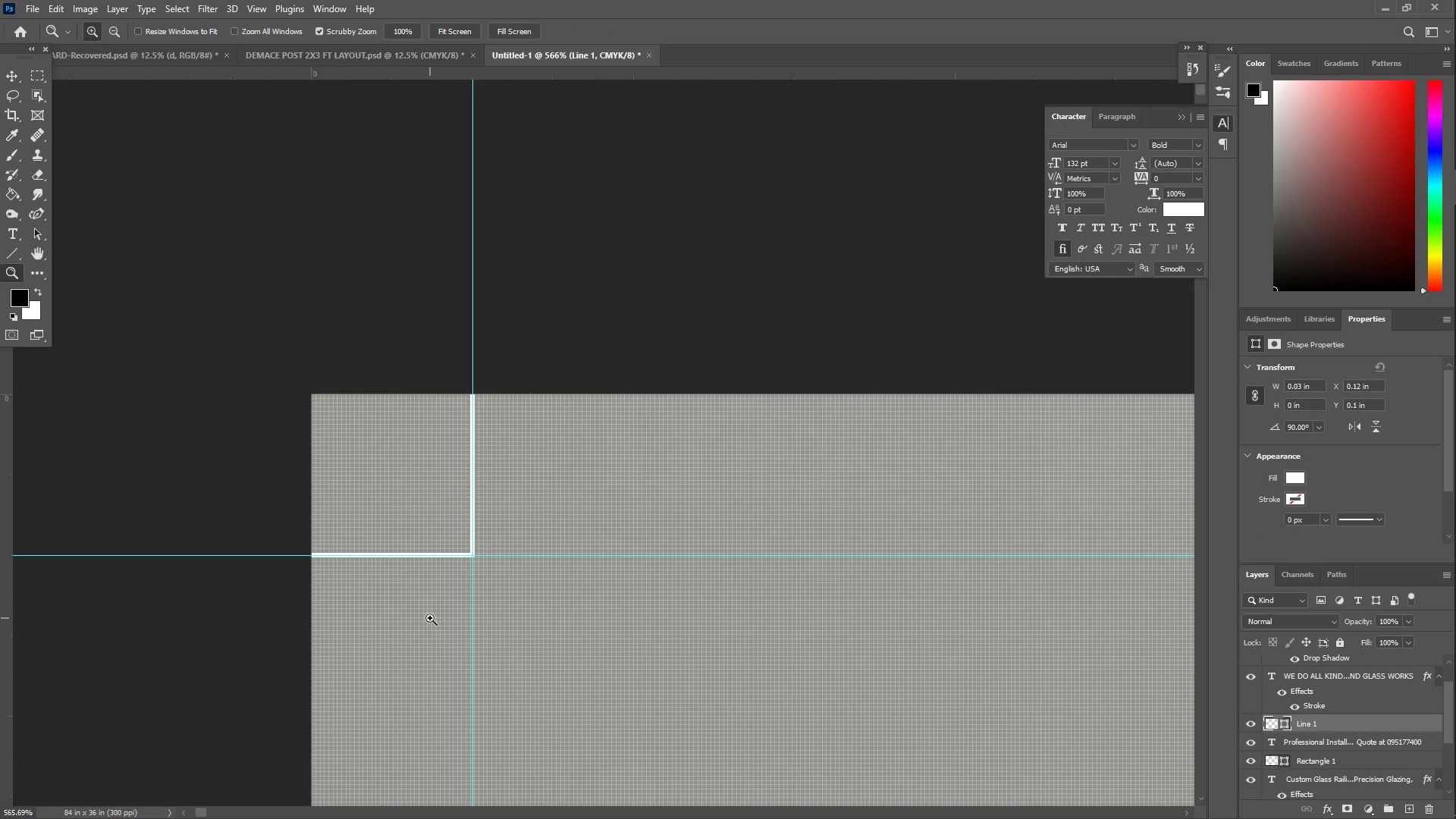 
left_click_drag(start_coordinate=[425, 617], to_coordinate=[300, 592])
 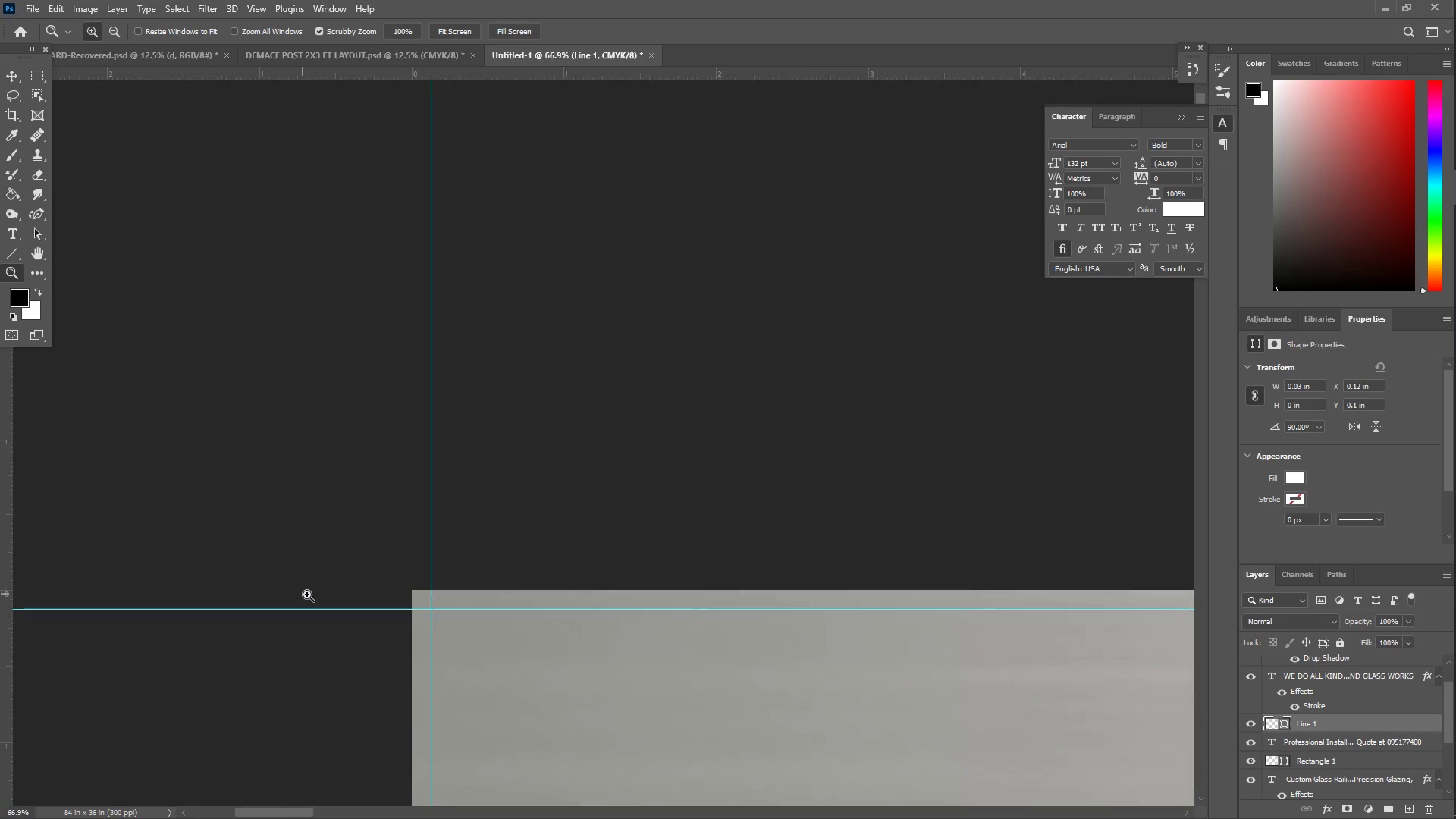 
hold_key(key=Space, duration=1.5)
 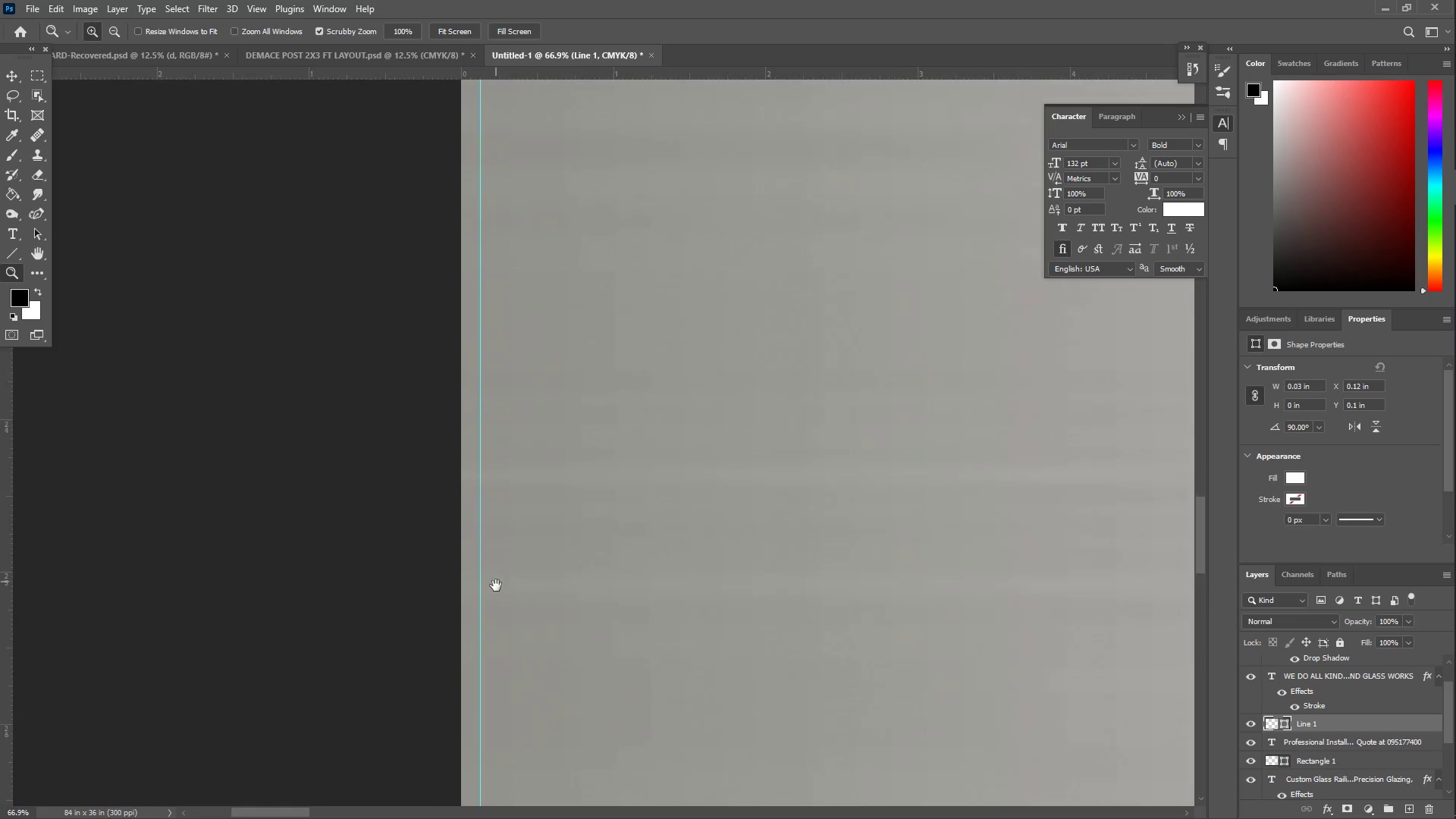 
left_click_drag(start_coordinate=[521, 673], to_coordinate=[537, 543])
 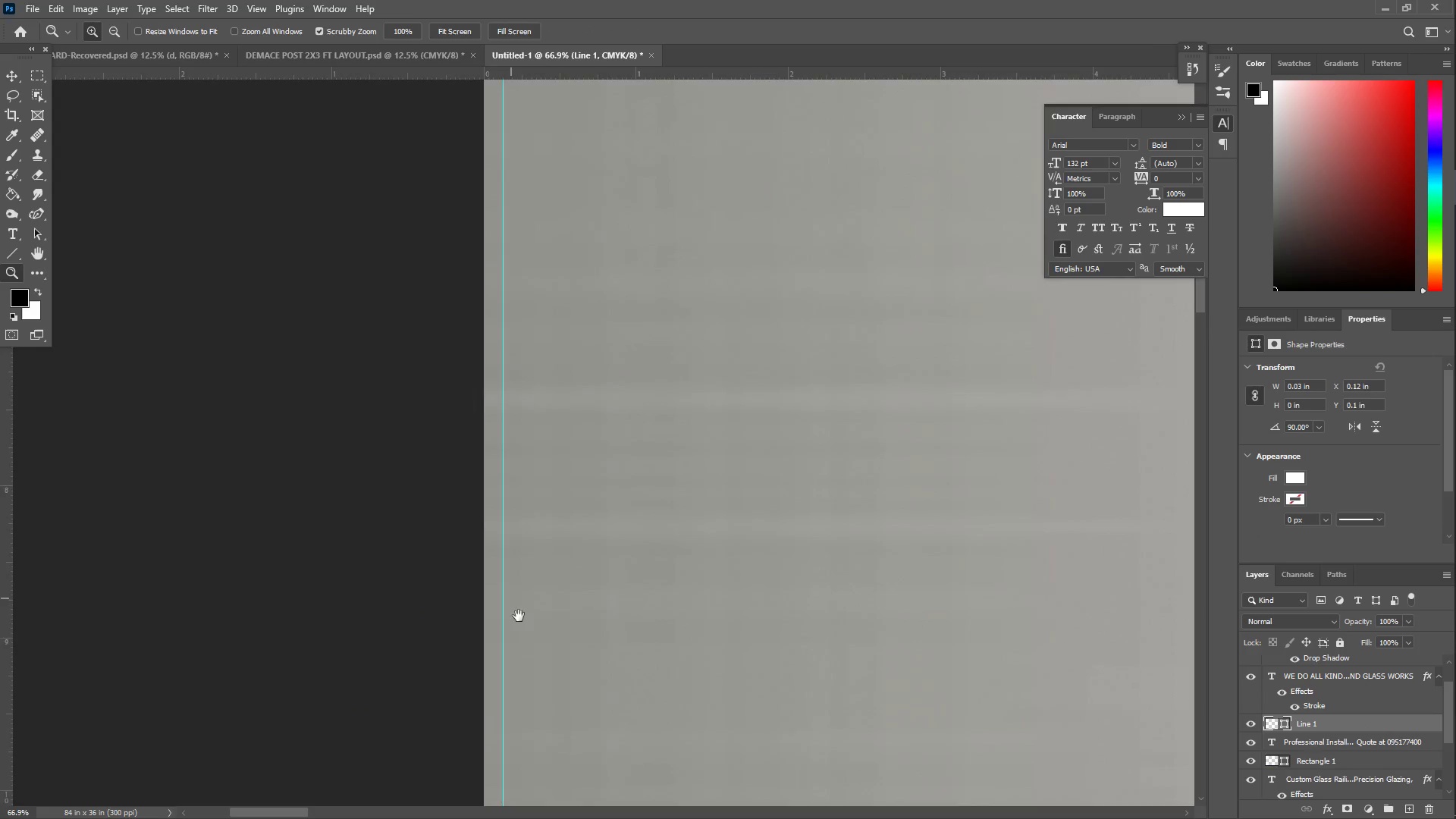 
left_click_drag(start_coordinate=[546, 692], to_coordinate=[529, 263])
 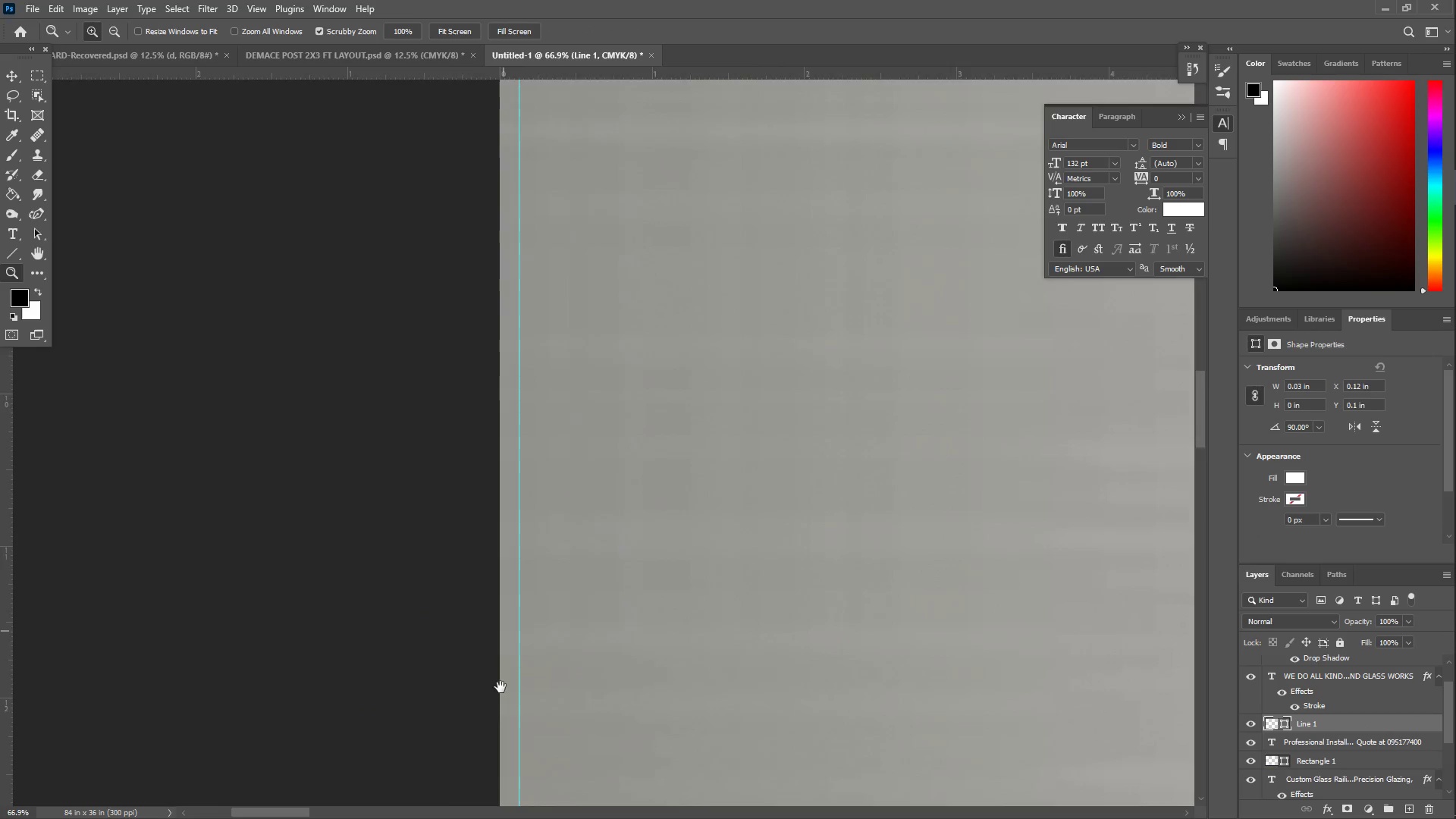 
hold_key(key=Space, duration=1.51)
 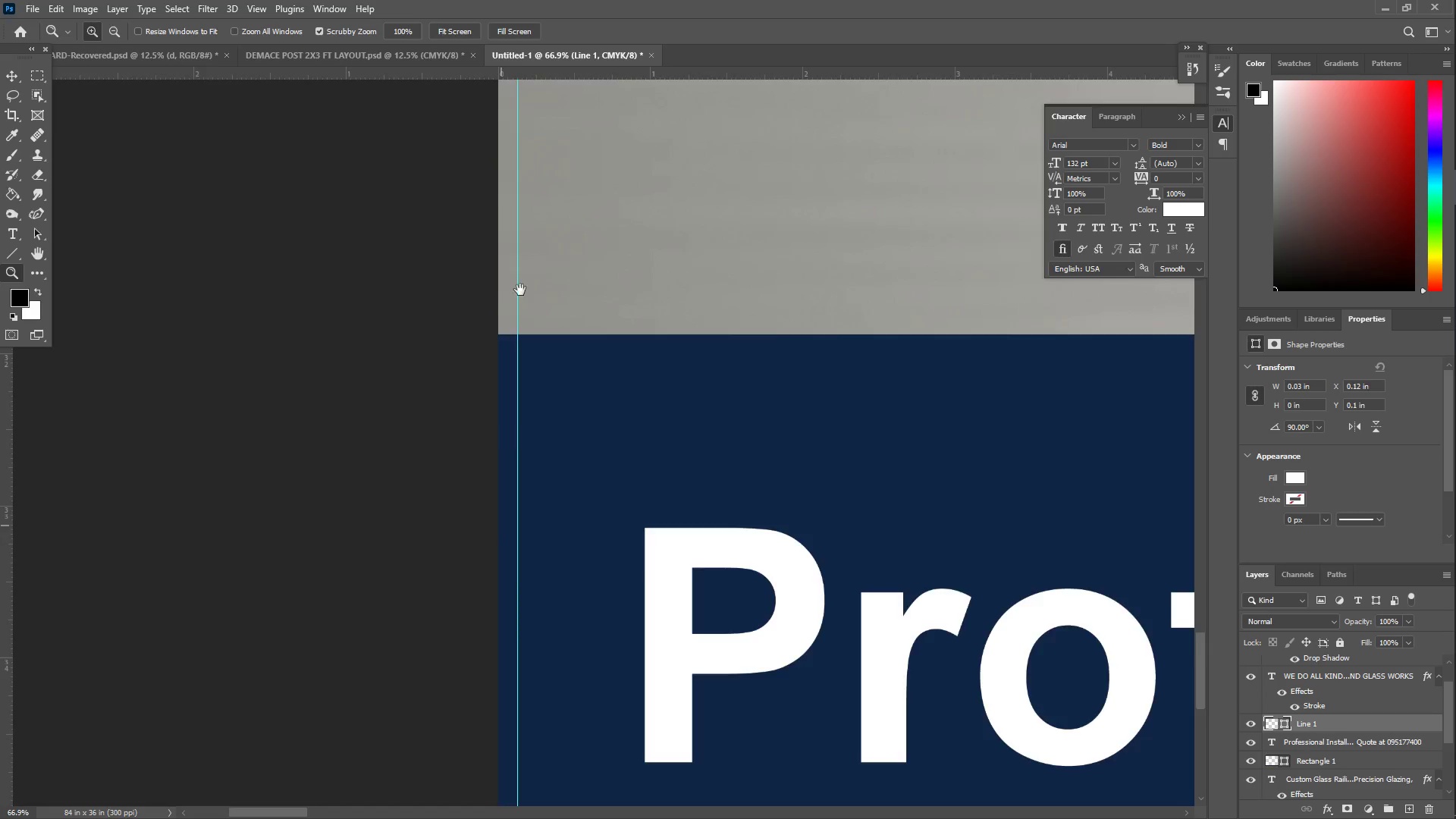 
left_click_drag(start_coordinate=[507, 688], to_coordinate=[510, 335])
 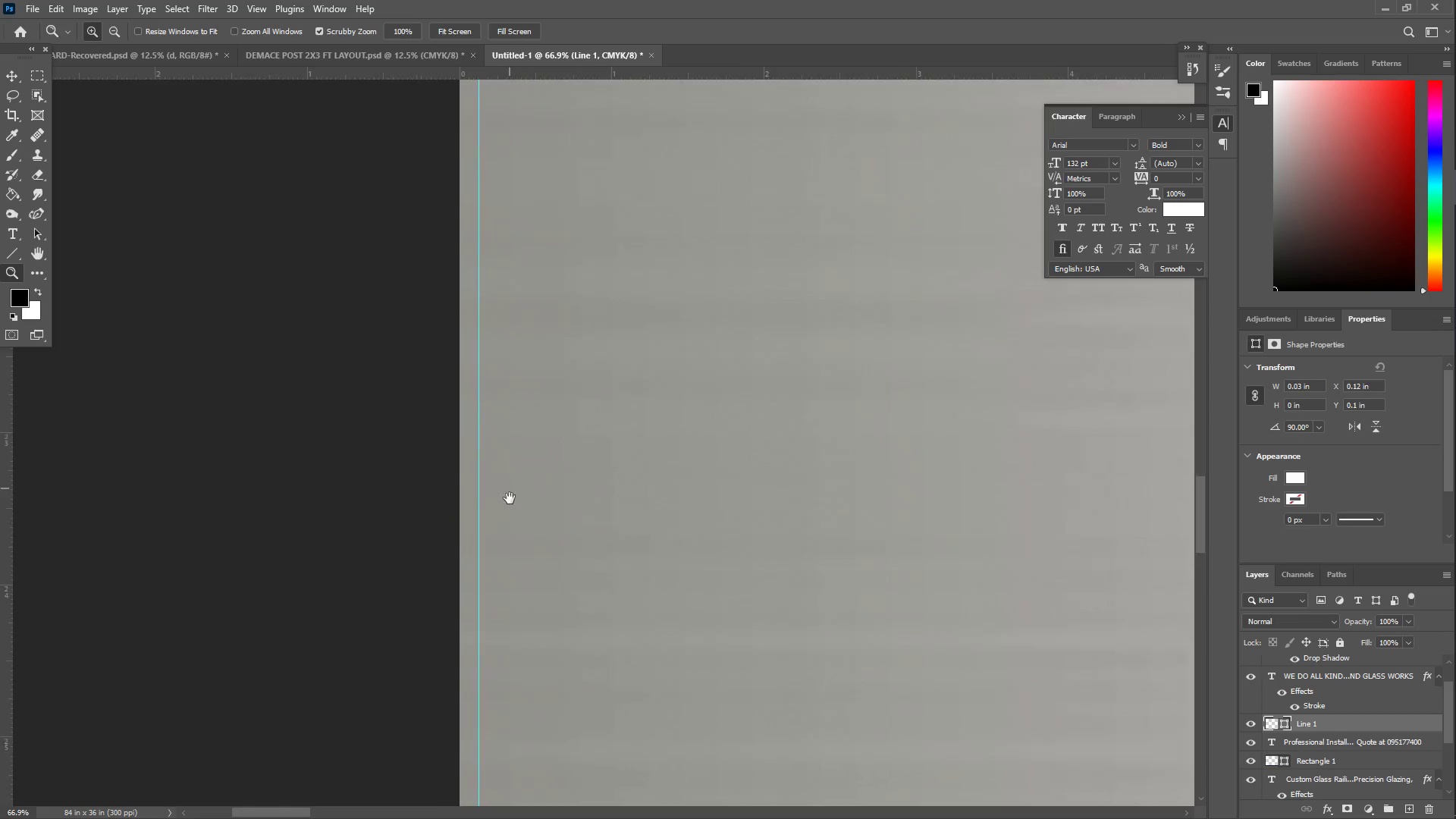 
left_click_drag(start_coordinate=[495, 580], to_coordinate=[545, 272])
 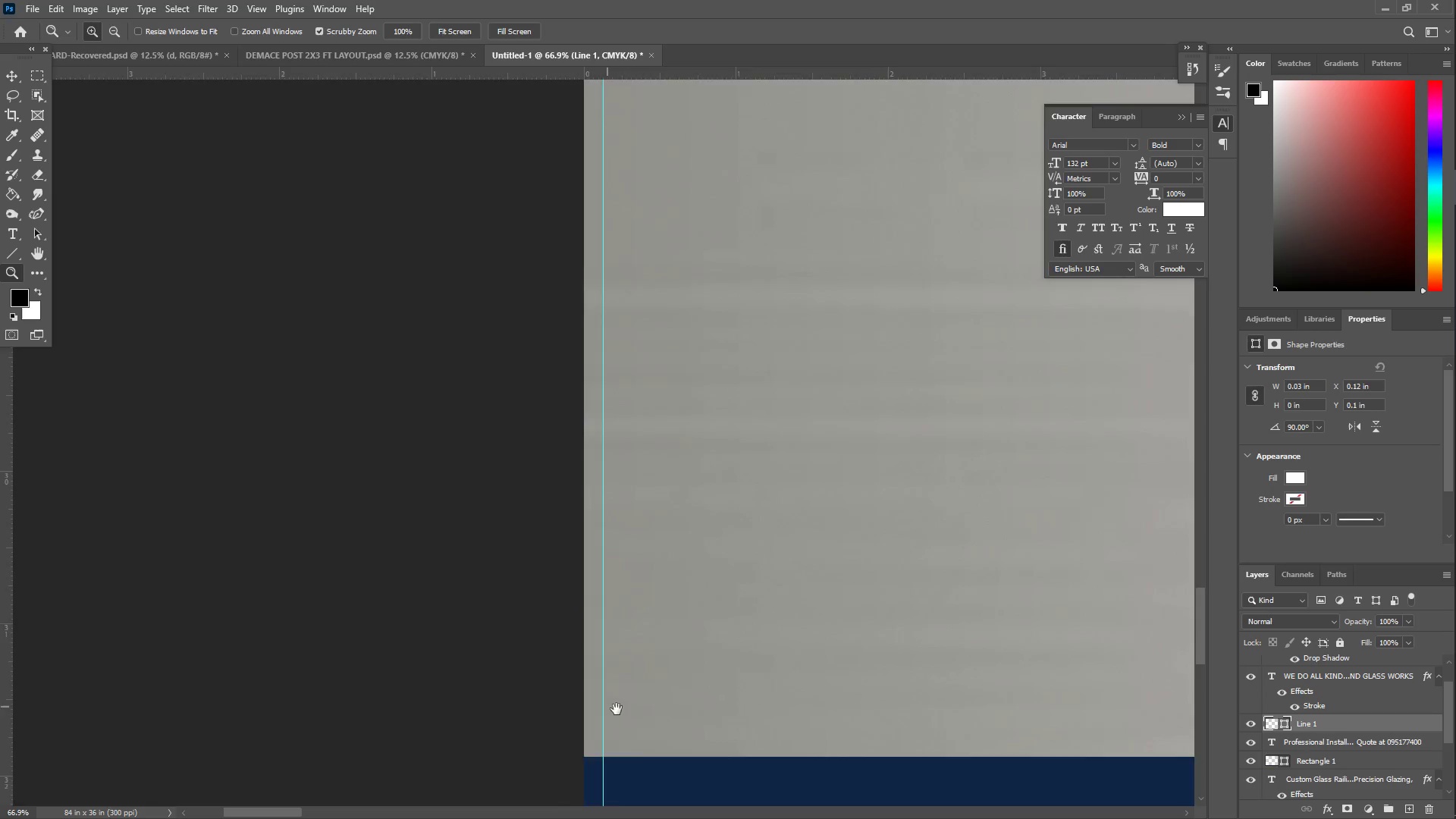 
left_click_drag(start_coordinate=[655, 677], to_coordinate=[524, 347])
 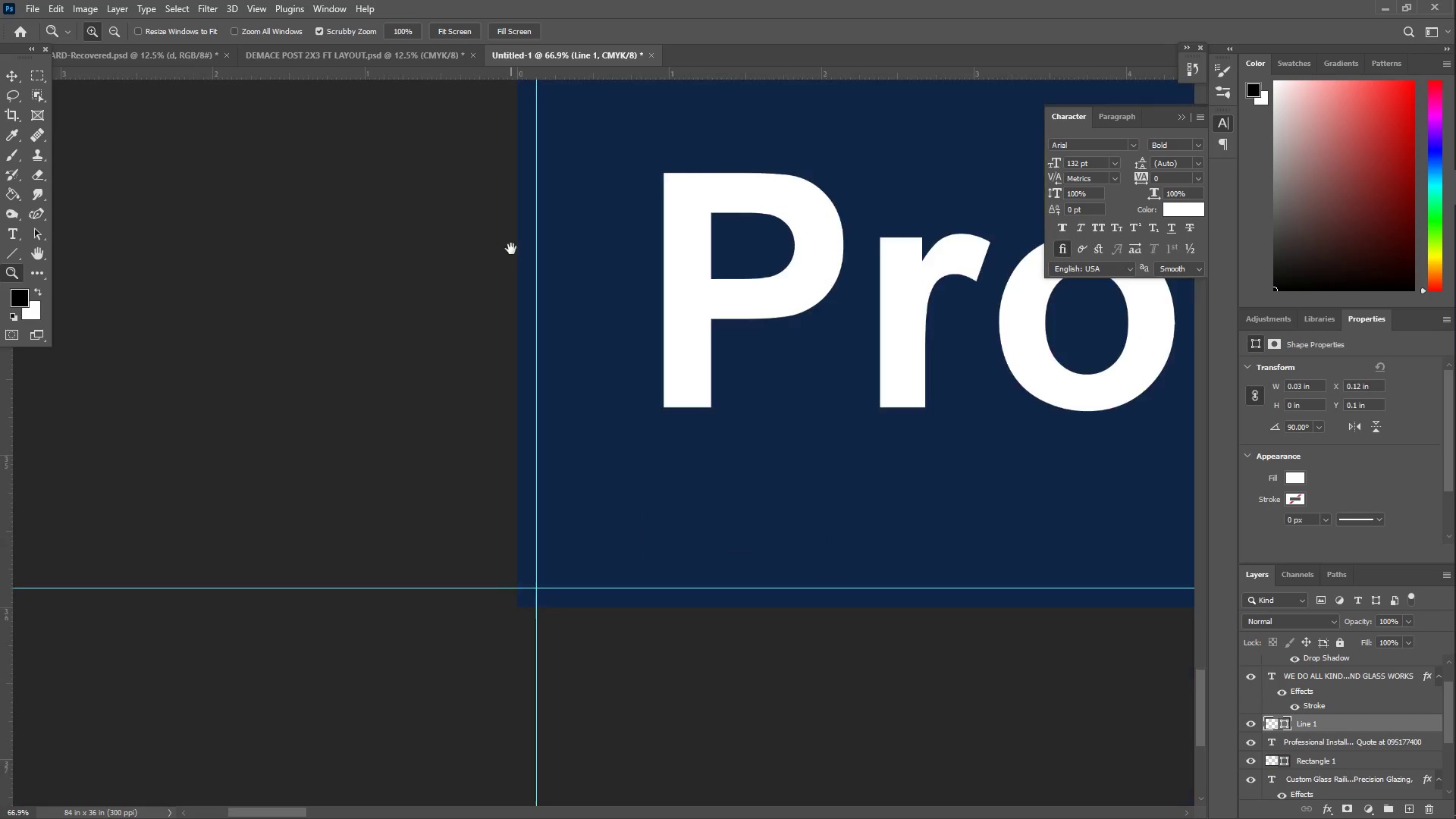 
hold_key(key=Space, duration=1.17)
 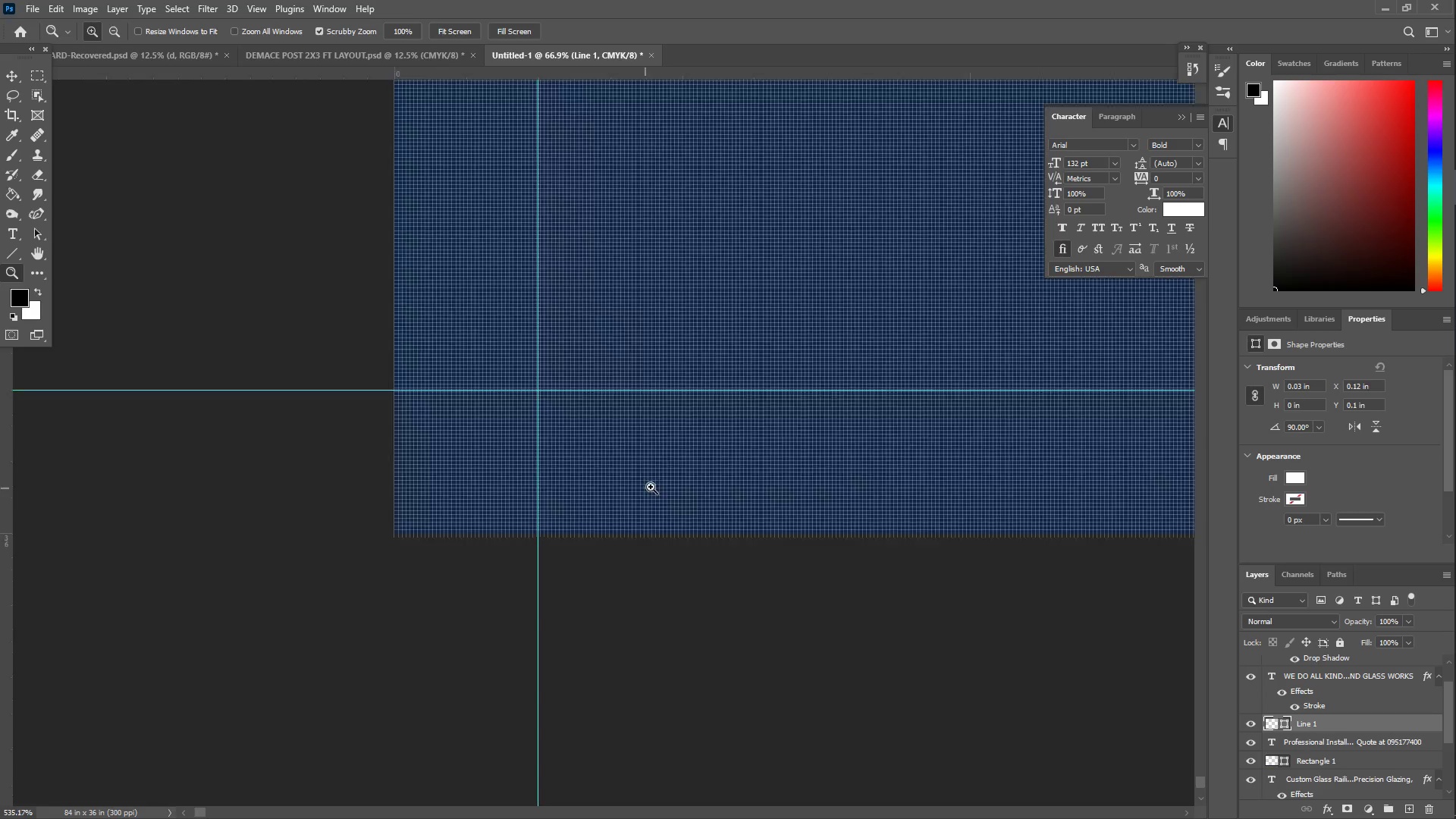 
left_click_drag(start_coordinate=[492, 604], to_coordinate=[511, 249])
 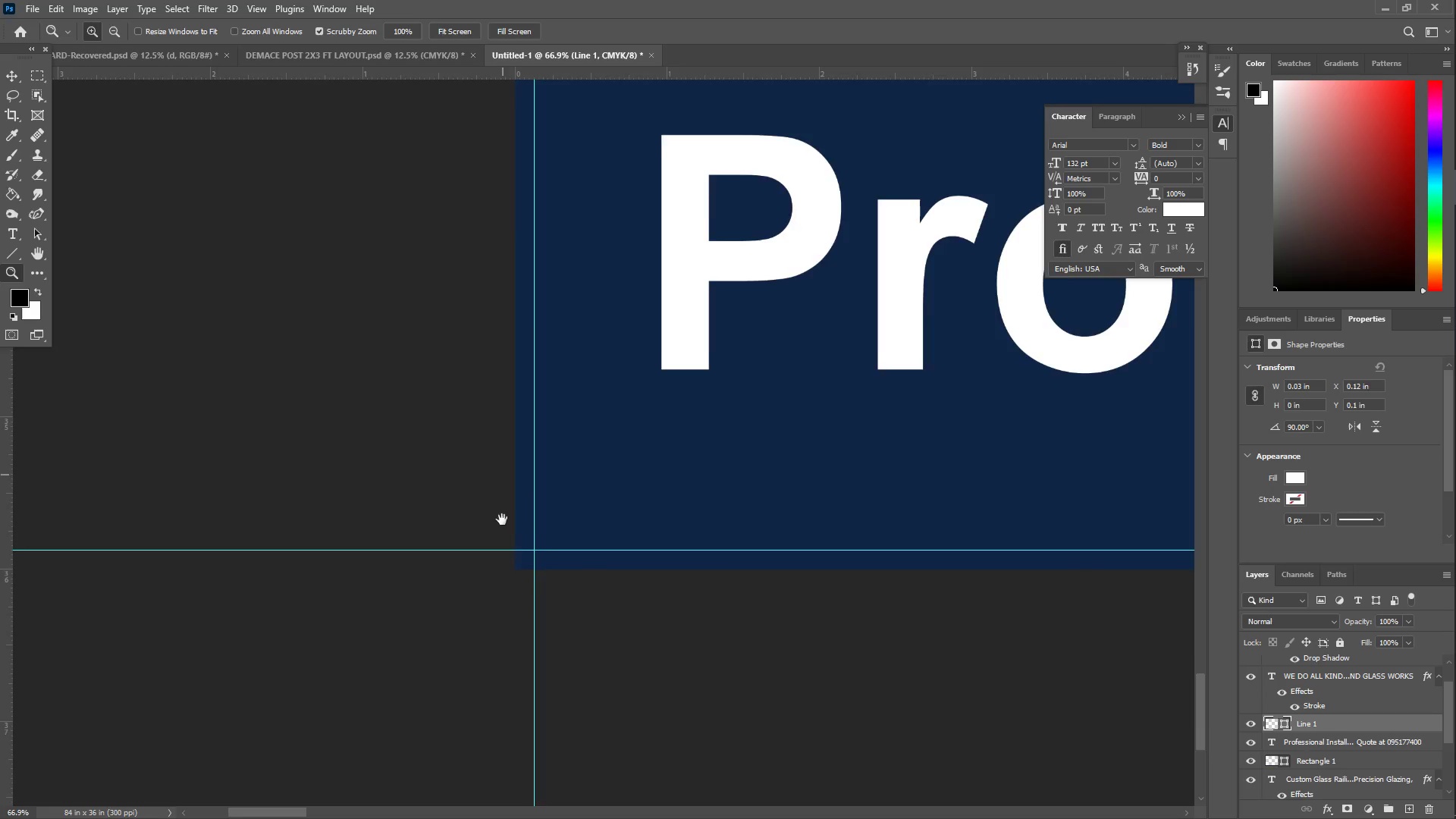 
left_click_drag(start_coordinate=[502, 530], to_coordinate=[496, 515])
 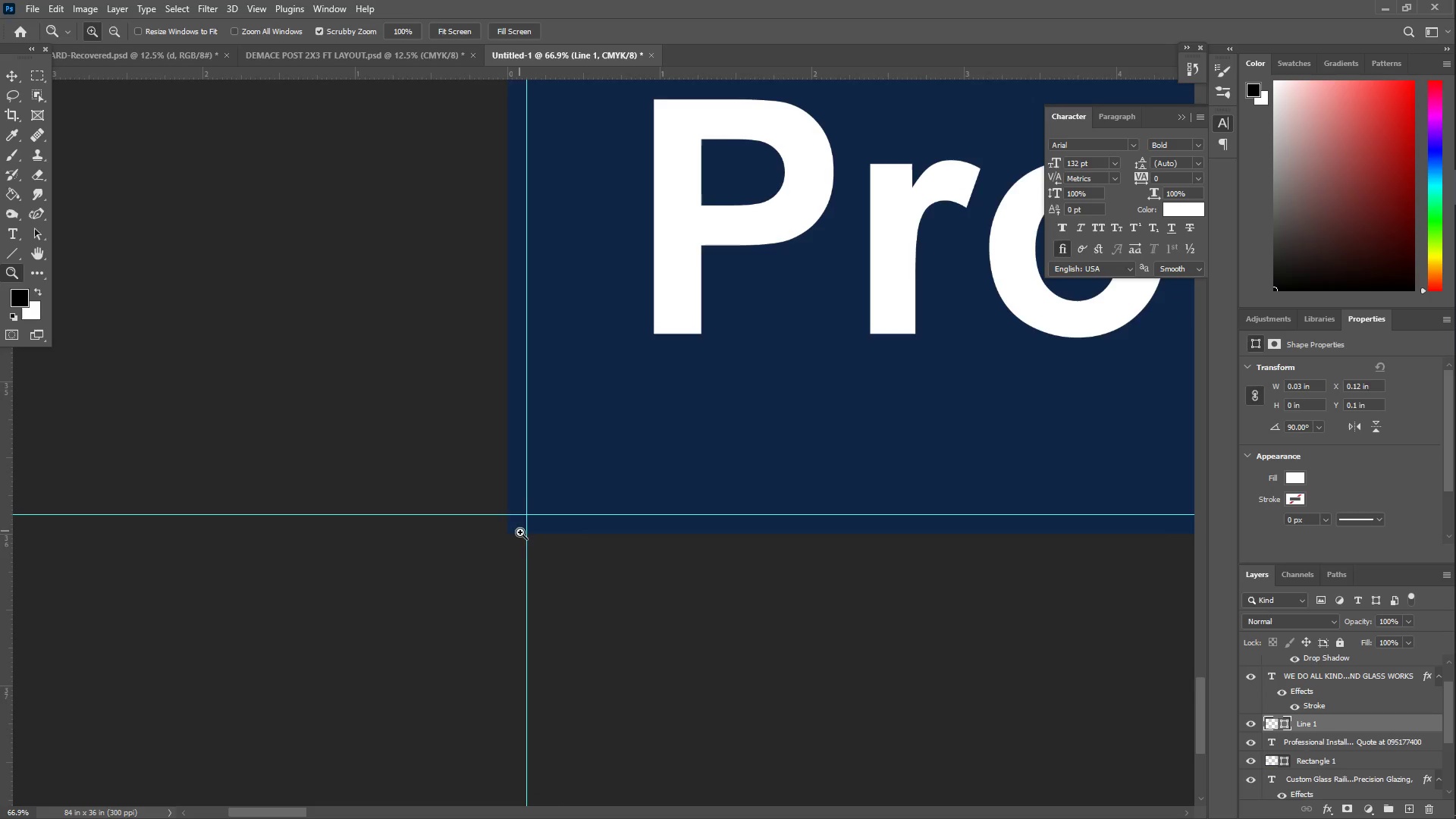 
key(Z)
 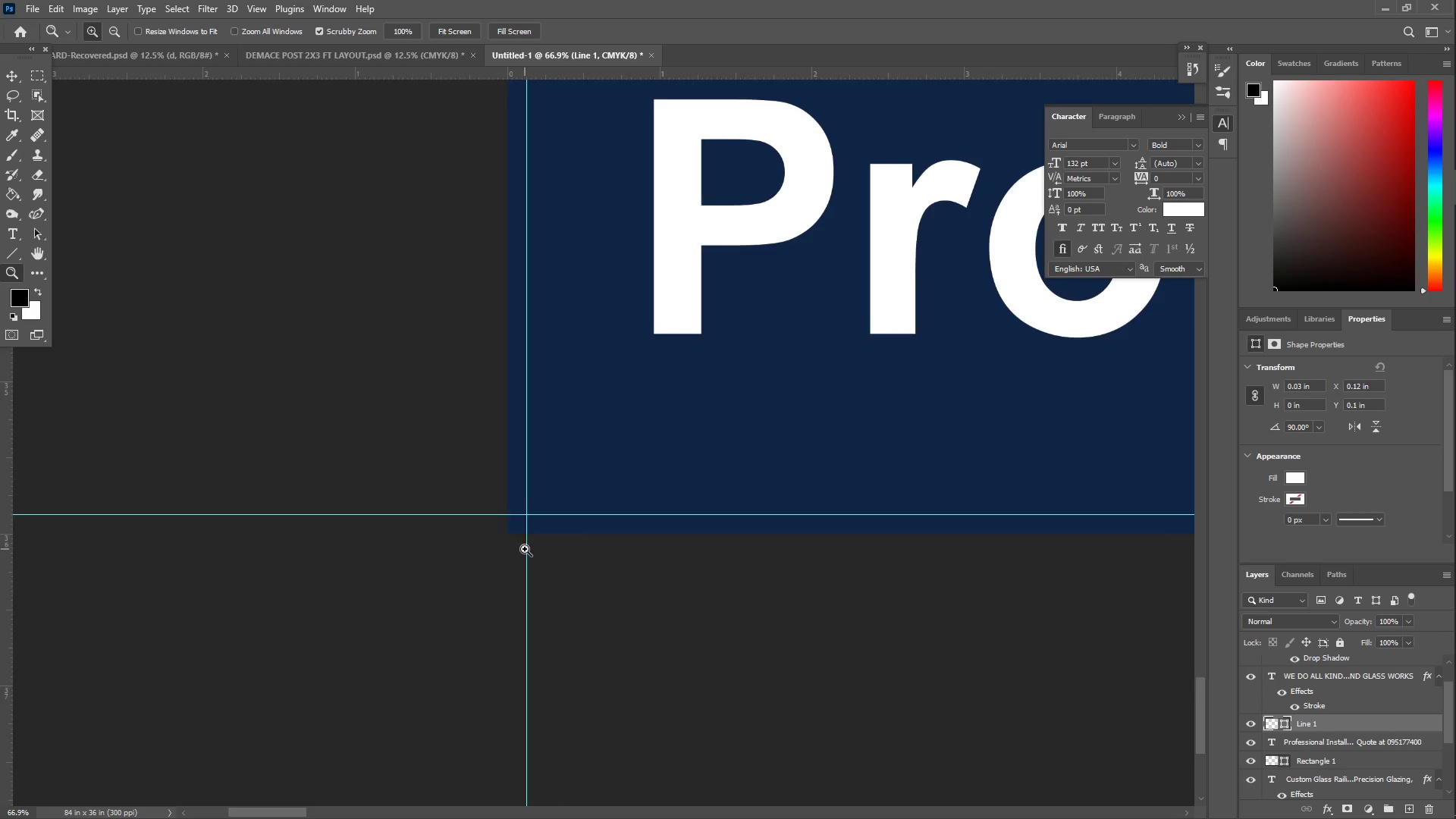 
left_click_drag(start_coordinate=[525, 549], to_coordinate=[684, 485])
 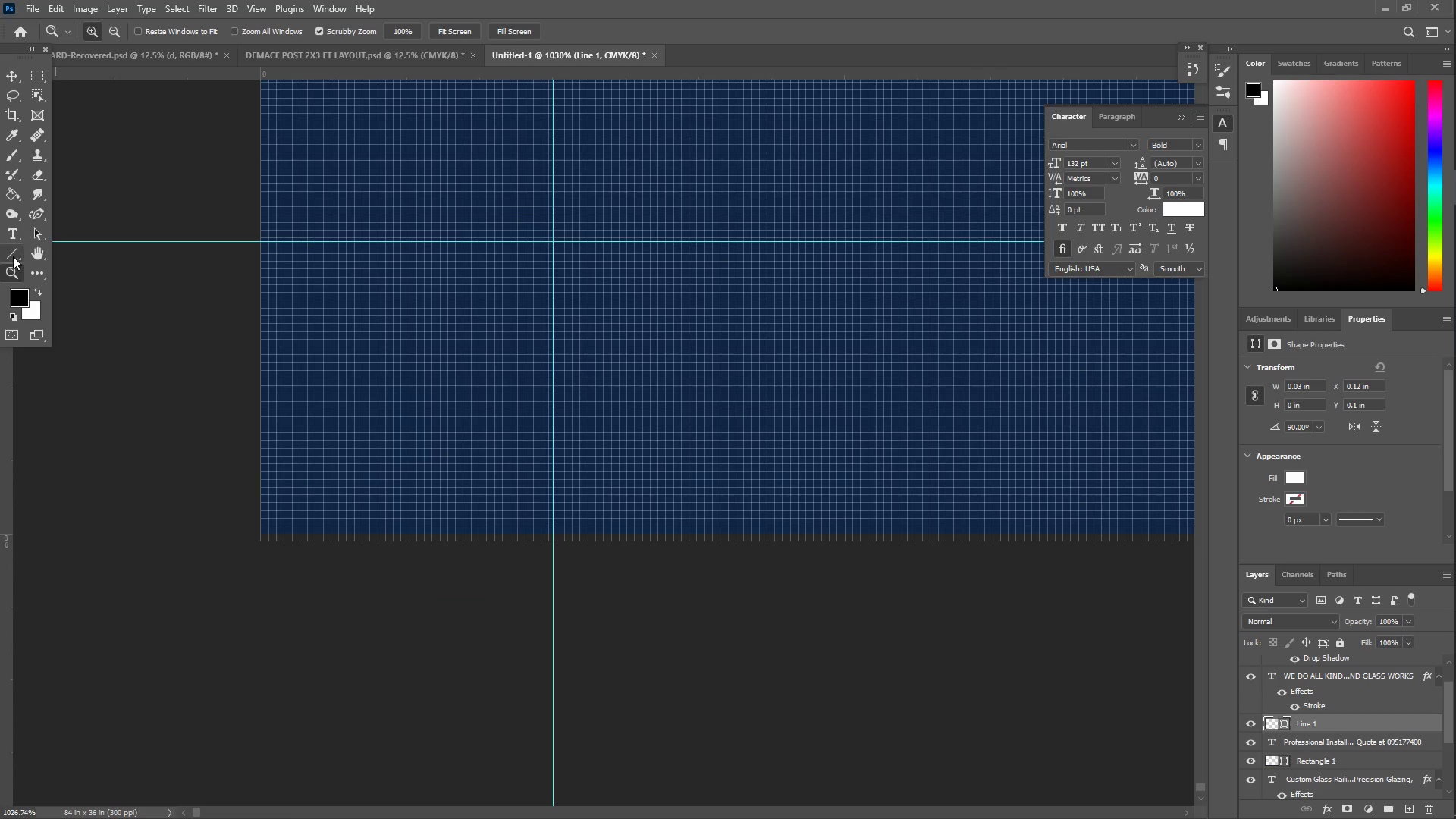 
left_click([13, 257])
 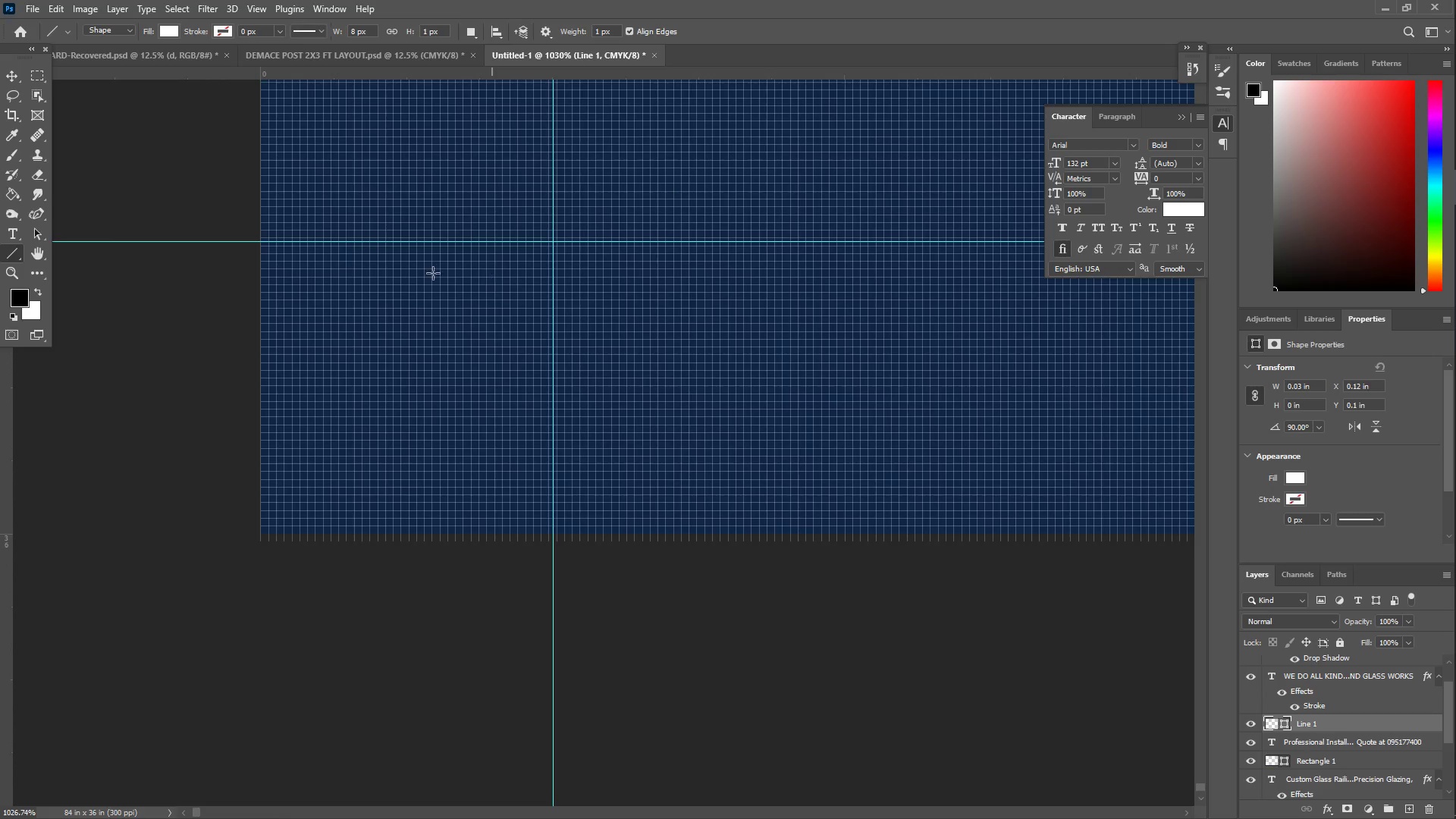 
hold_key(key=ShiftLeft, duration=1.5)
left_click_drag(start_coordinate=[255, 236], to_coordinate=[559, 253])
 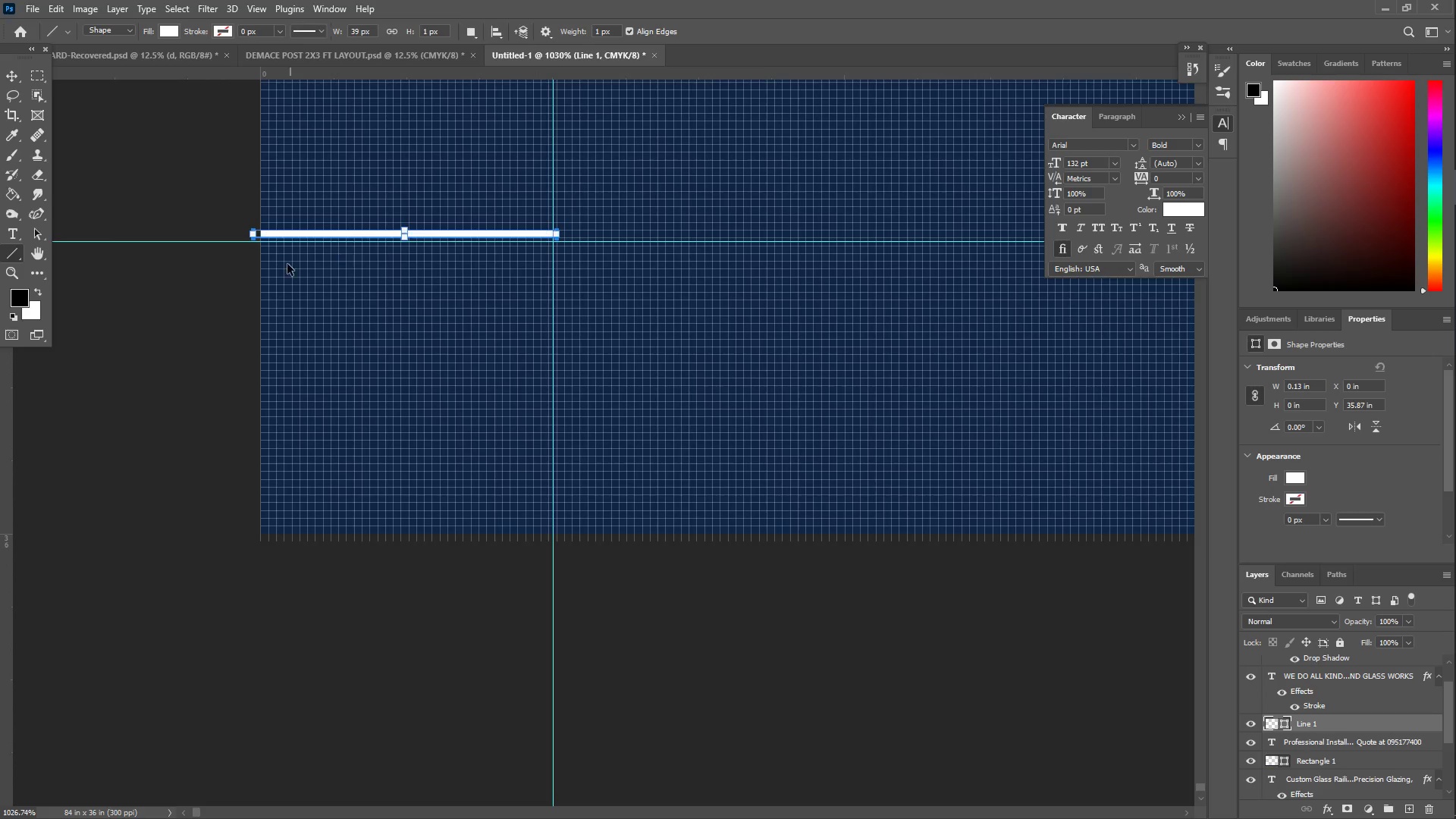 
key(Shift+ShiftLeft)
 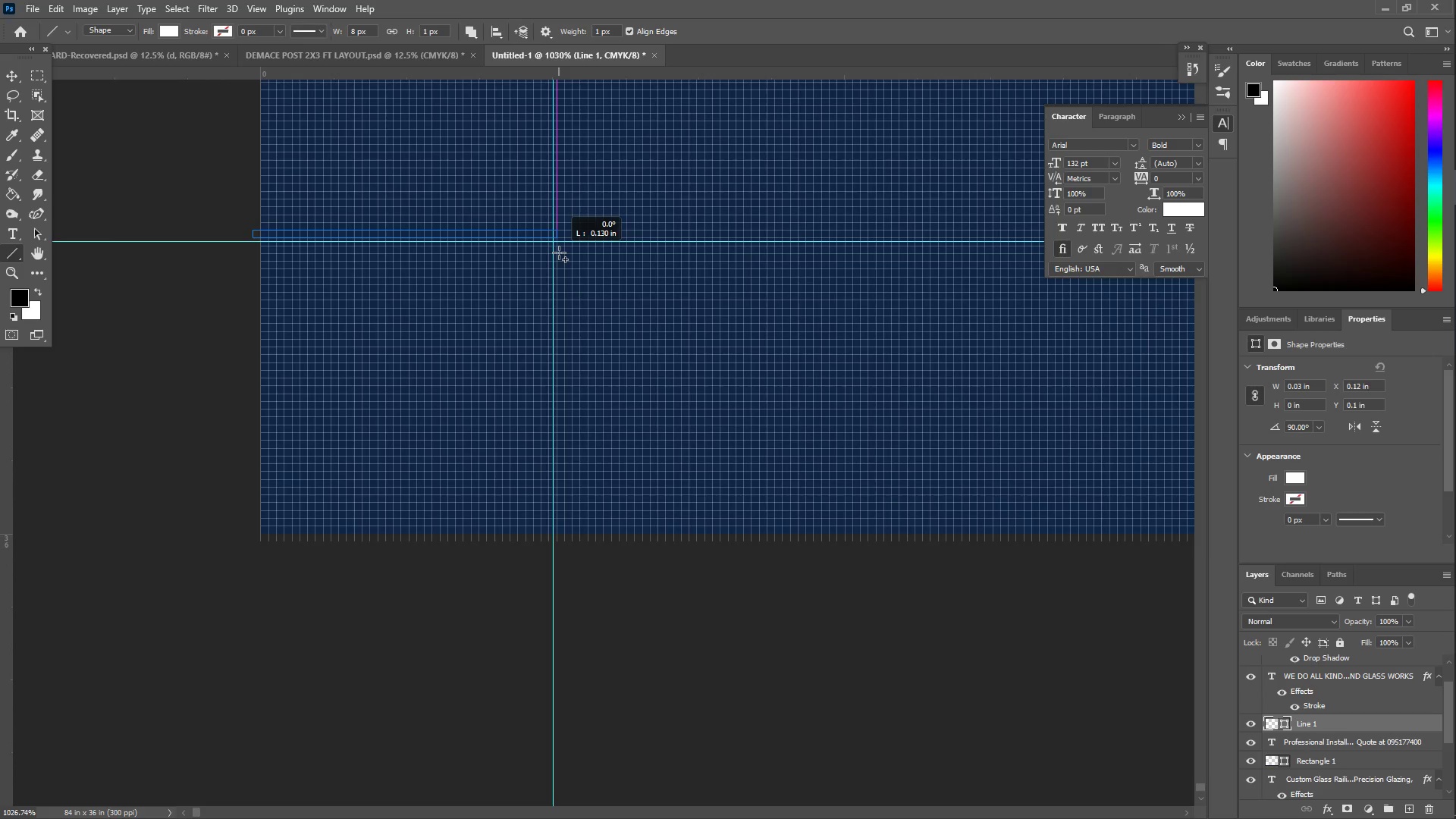 
key(Shift+ShiftLeft)
 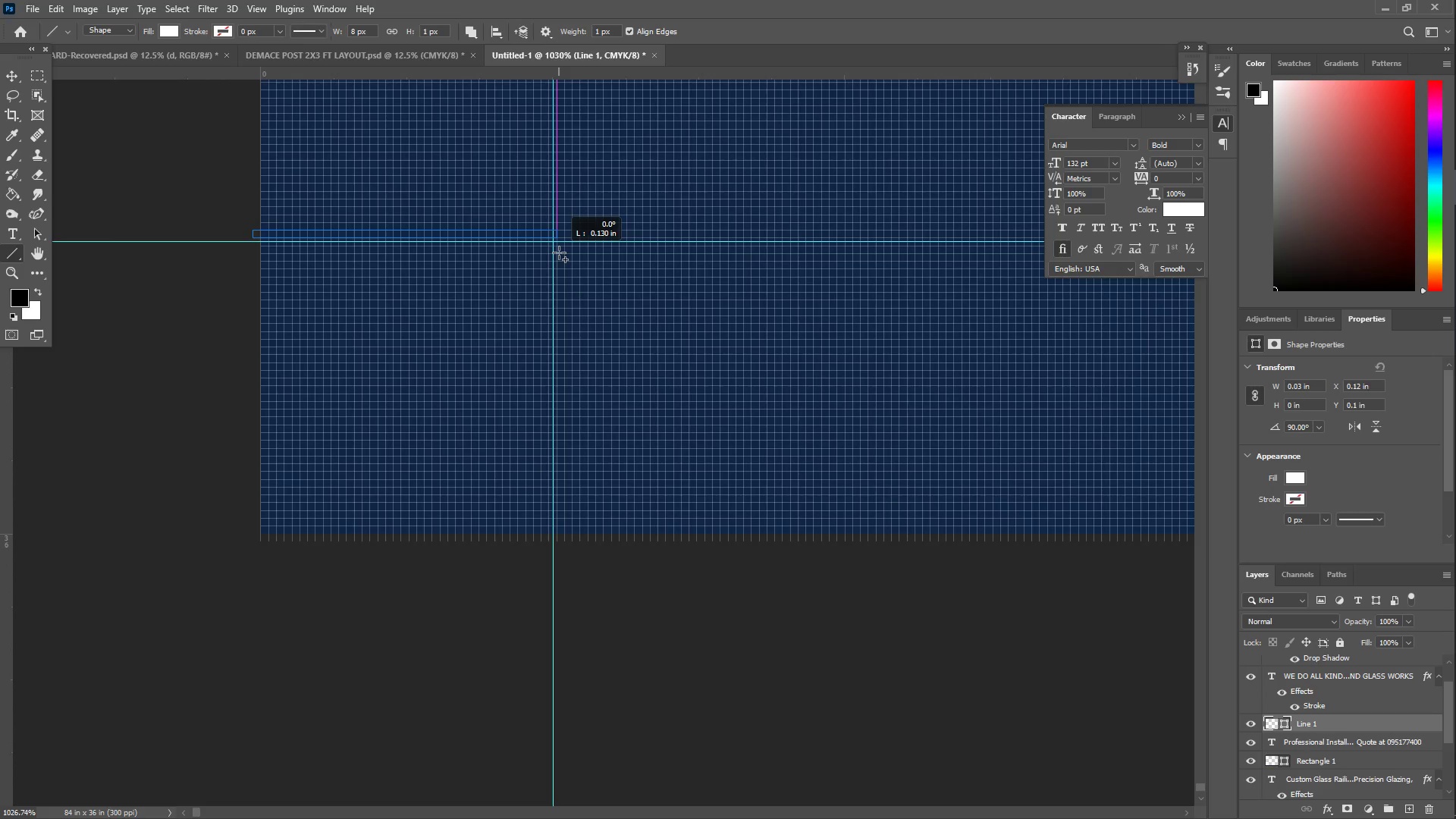 
key(Shift+ShiftLeft)
 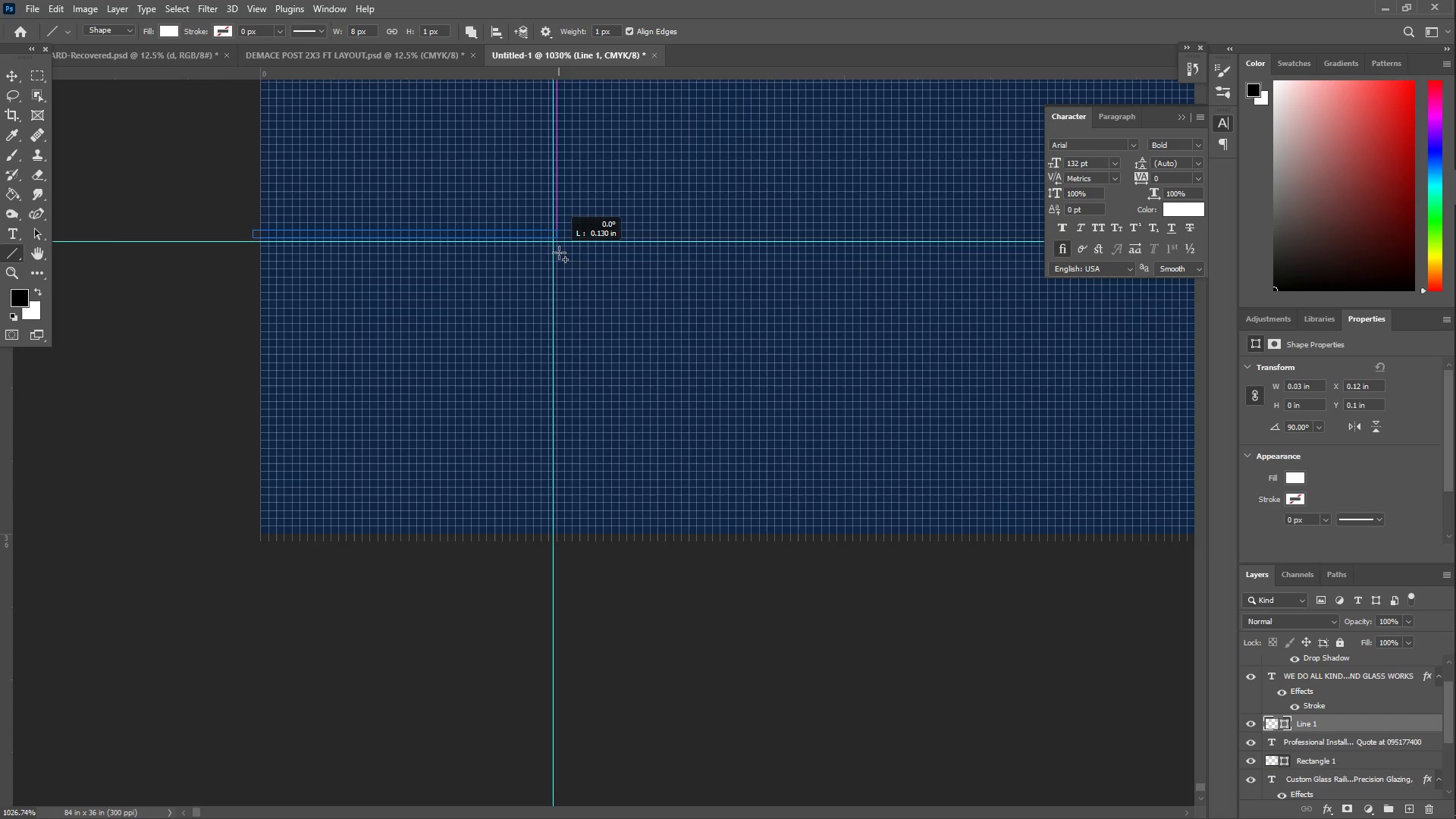 
key(Shift+ShiftLeft)
 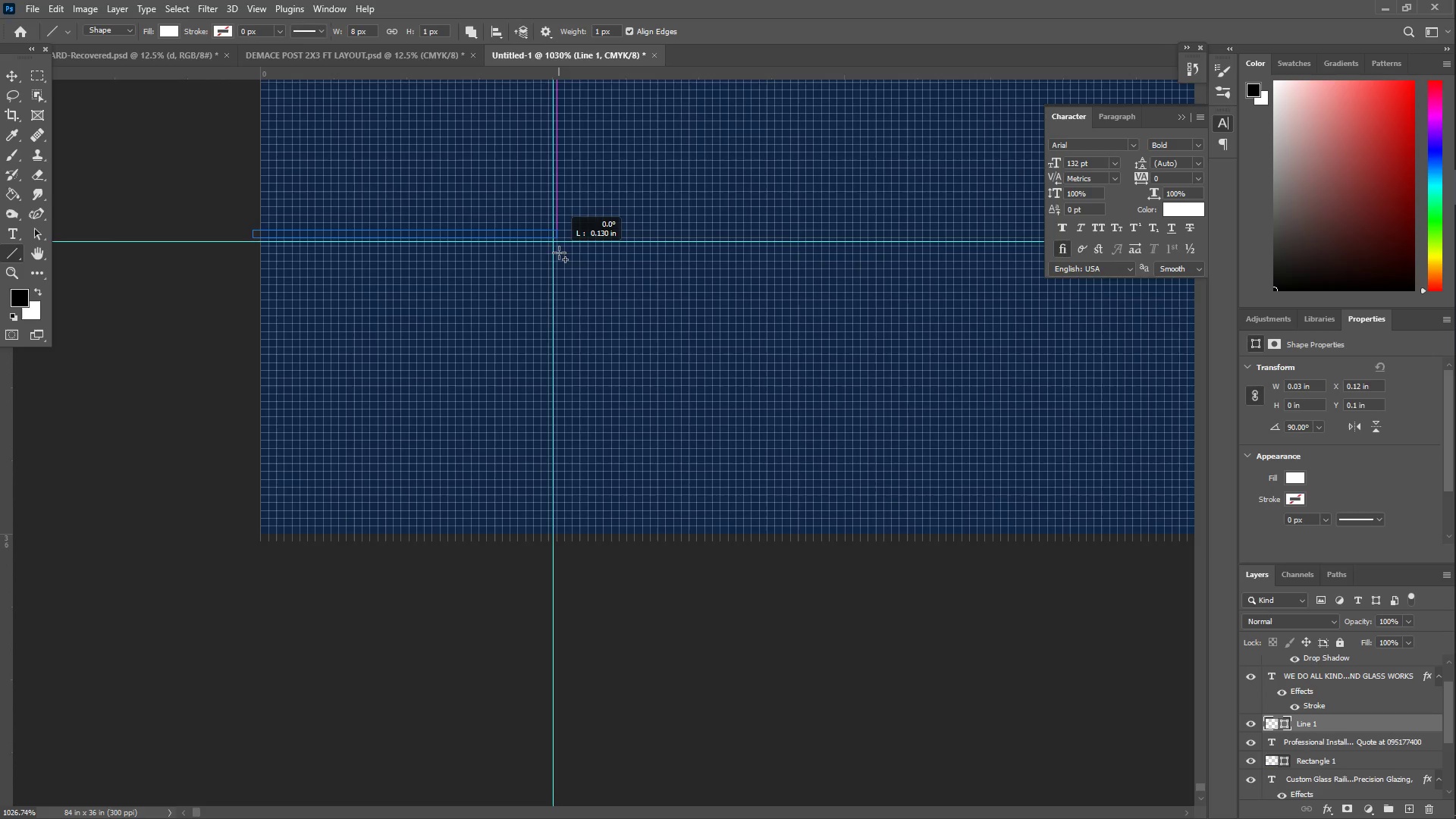 
key(Shift+ShiftLeft)
 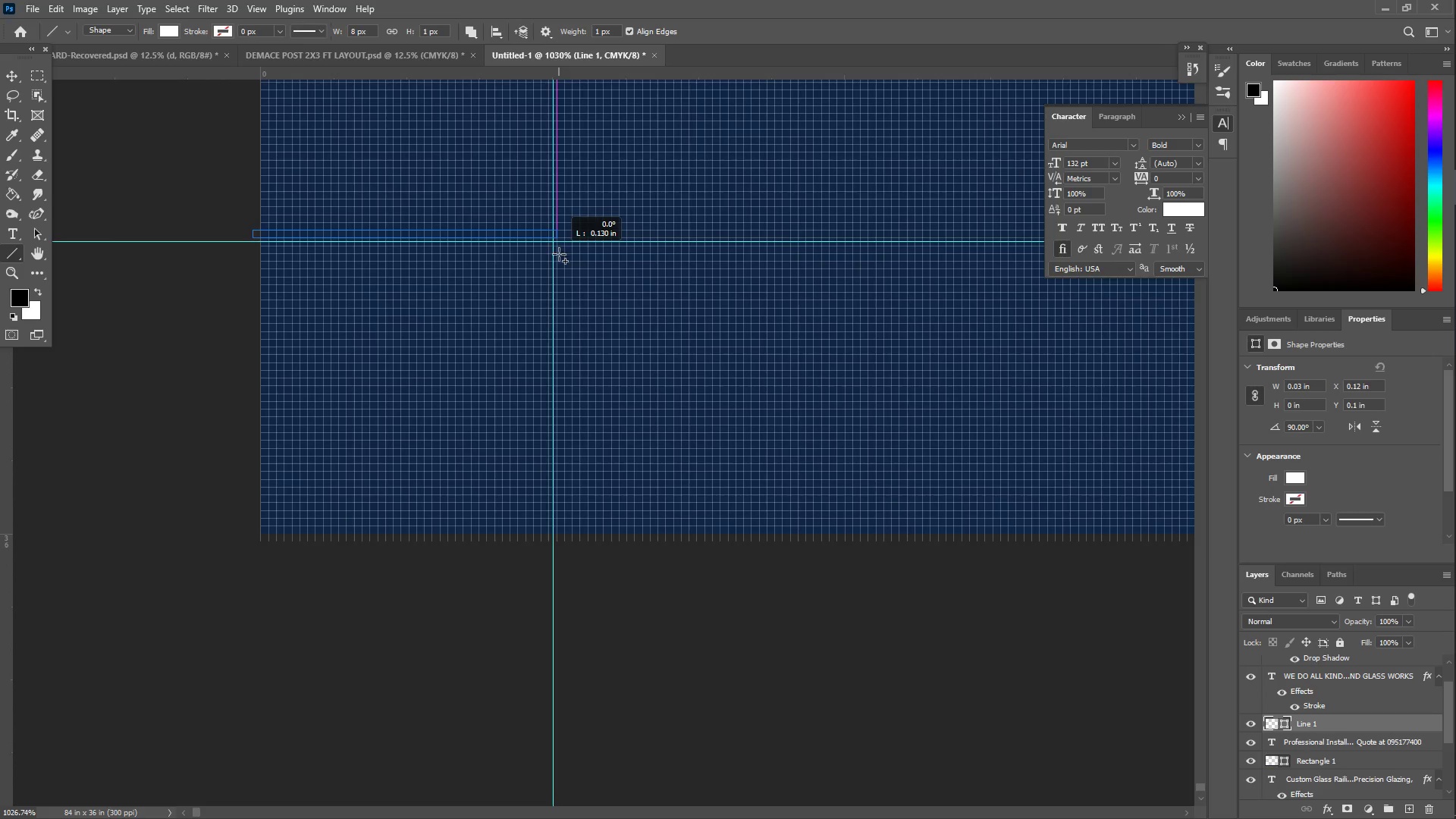 
key(Shift+ShiftLeft)
 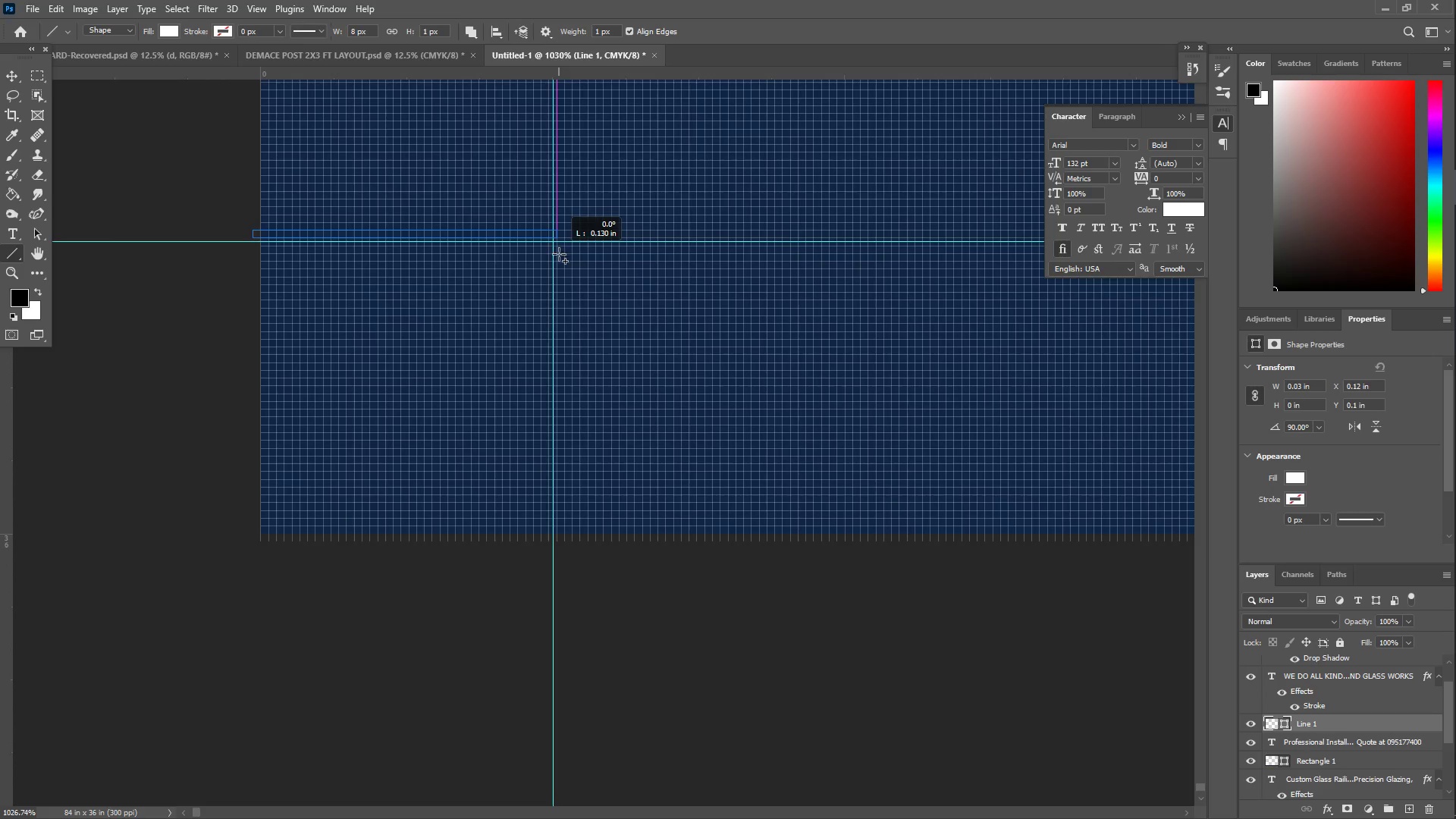 
key(Shift+ShiftLeft)
 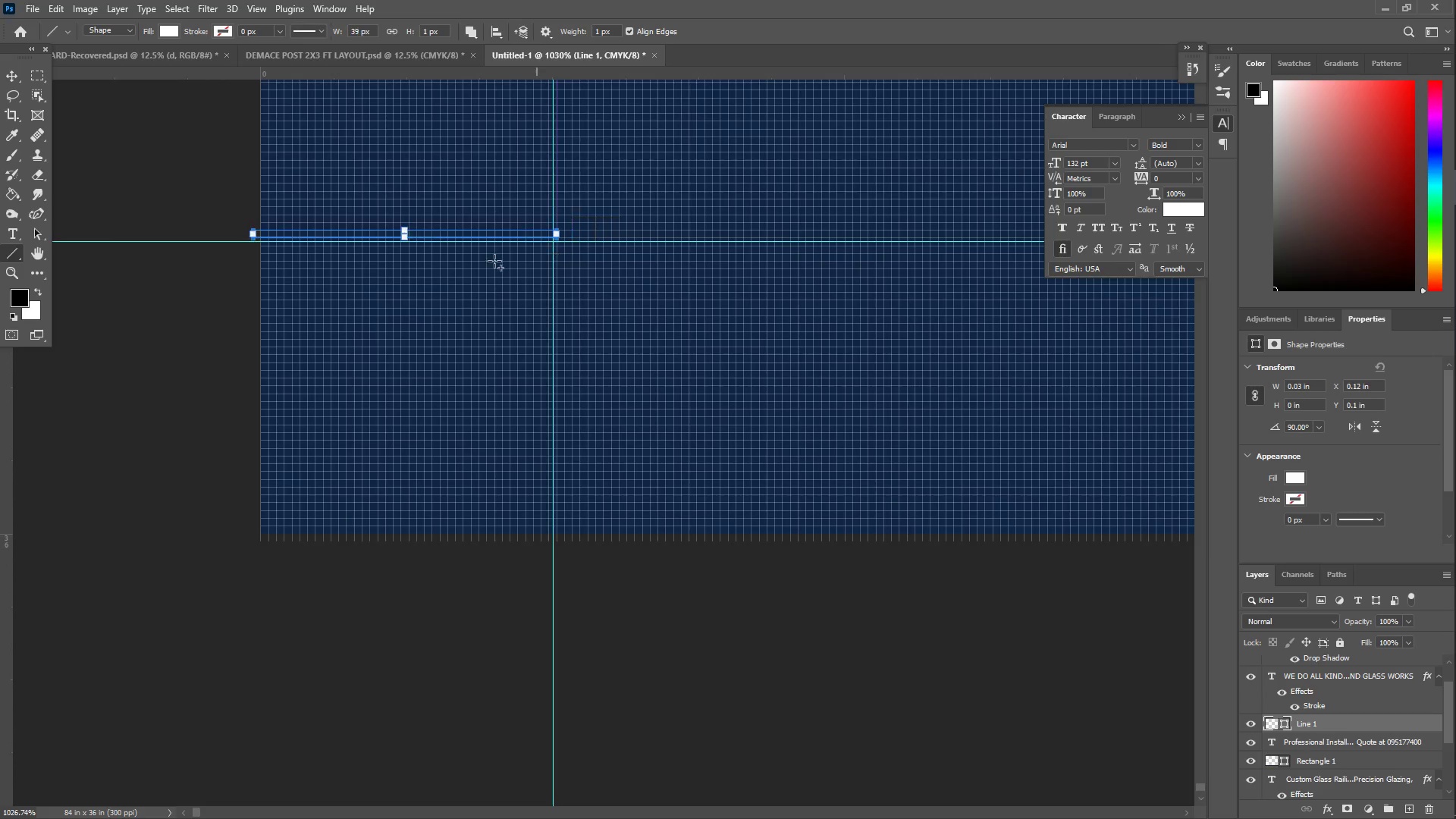 
key(Shift+ShiftLeft)
 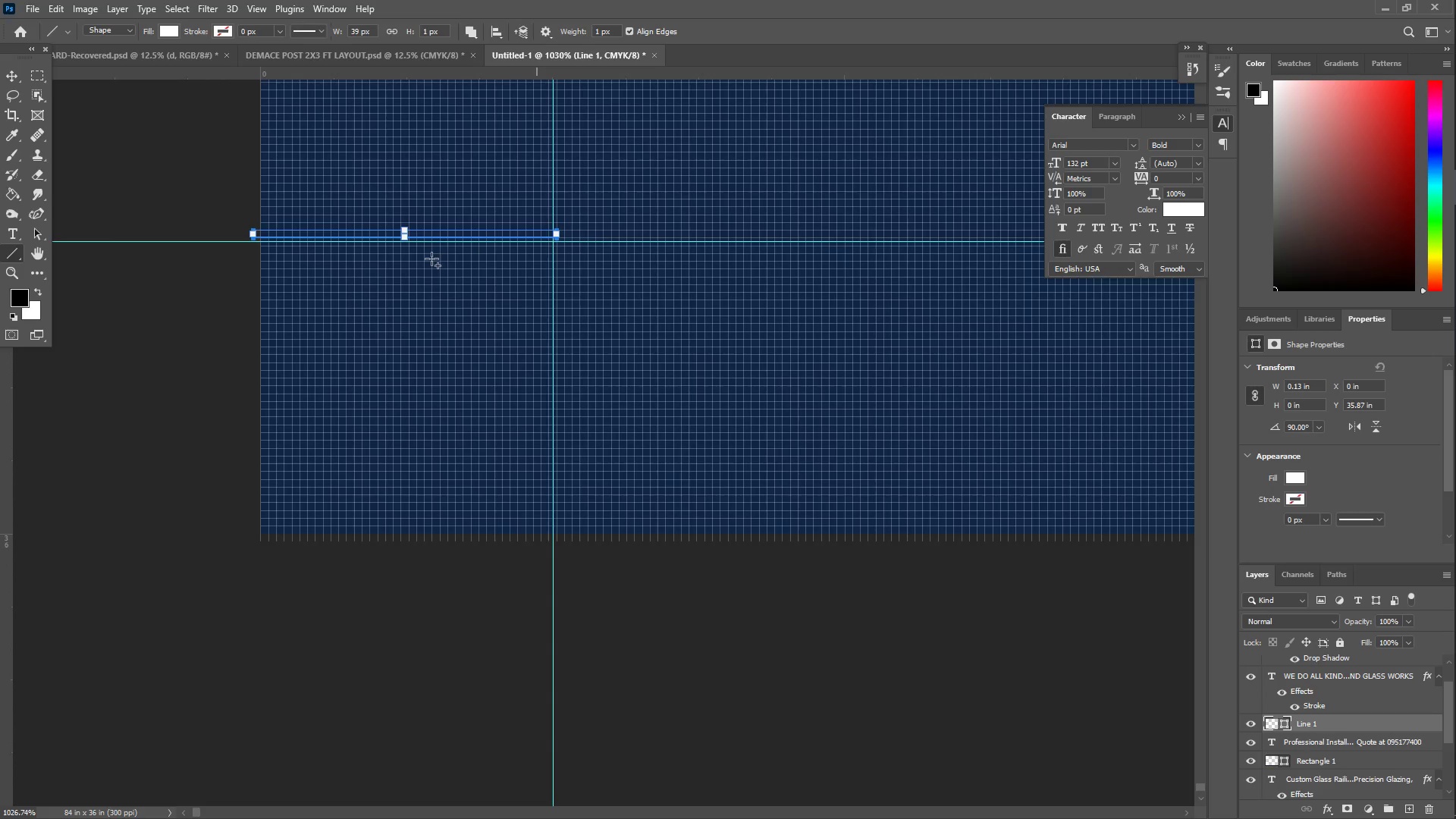 
key(Control+Z)
 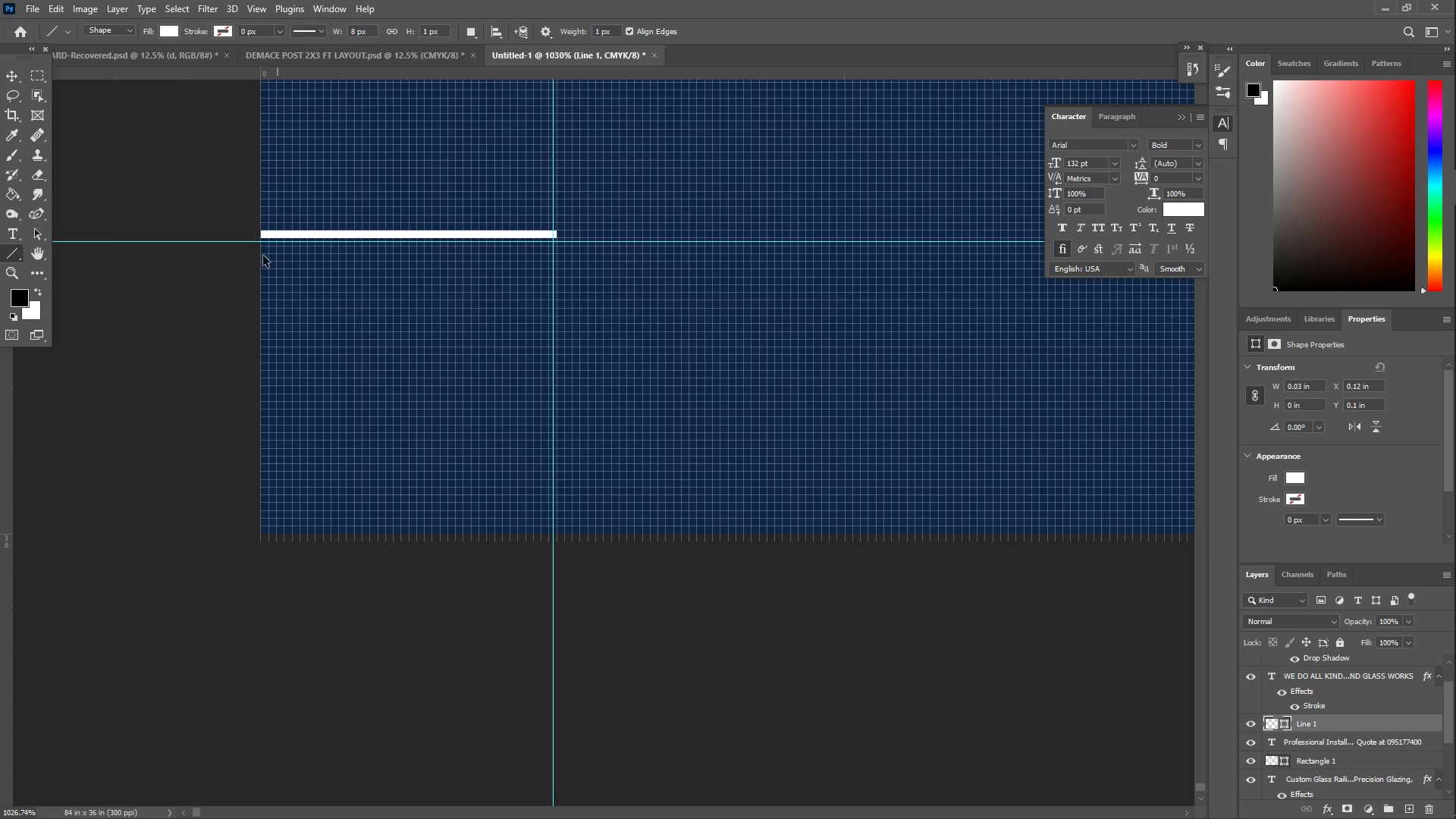 
hold_key(key=ShiftLeft, duration=1.5)
left_click_drag(start_coordinate=[240, 243], to_coordinate=[551, 259])
 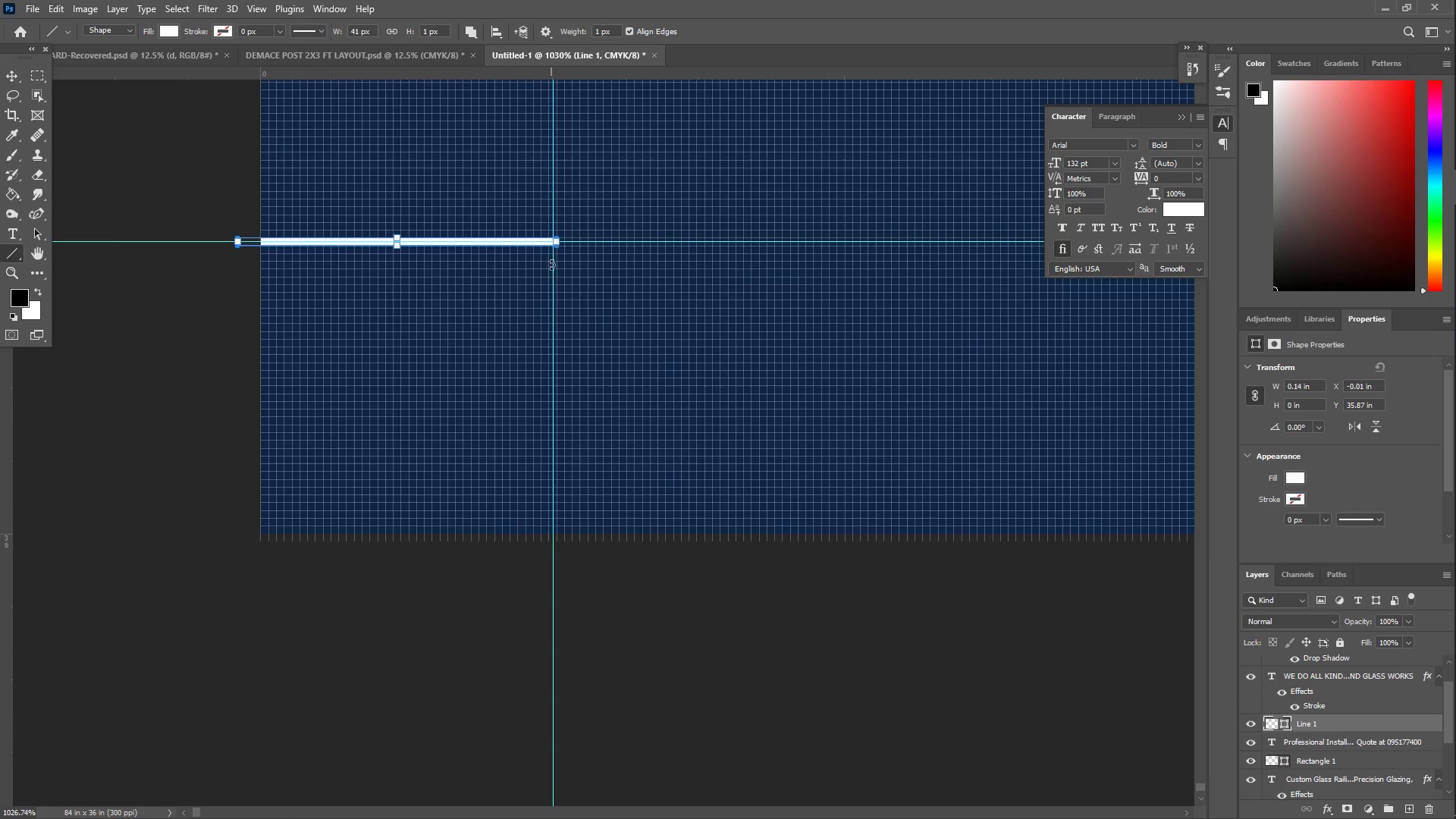 
hold_key(key=ShiftLeft, duration=1.5)
left_click_drag(start_coordinate=[553, 548], to_coordinate=[549, 237])
 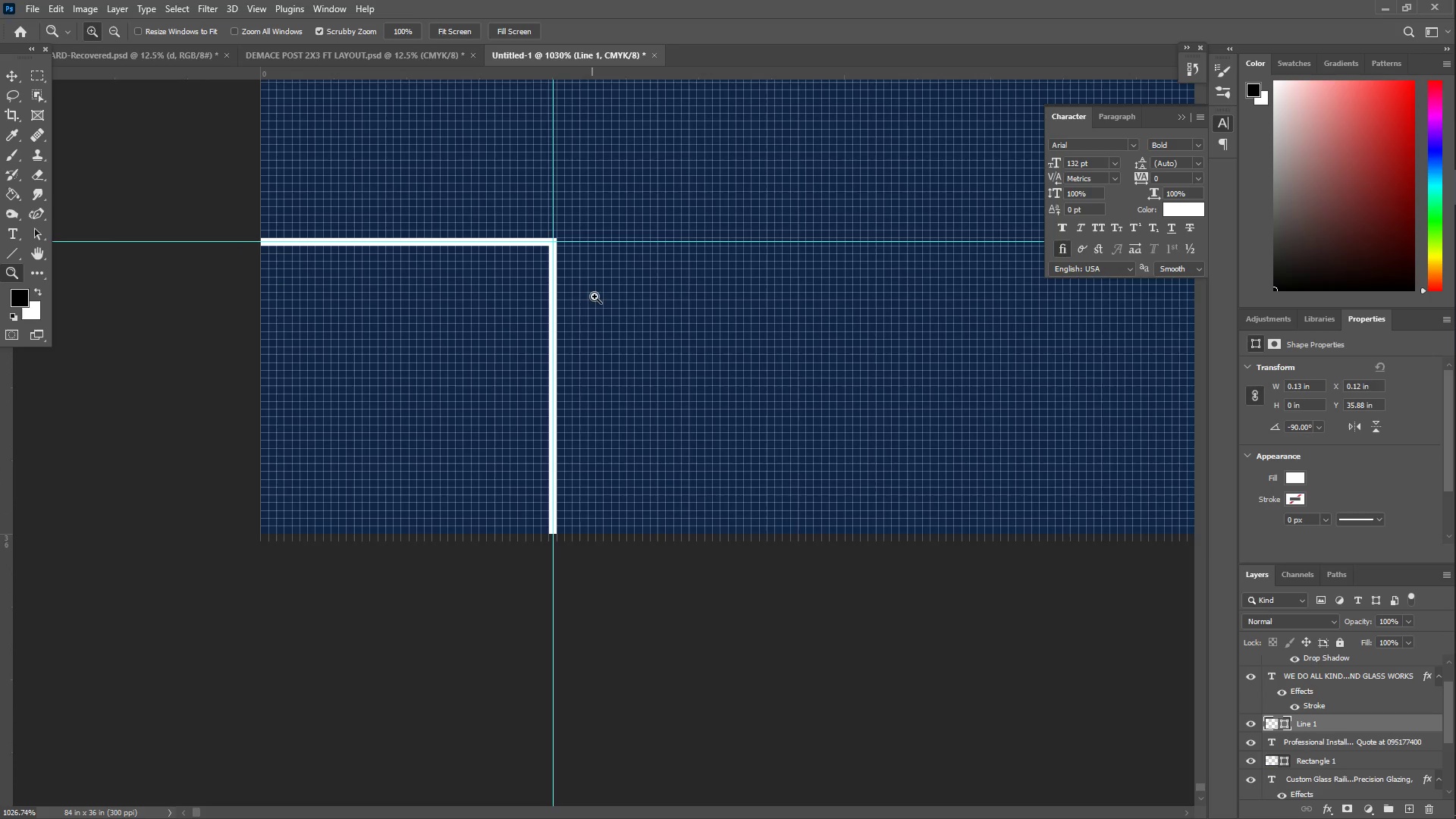 
hold_key(key=ShiftLeft, duration=1.41)
 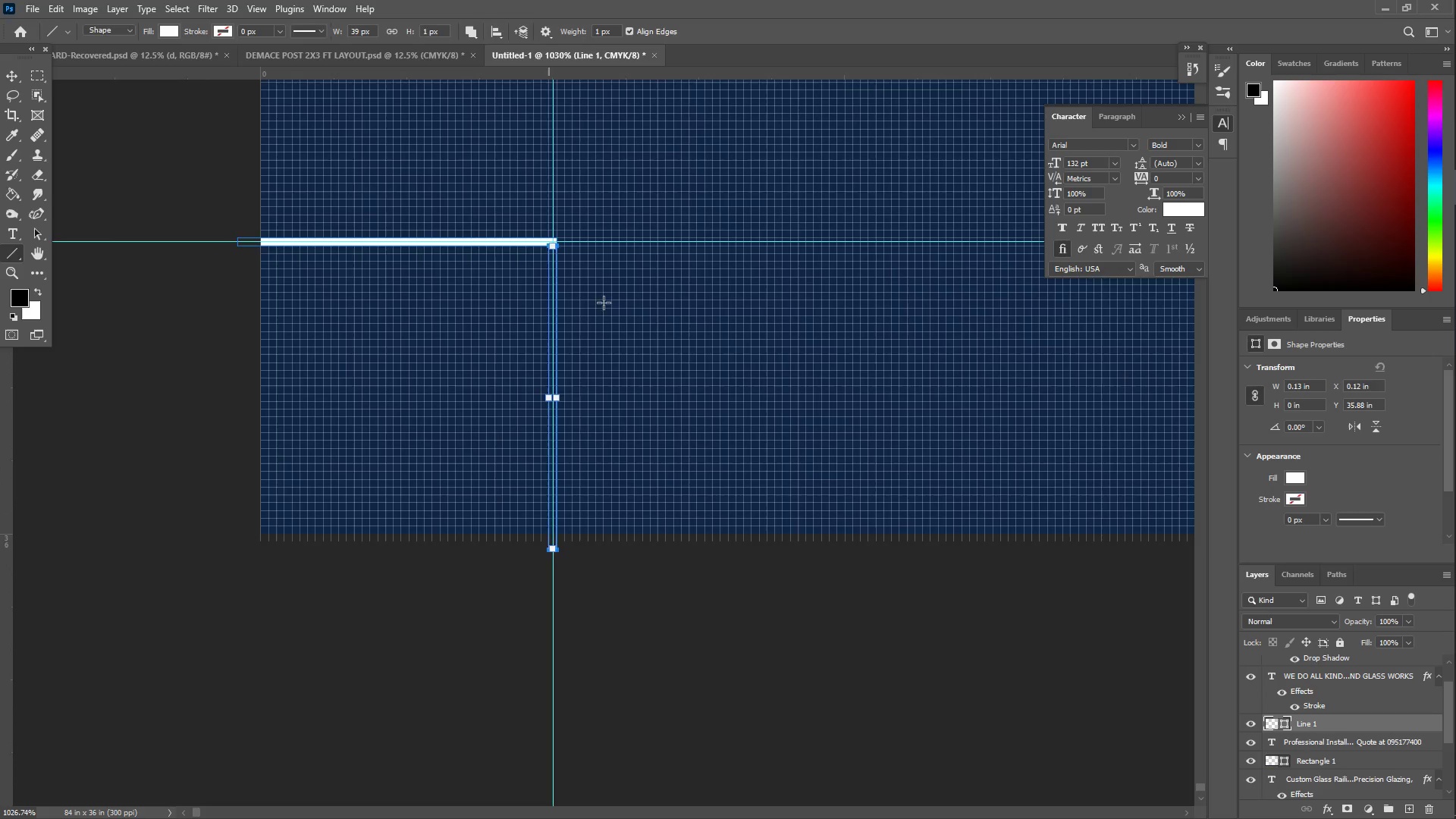 
type(ZZ)
 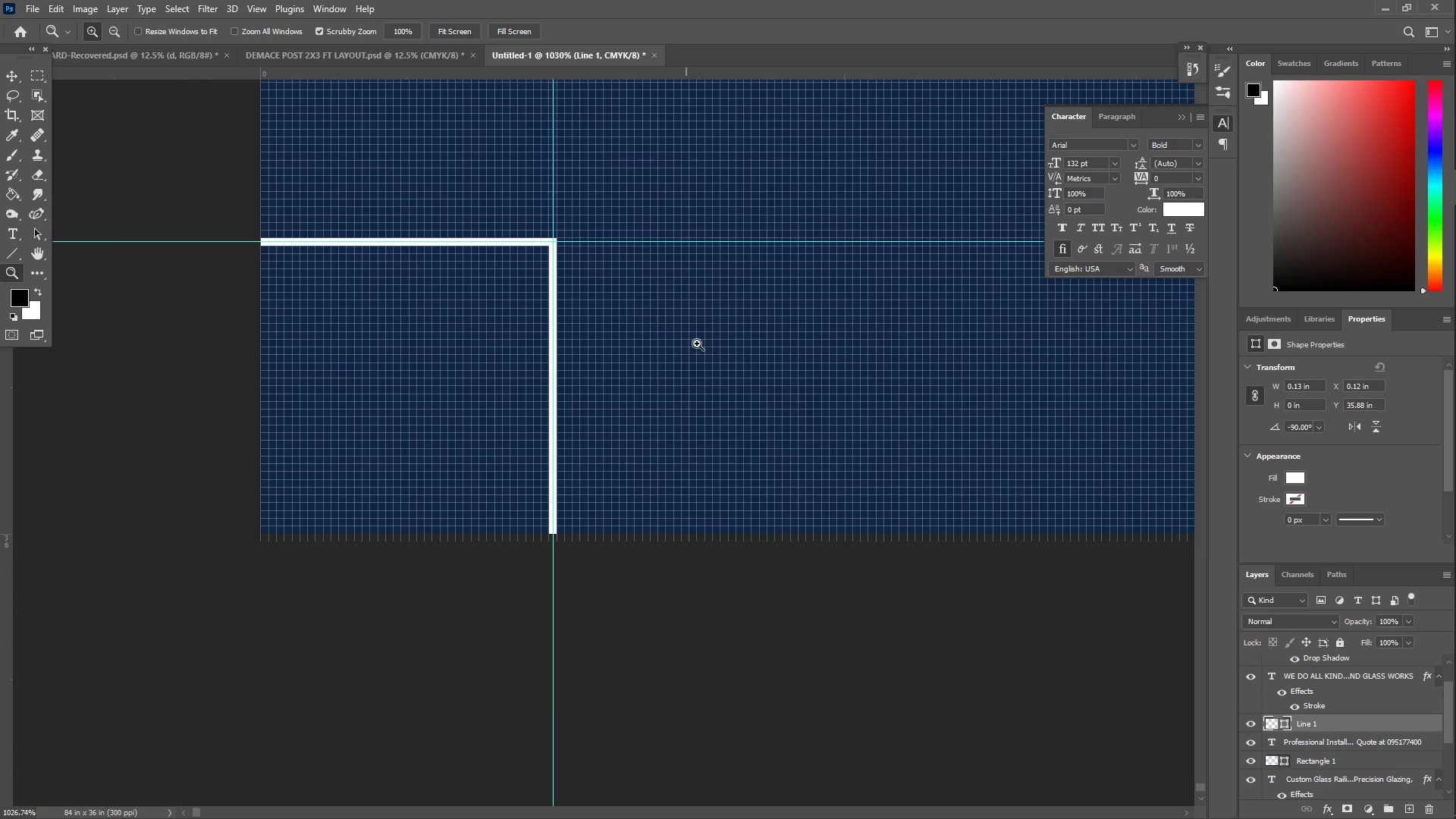 
left_click_drag(start_coordinate=[707, 349], to_coordinate=[601, 329])
 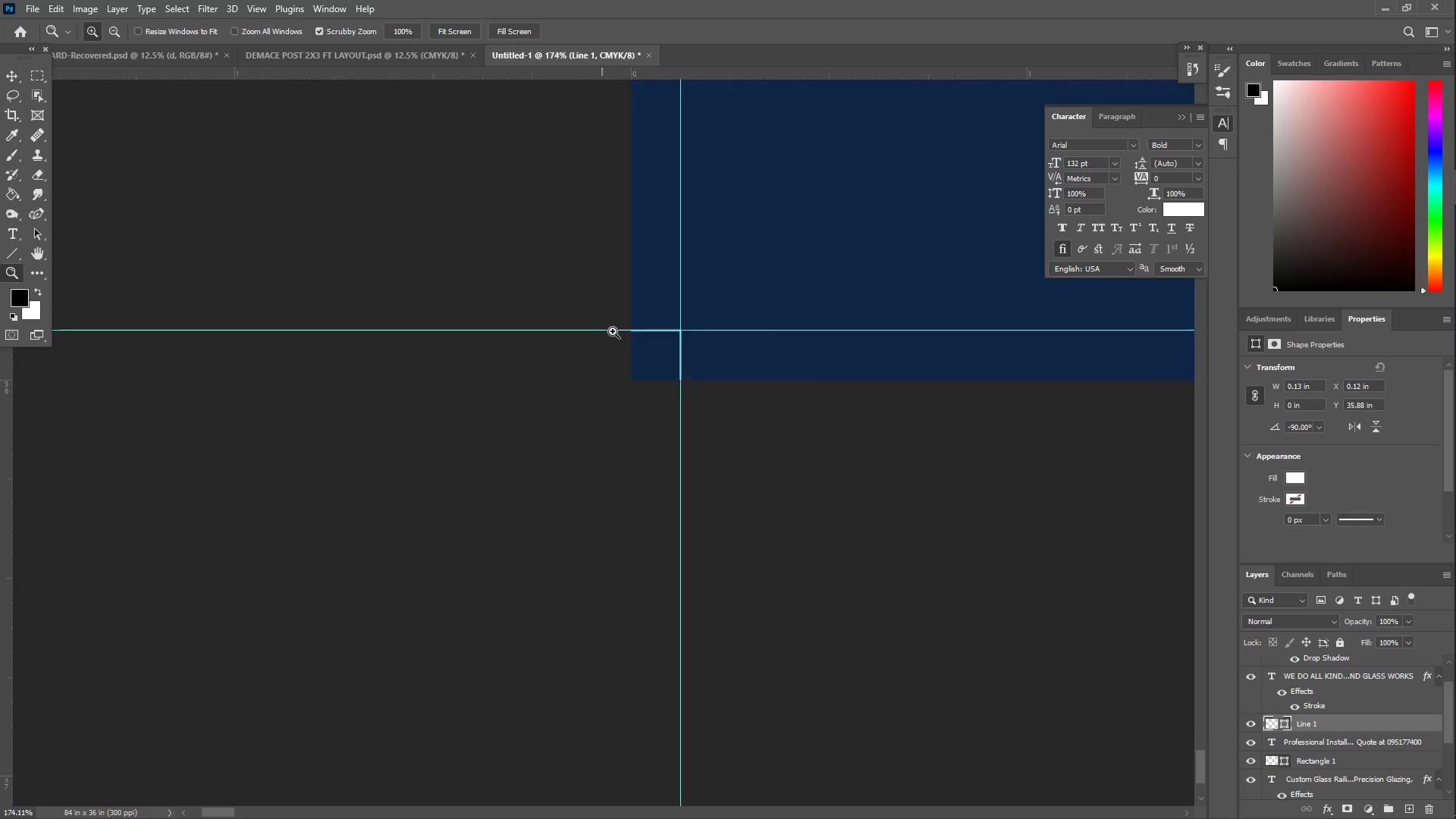 
hold_key(key=Space, duration=1.5)
 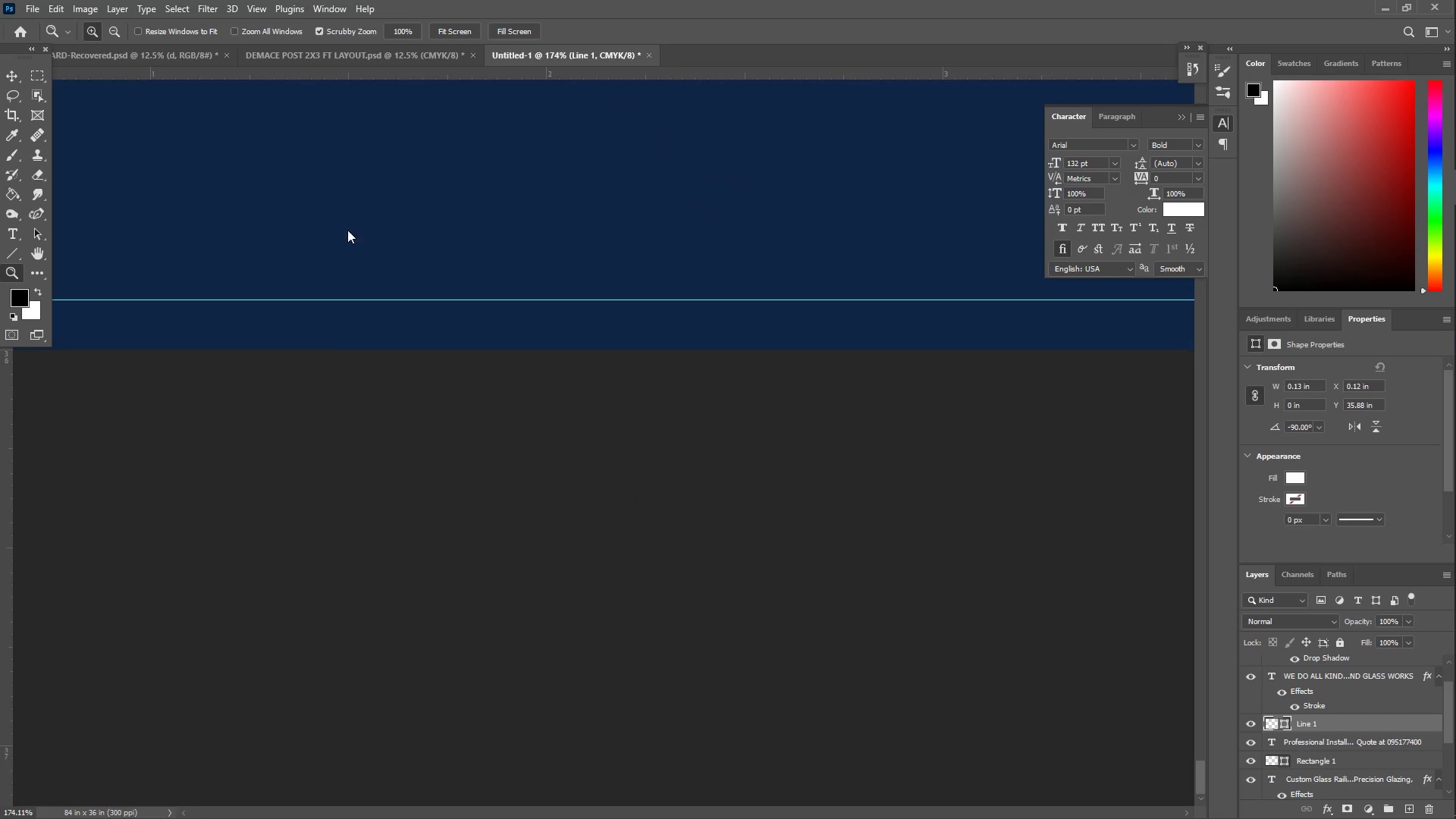 
left_click_drag(start_coordinate=[877, 377], to_coordinate=[0, 347])
 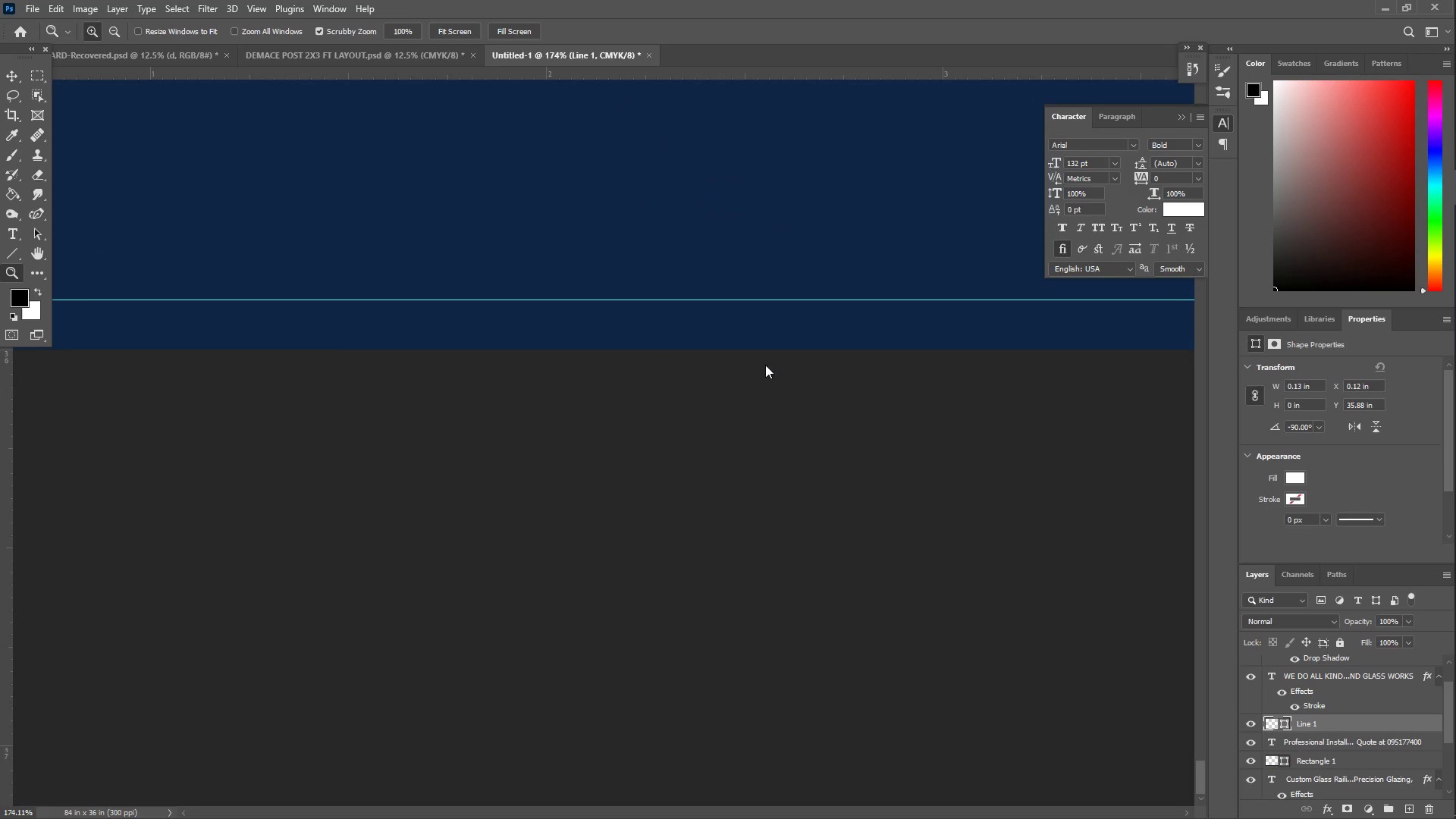 
left_click_drag(start_coordinate=[811, 369], to_coordinate=[300, 474])
 